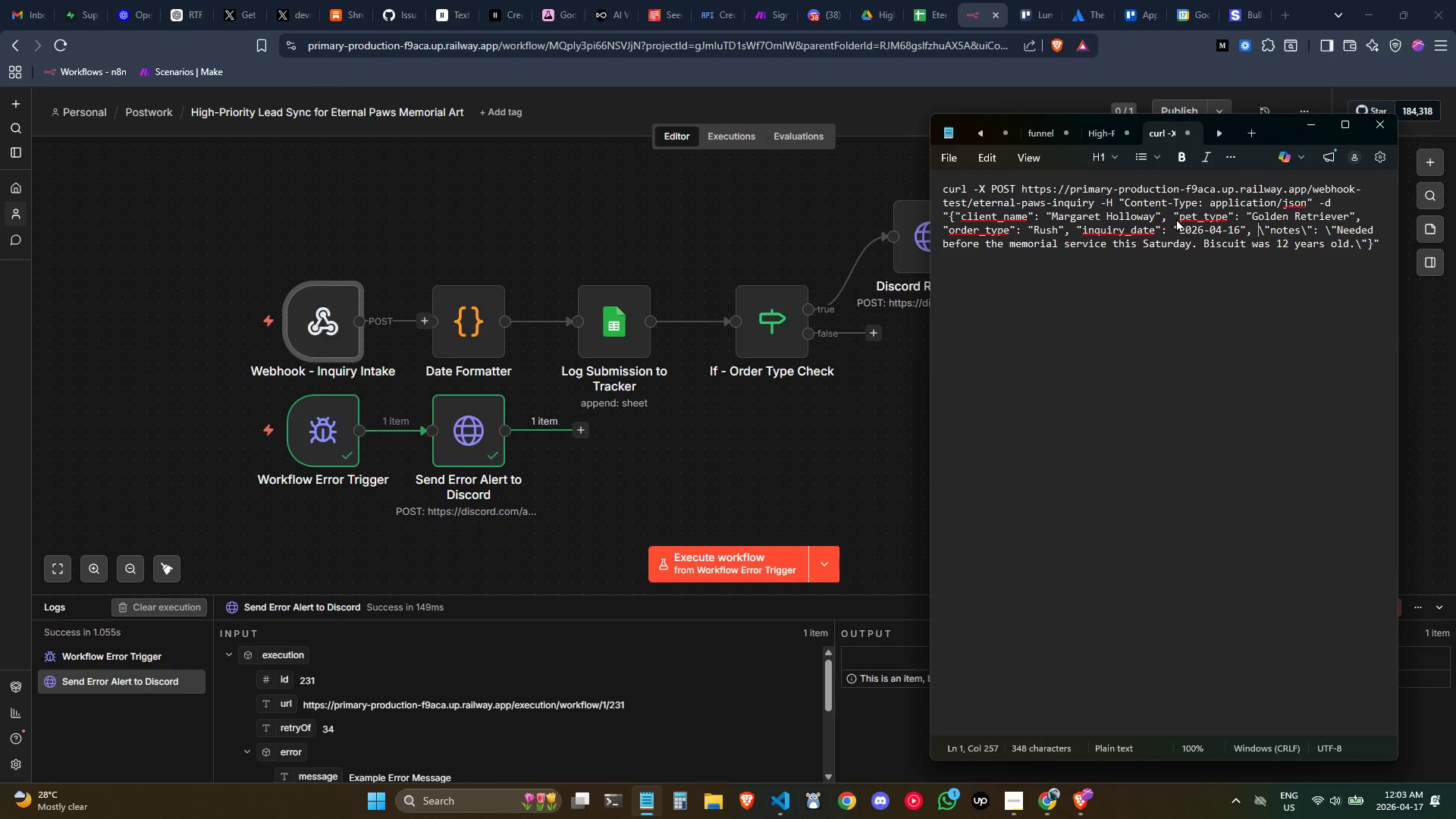 
hold_key(key=ArrowLeft, duration=0.69)
 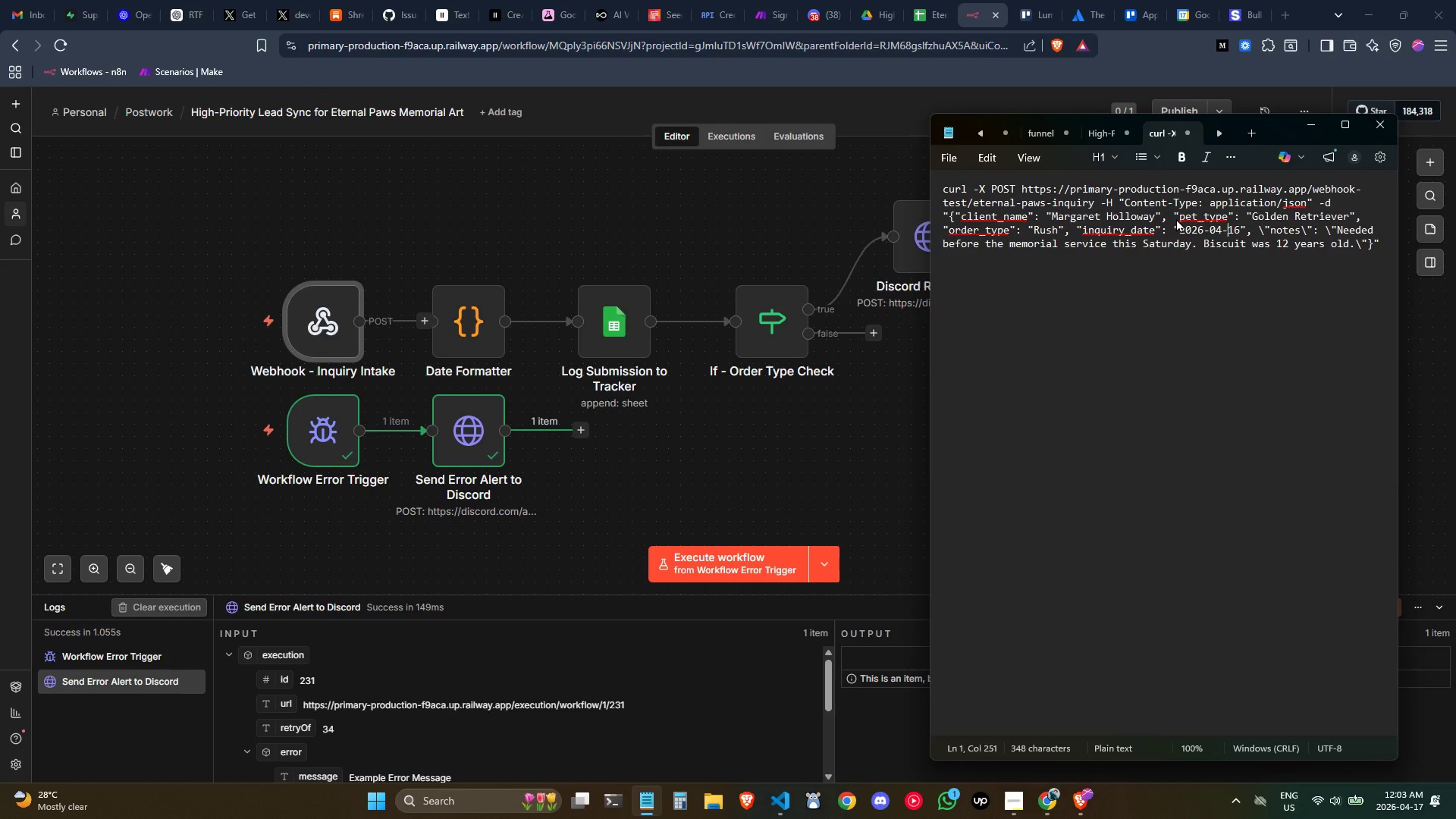 
key(ArrowRight)
 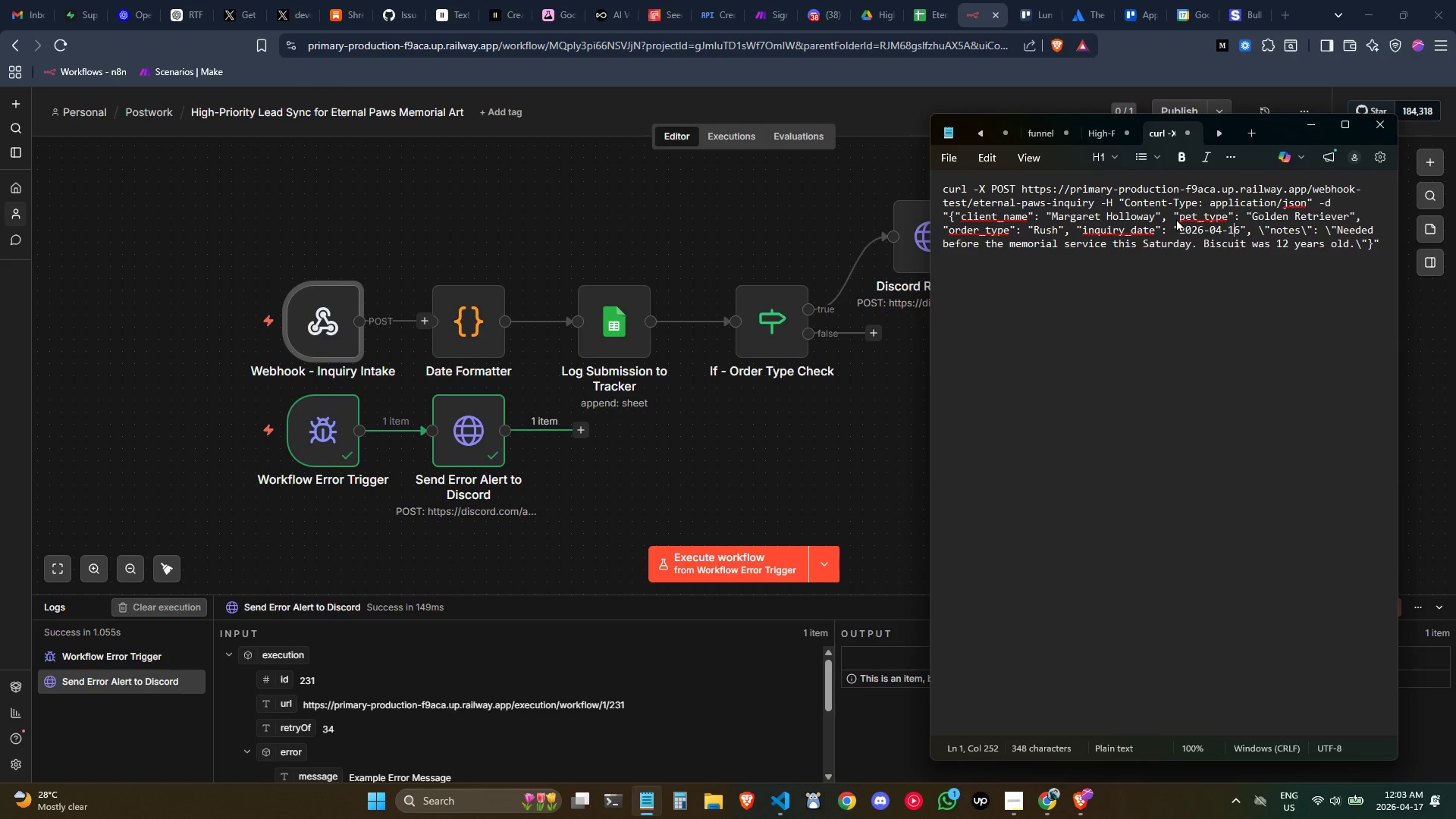 
key(ArrowRight)
 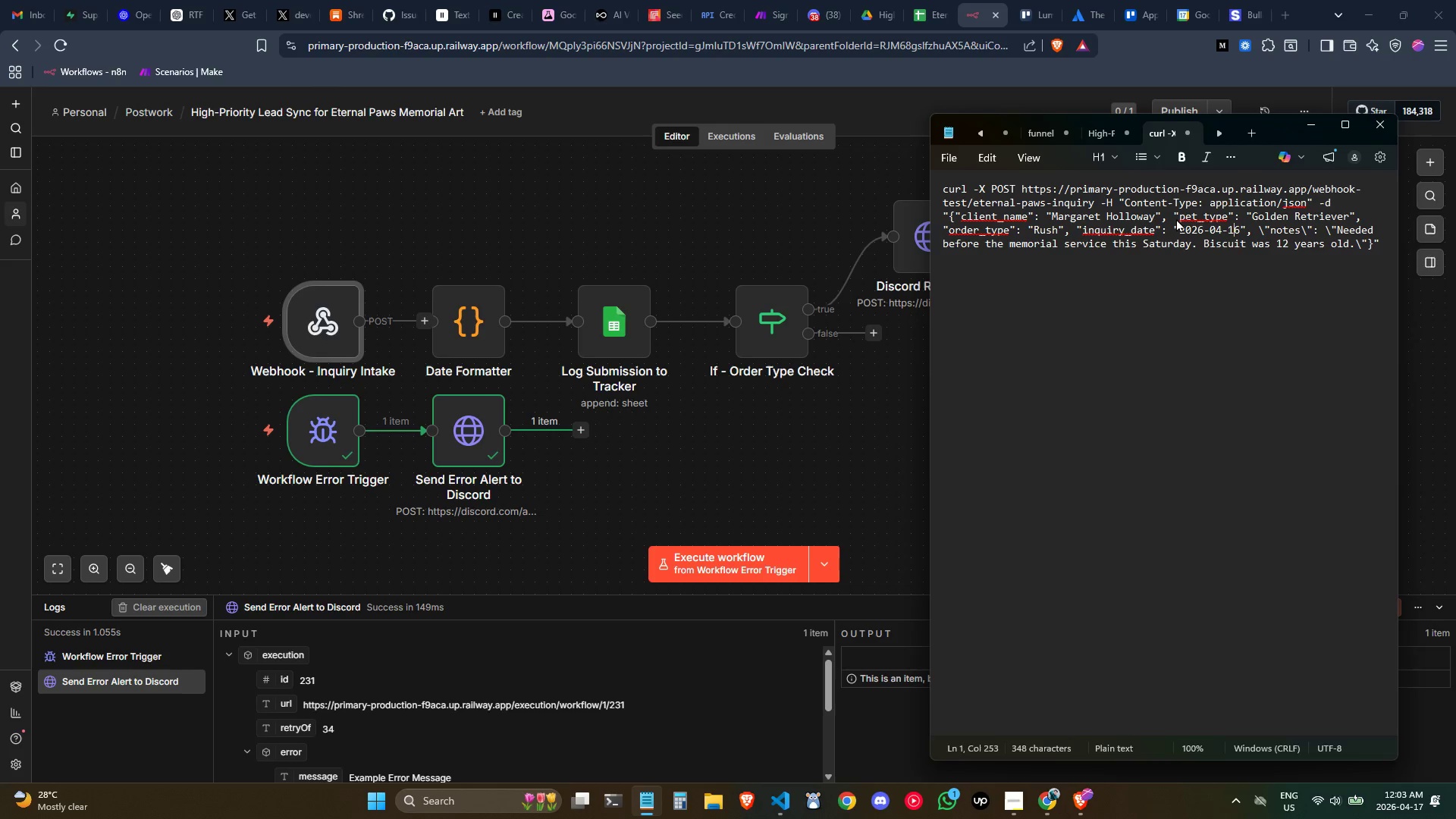 
key(ArrowRight)
 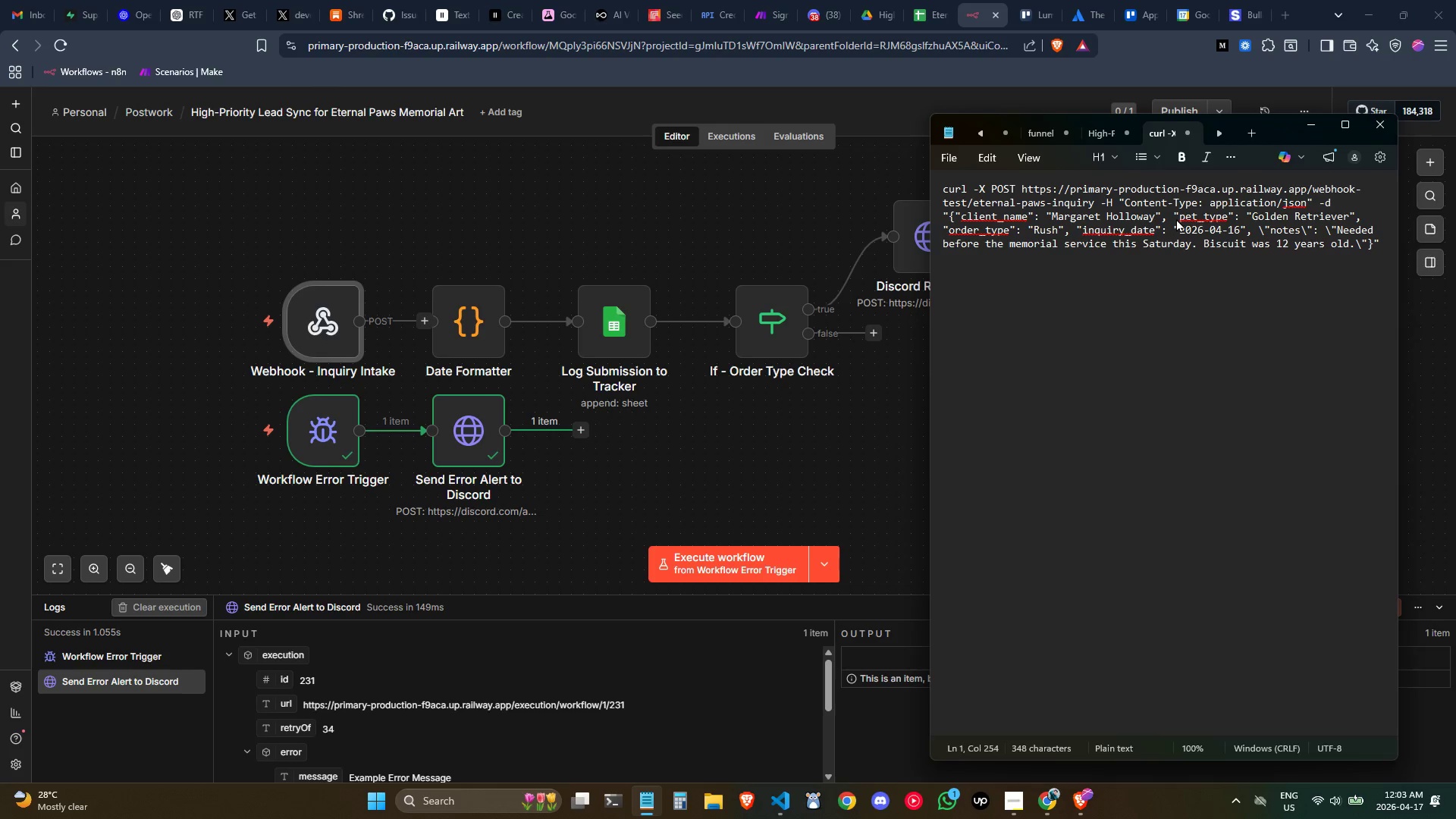 
key(Backslash)
 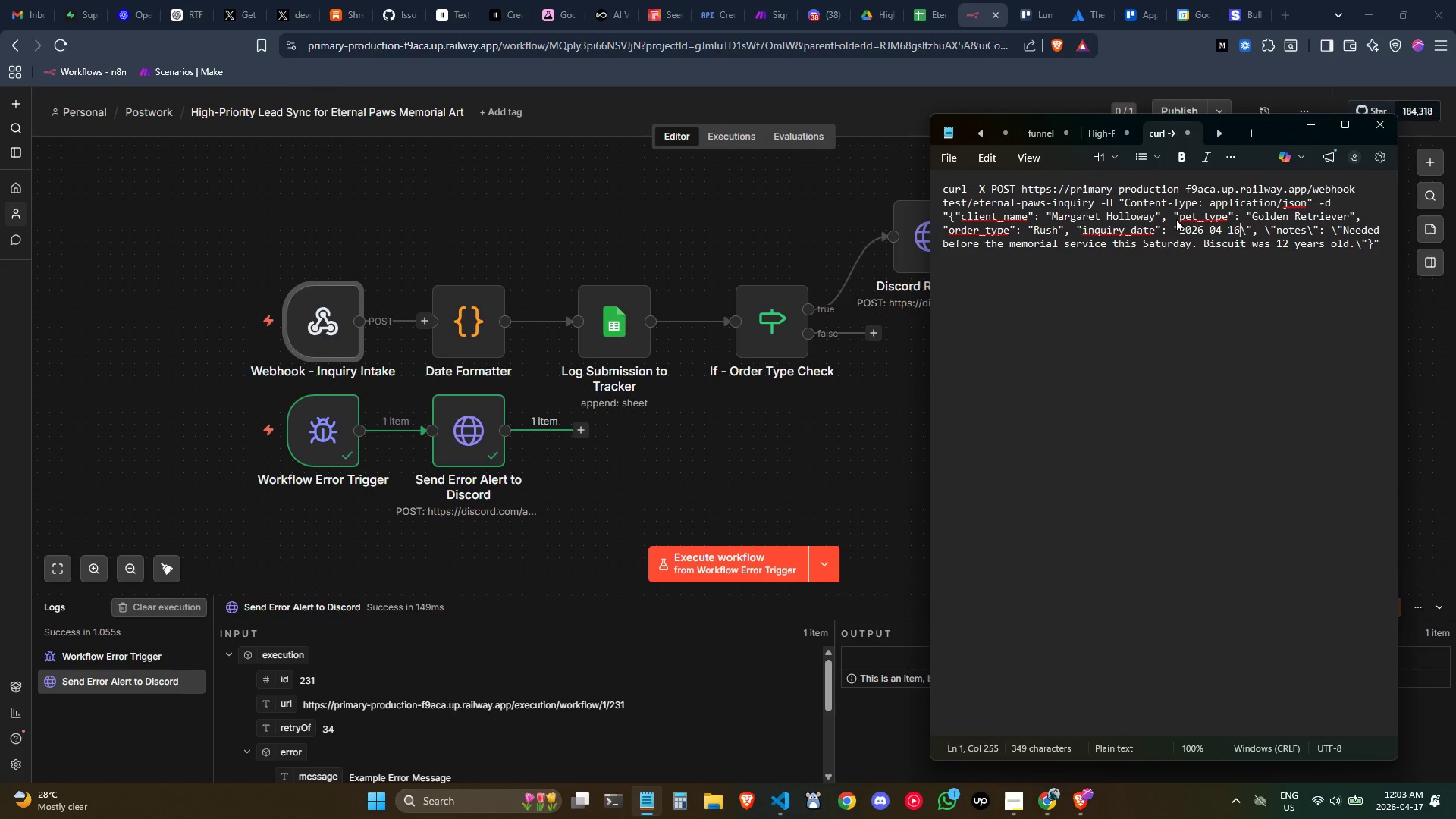 
hold_key(key=ArrowLeft, duration=0.7)
 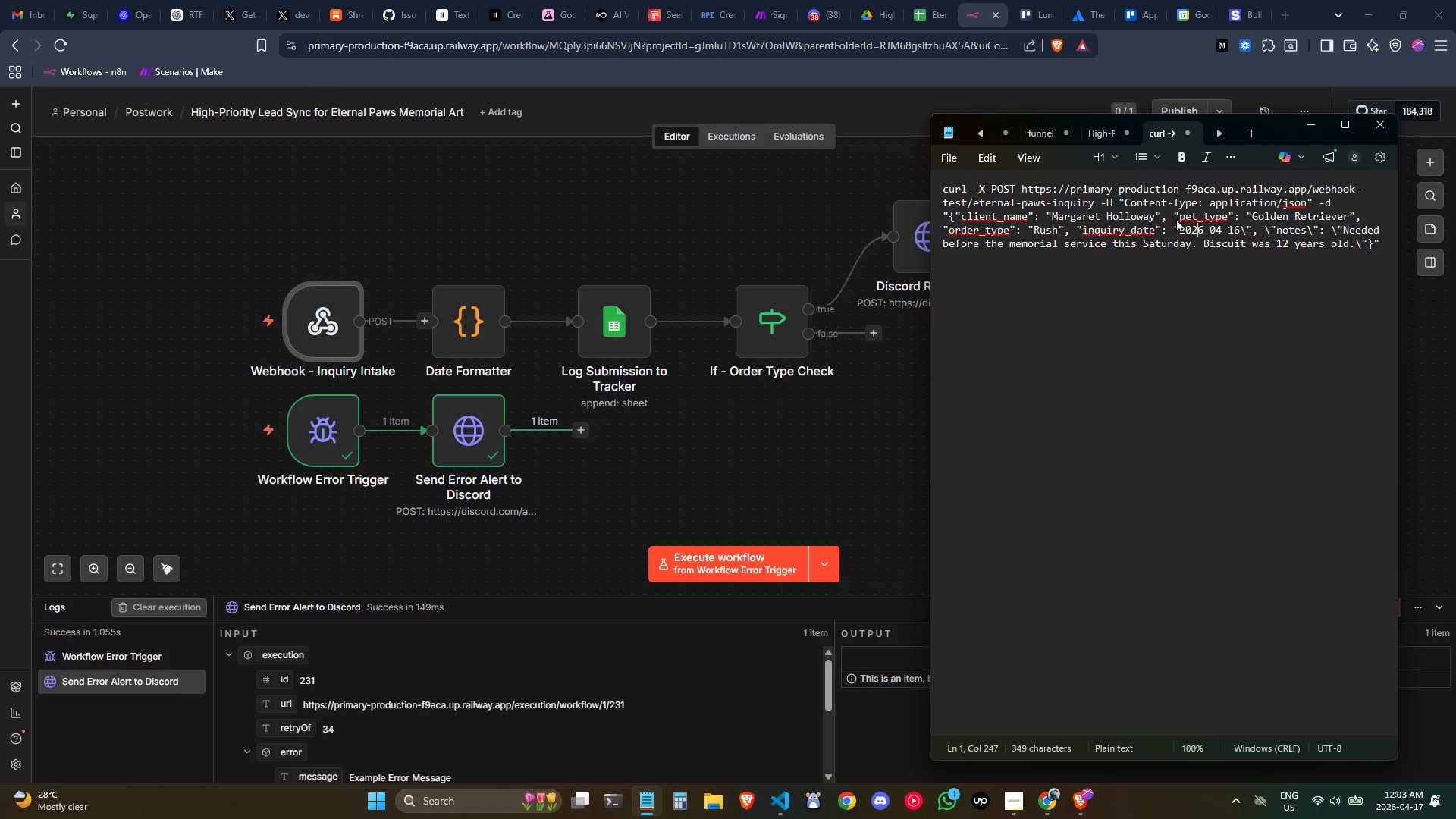 
key(ArrowLeft)
 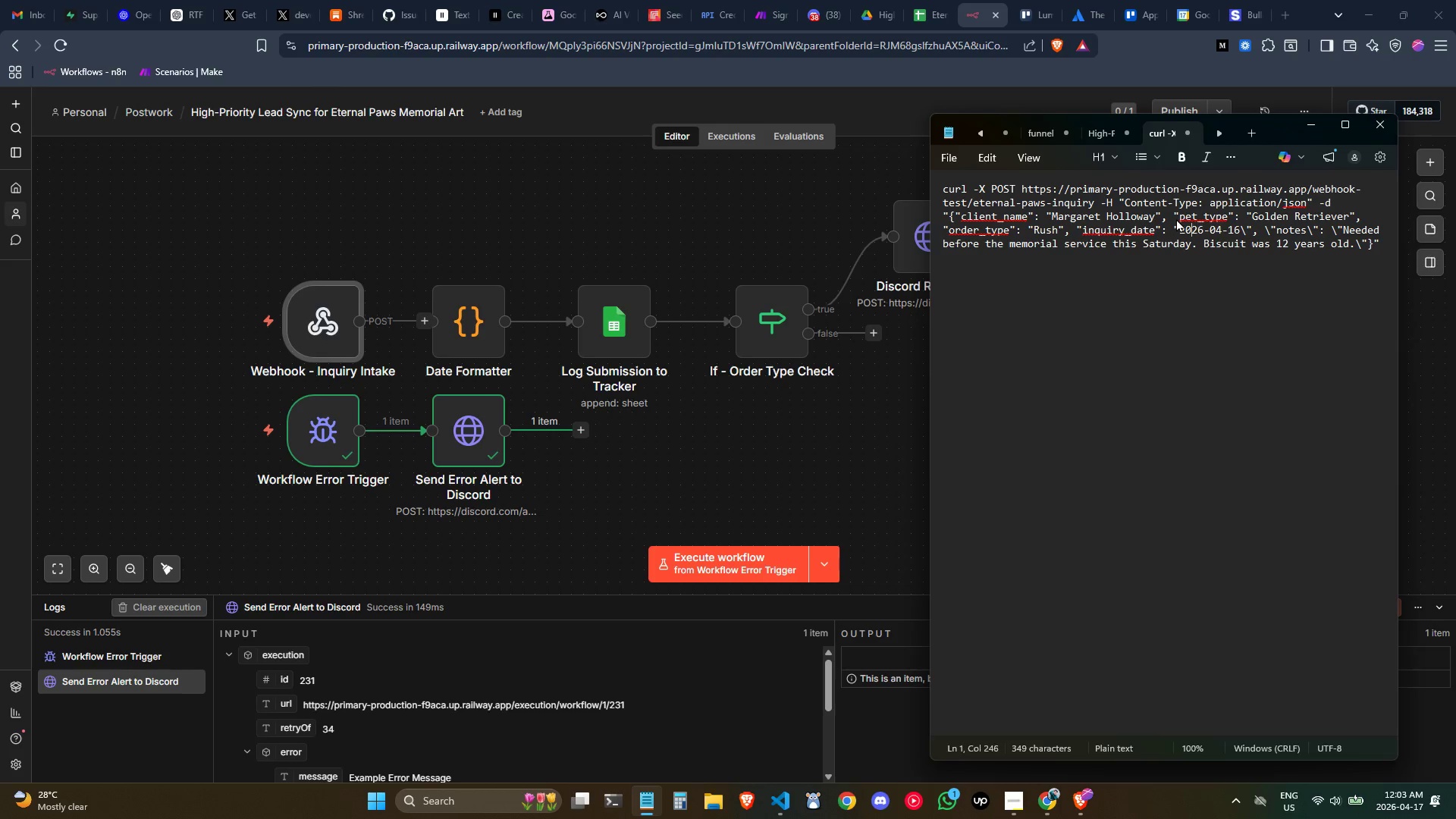 
key(ArrowLeft)
 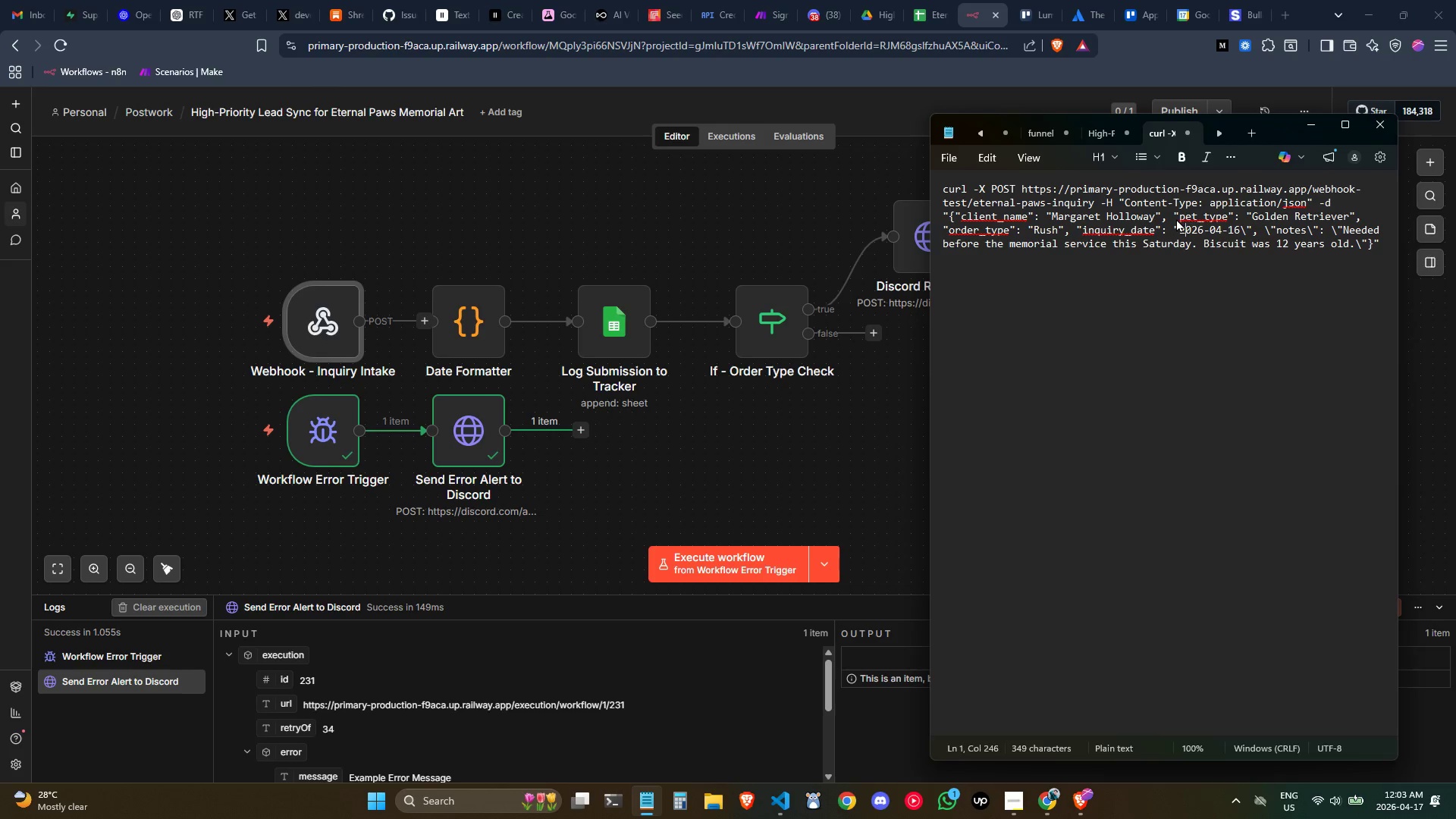 
key(ArrowLeft)
 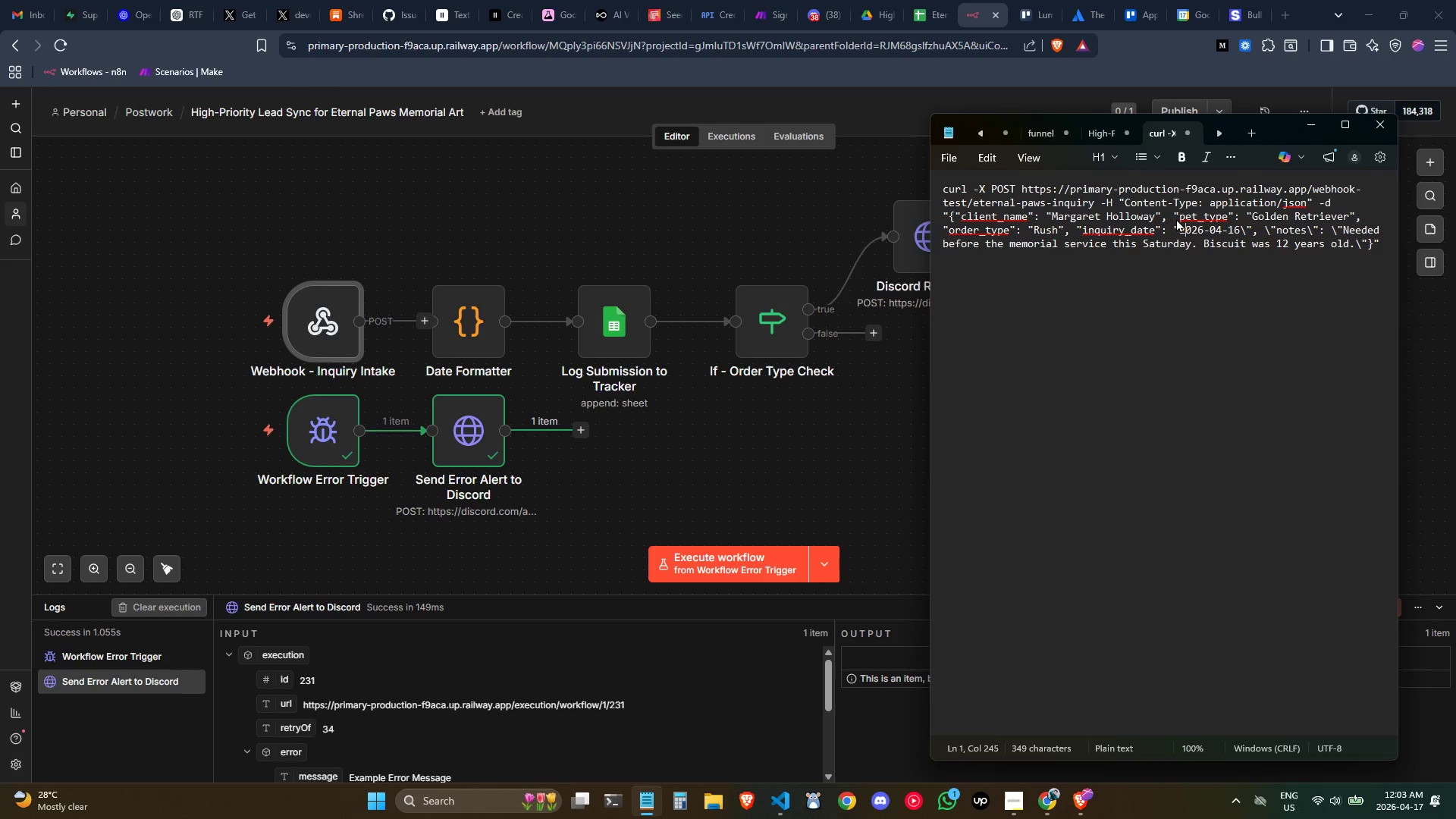 
key(ArrowLeft)
 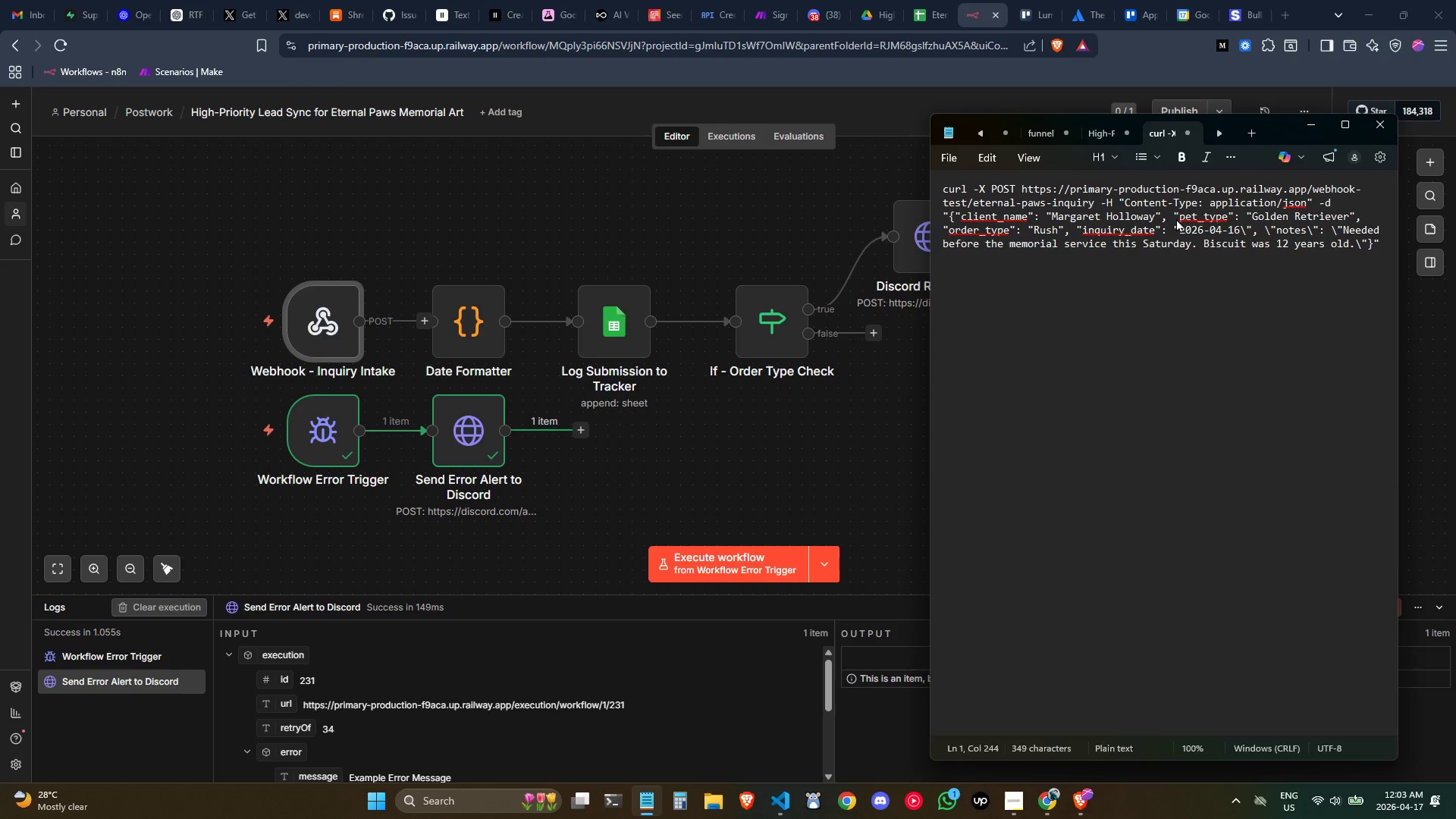 
key(ArrowLeft)
 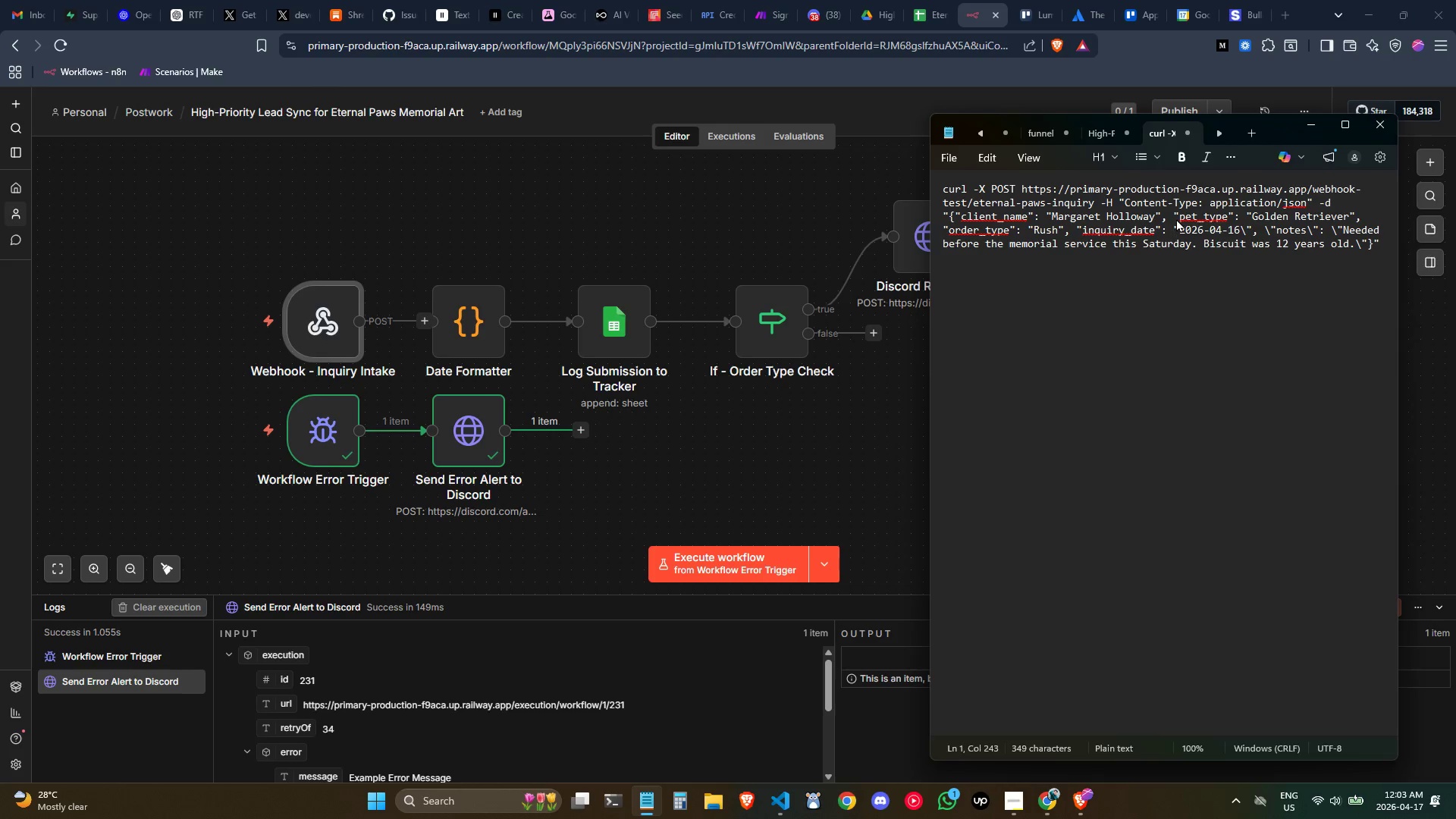 
key(Backslash)
 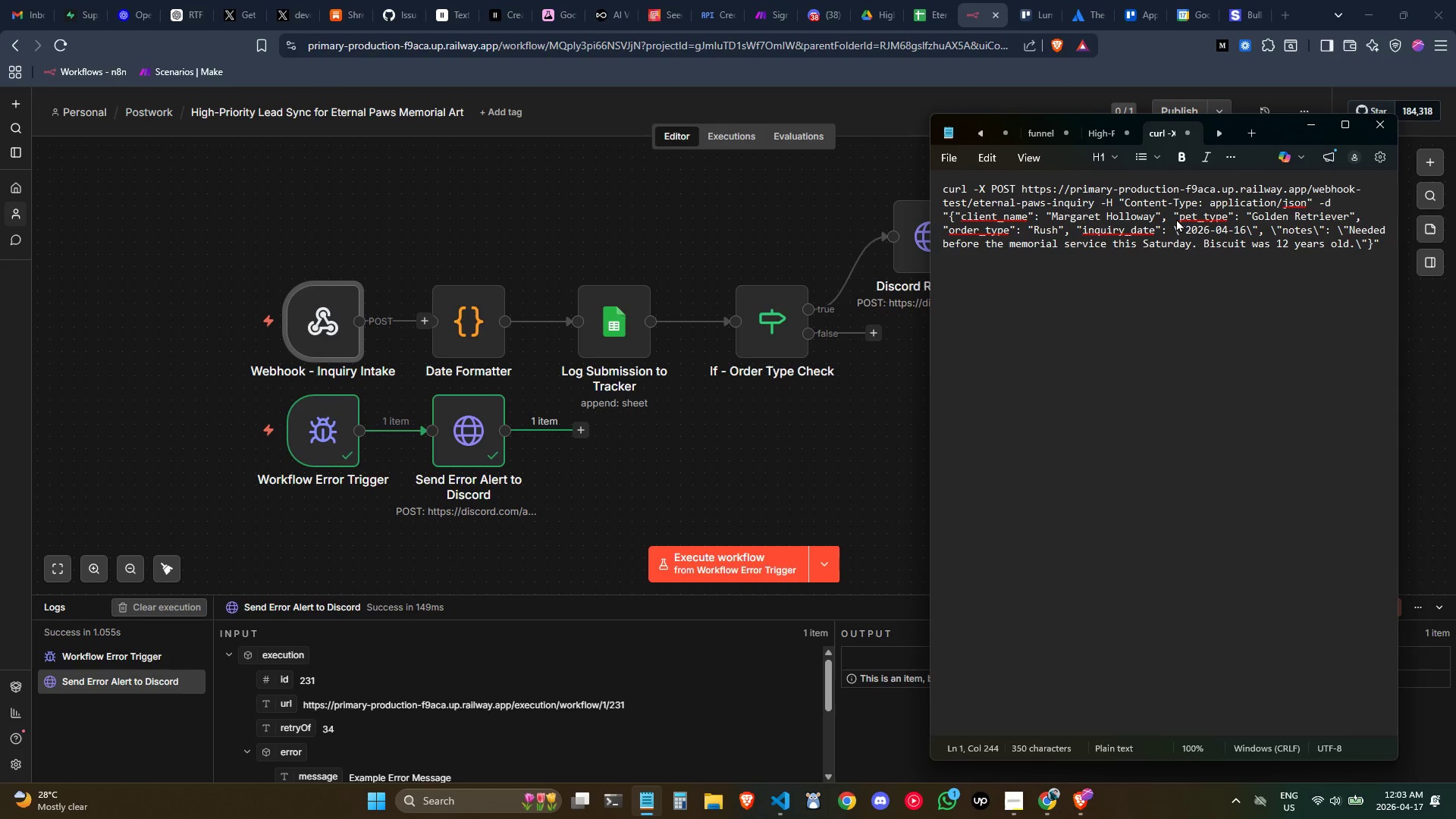 
key(ArrowLeft)
 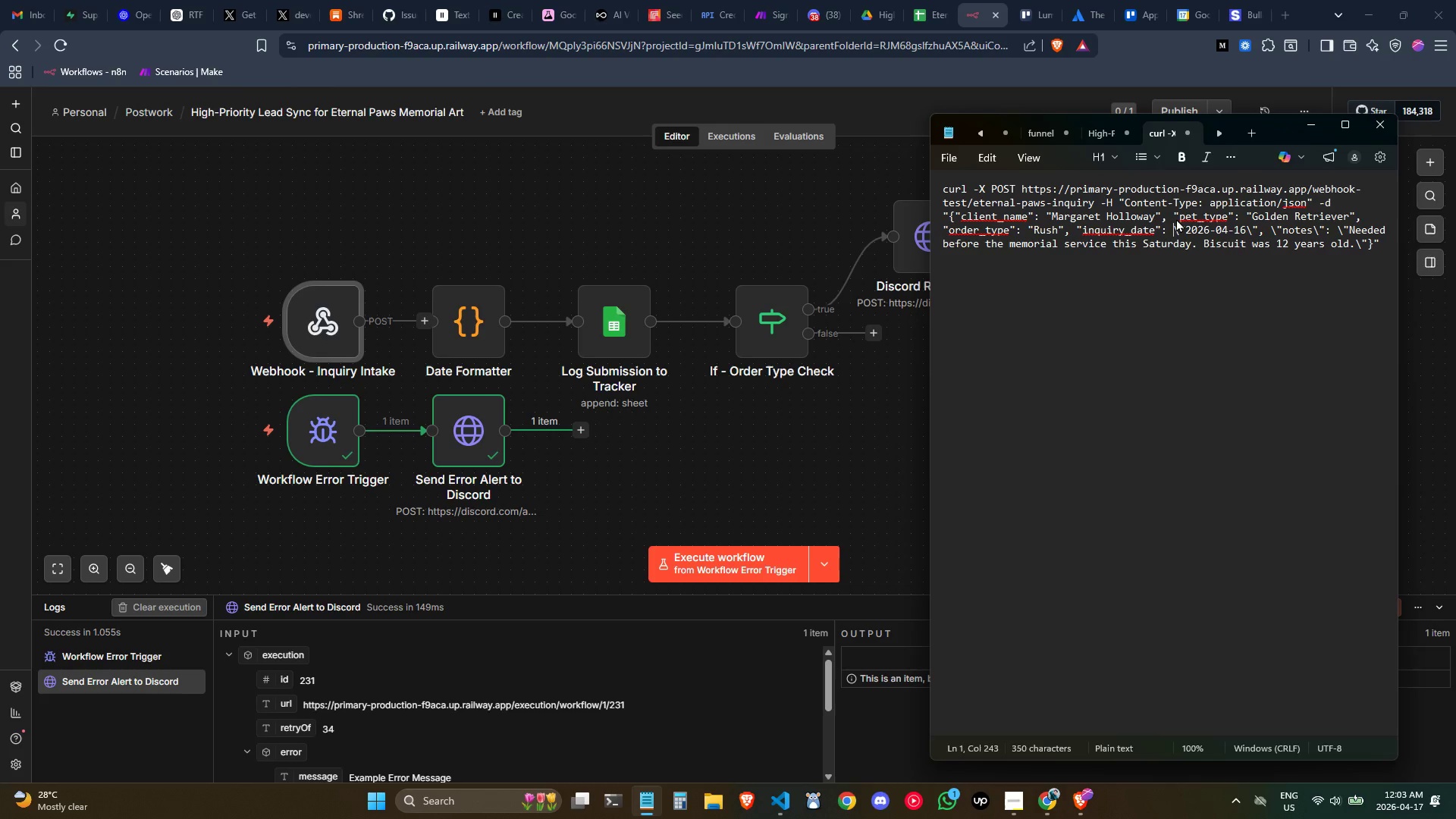 
key(ArrowLeft)
 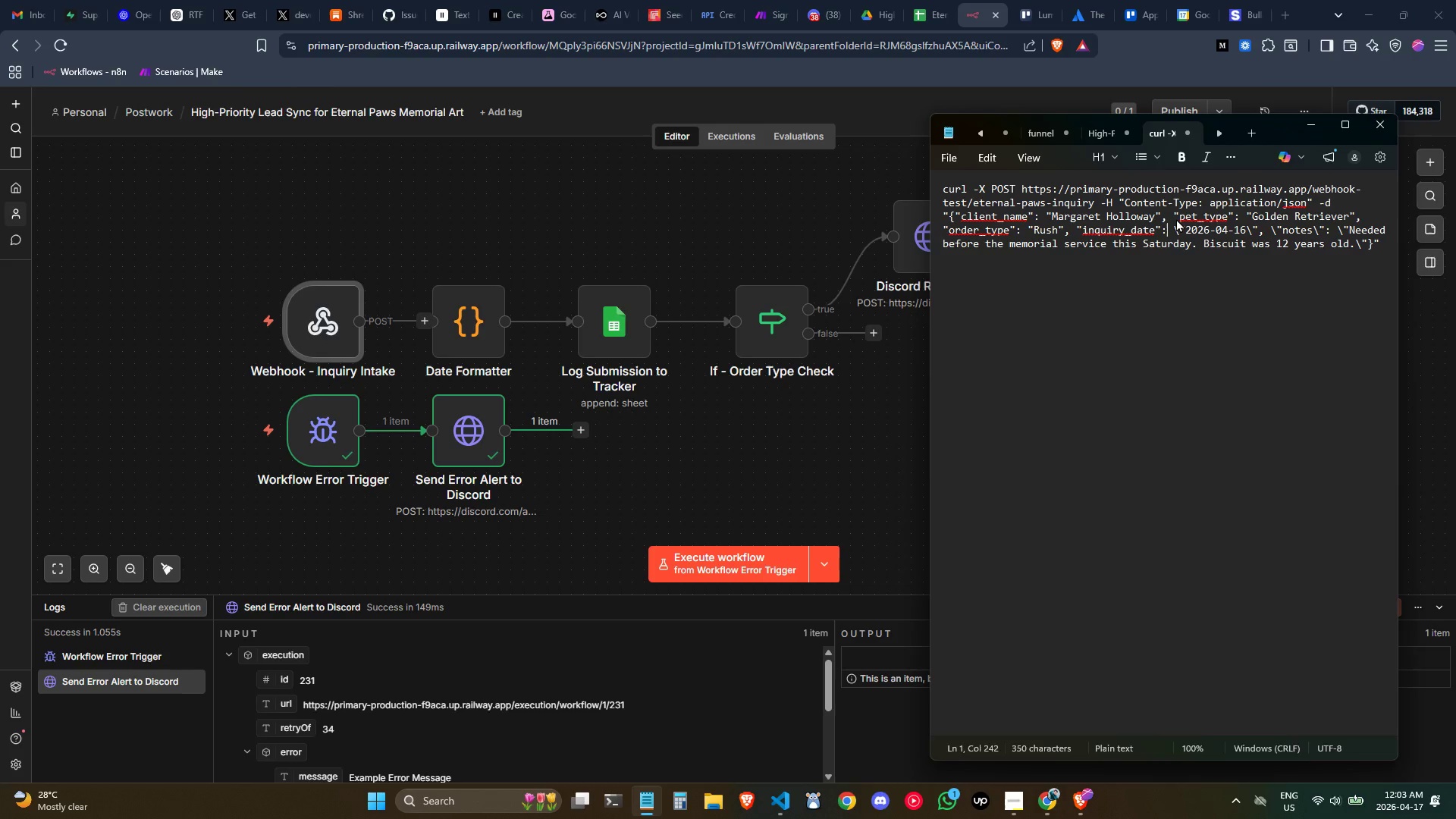 
key(ArrowLeft)
 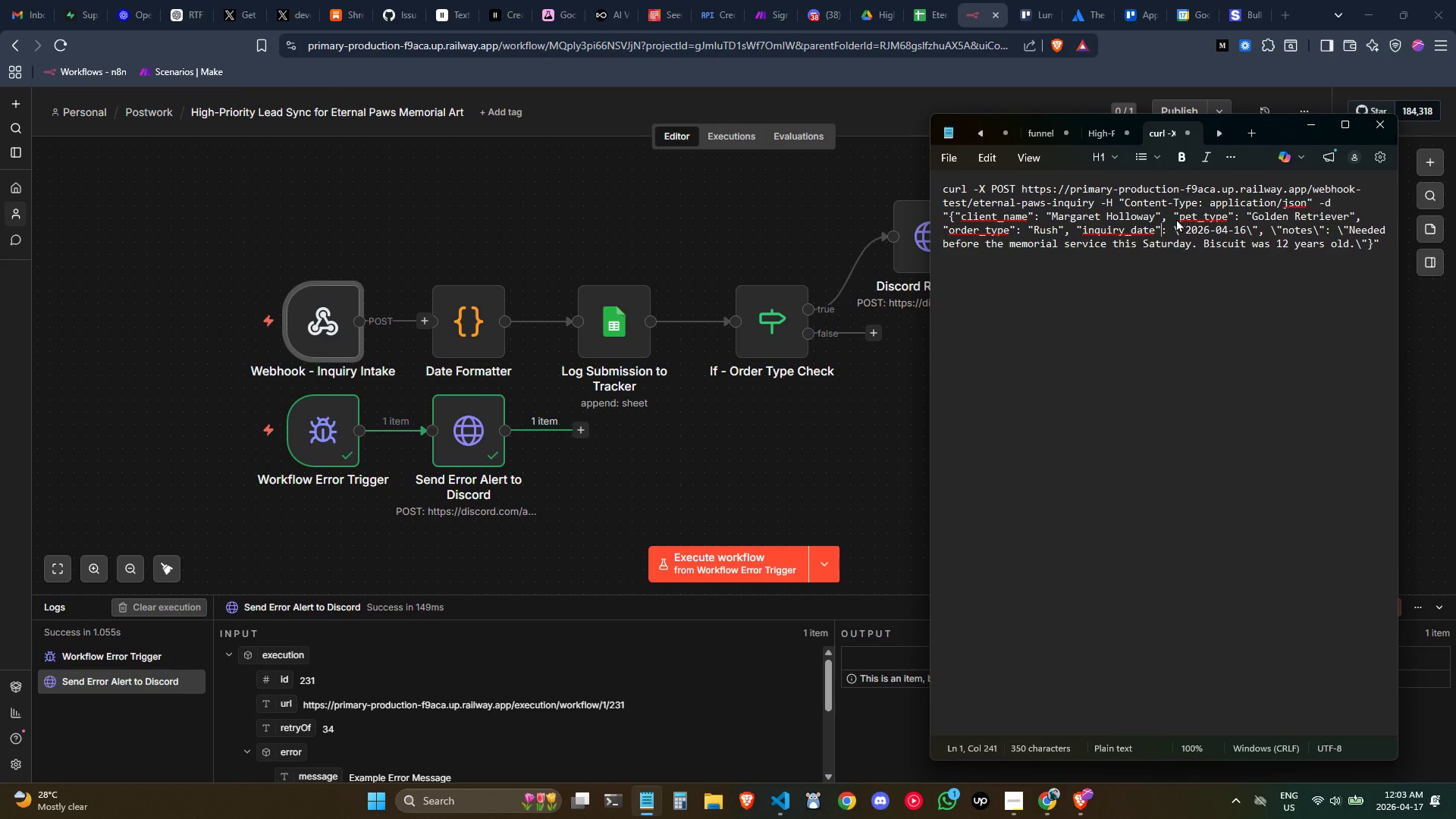 
key(ArrowLeft)
 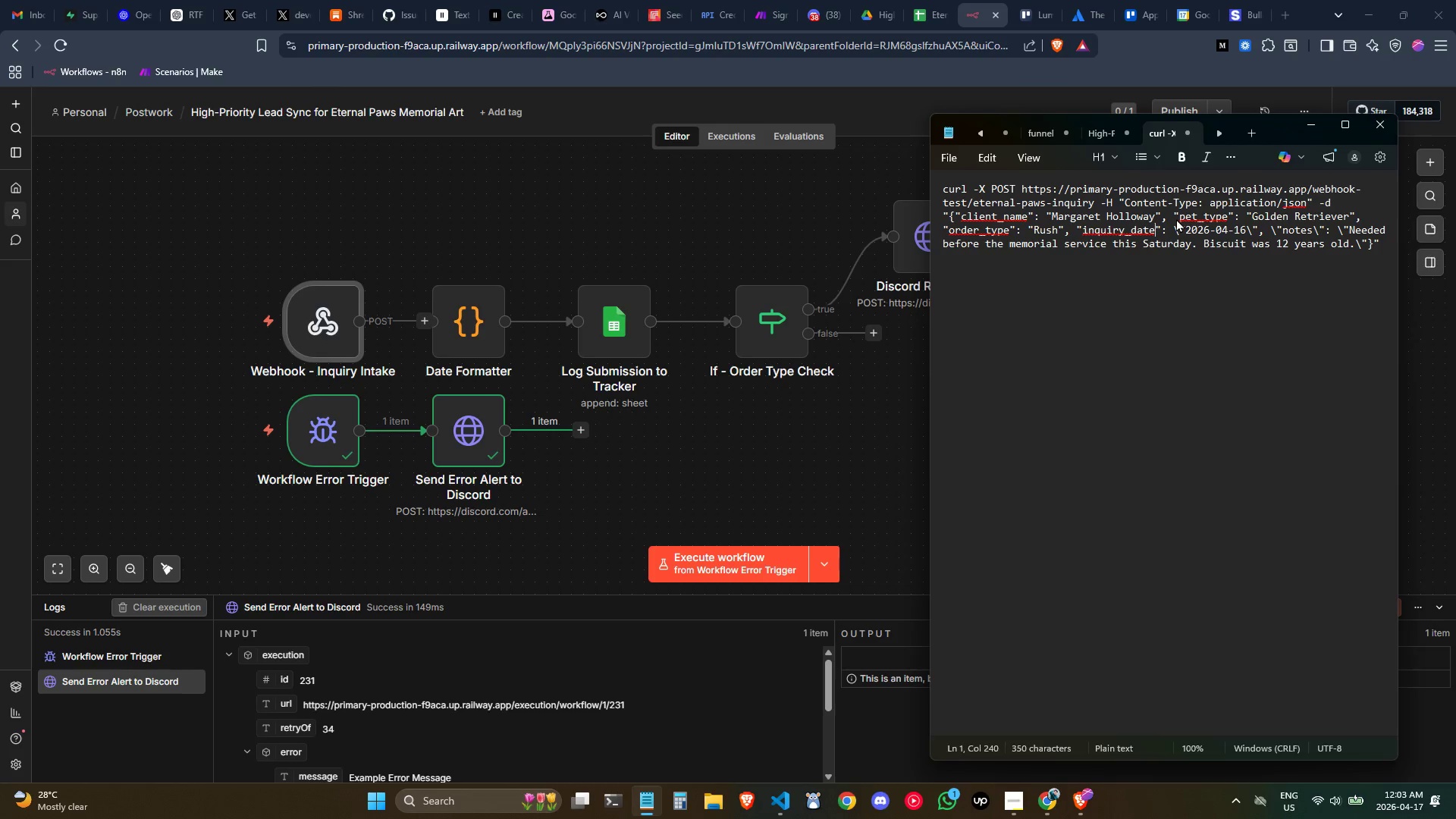 
key(Backslash)
 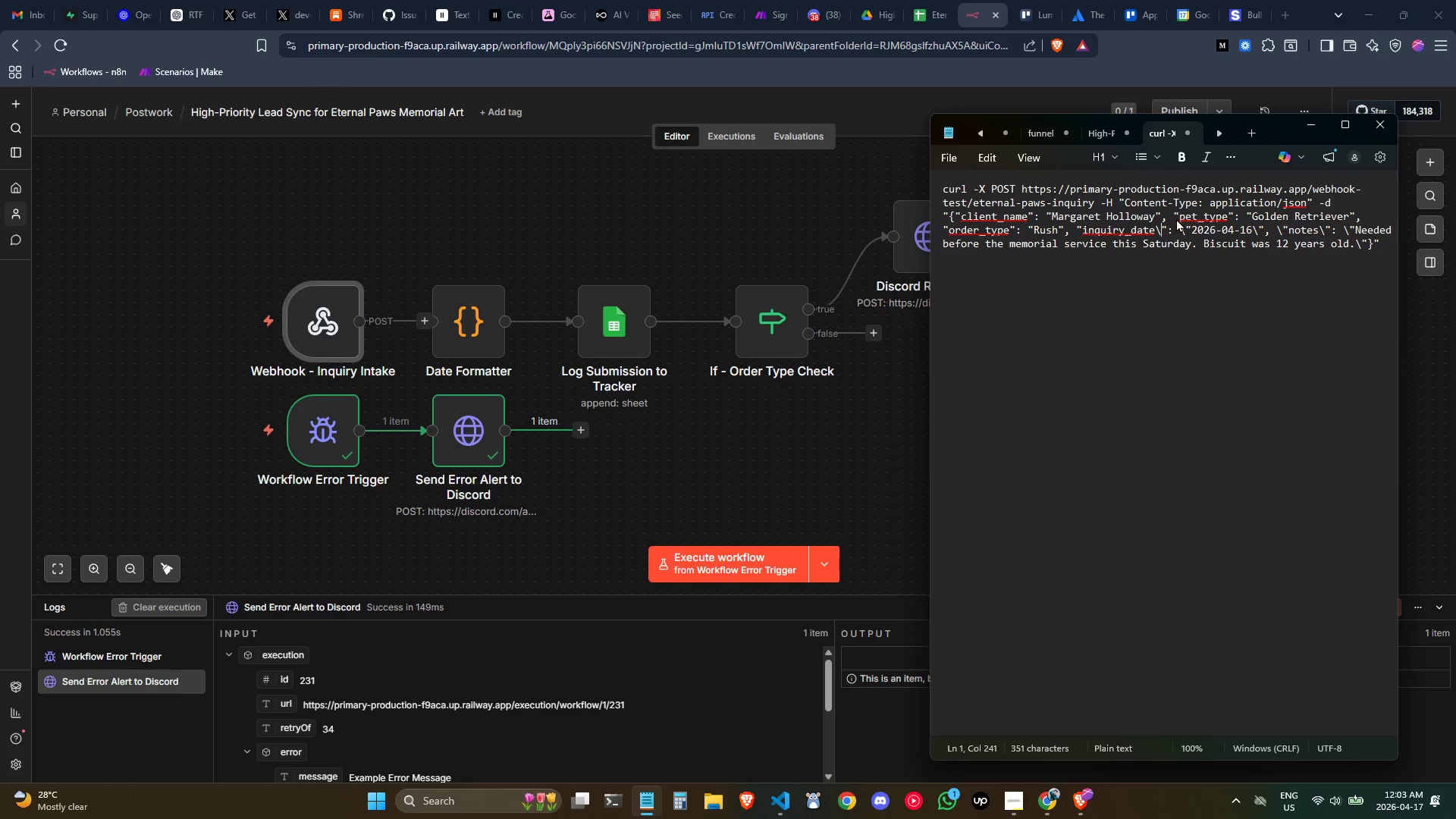 
key(ArrowLeft)
 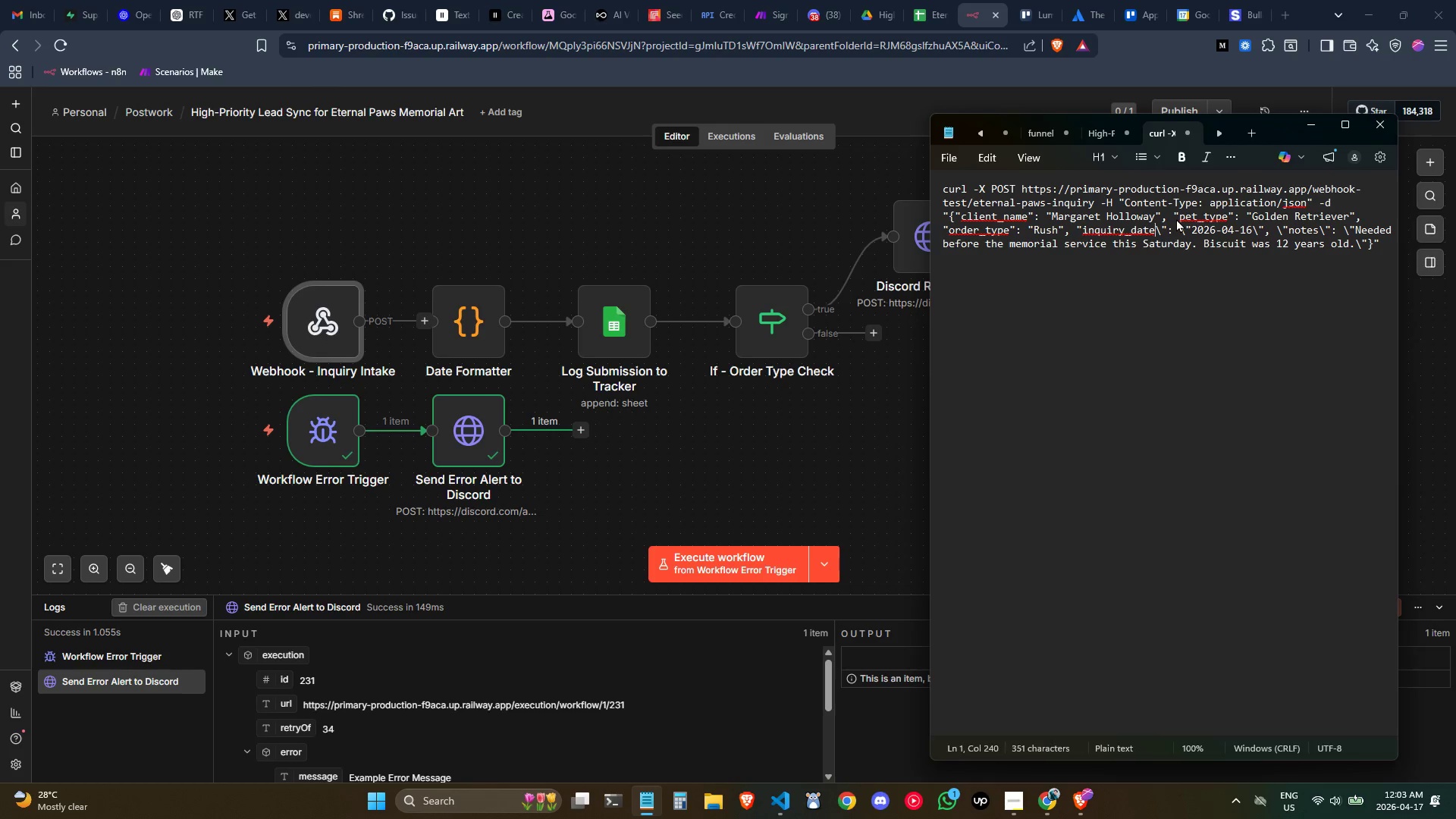 
hold_key(key=ArrowLeft, duration=0.78)
 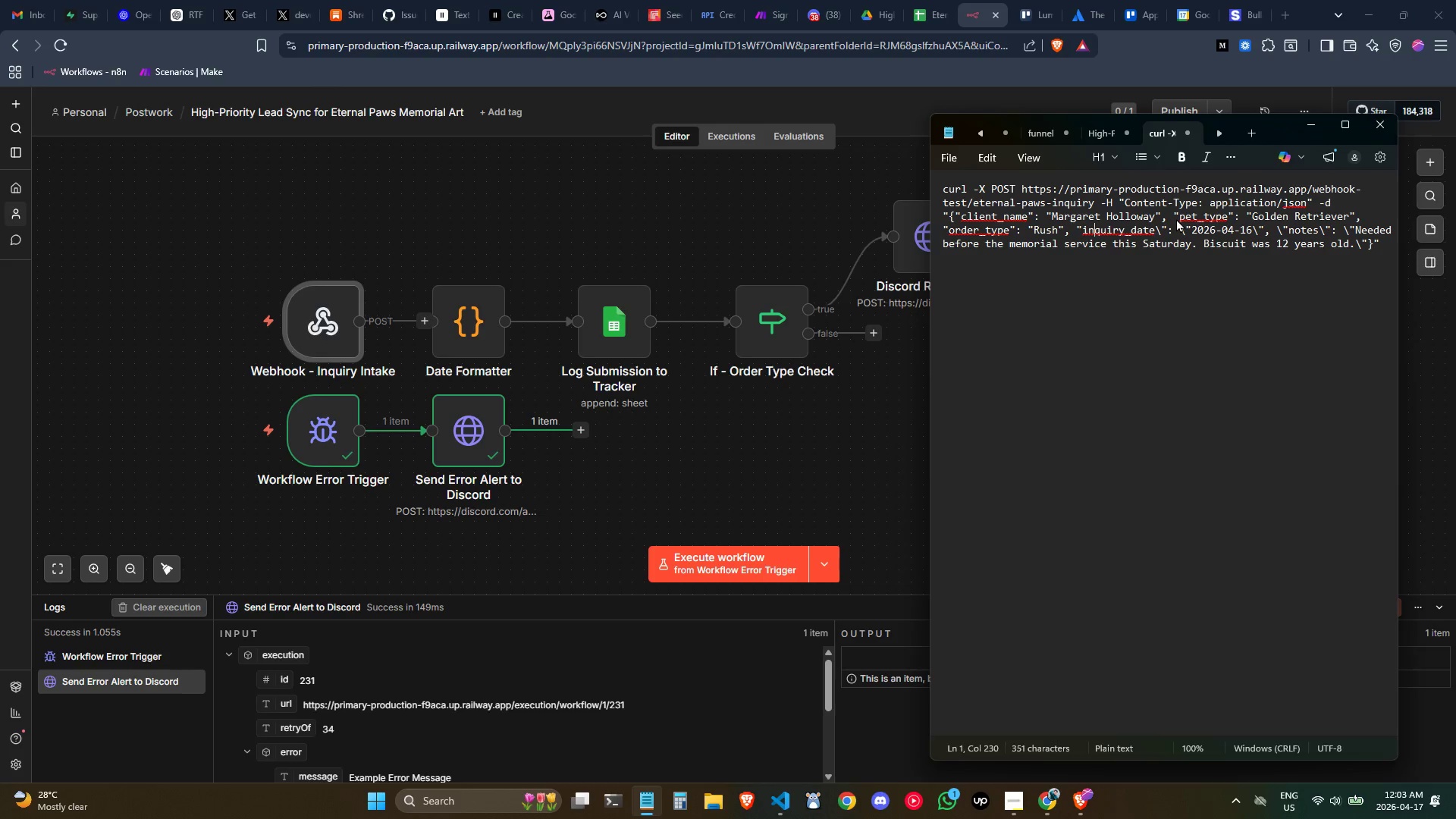 
key(ArrowLeft)
 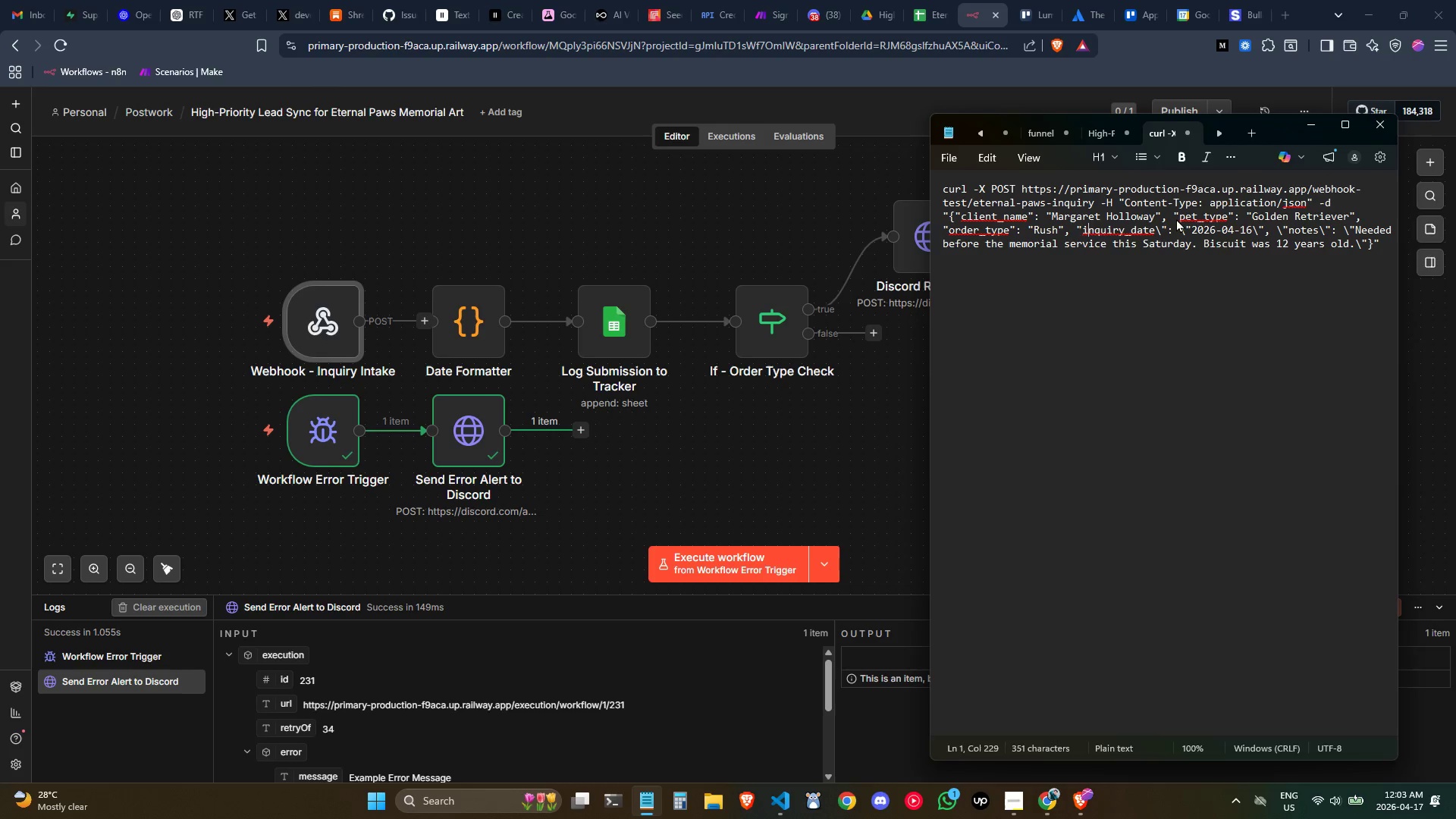 
key(ArrowLeft)
 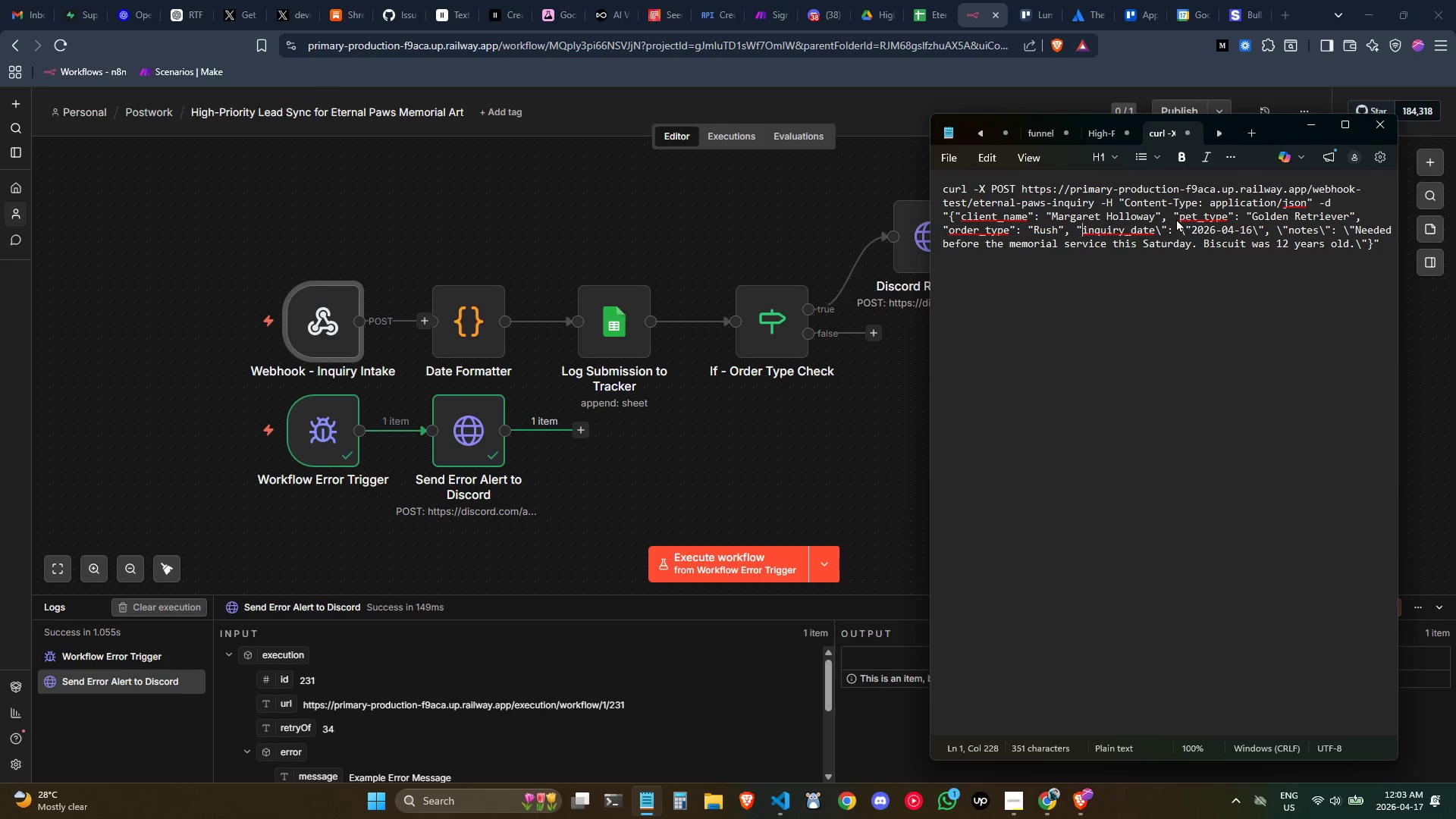 
key(ArrowLeft)
 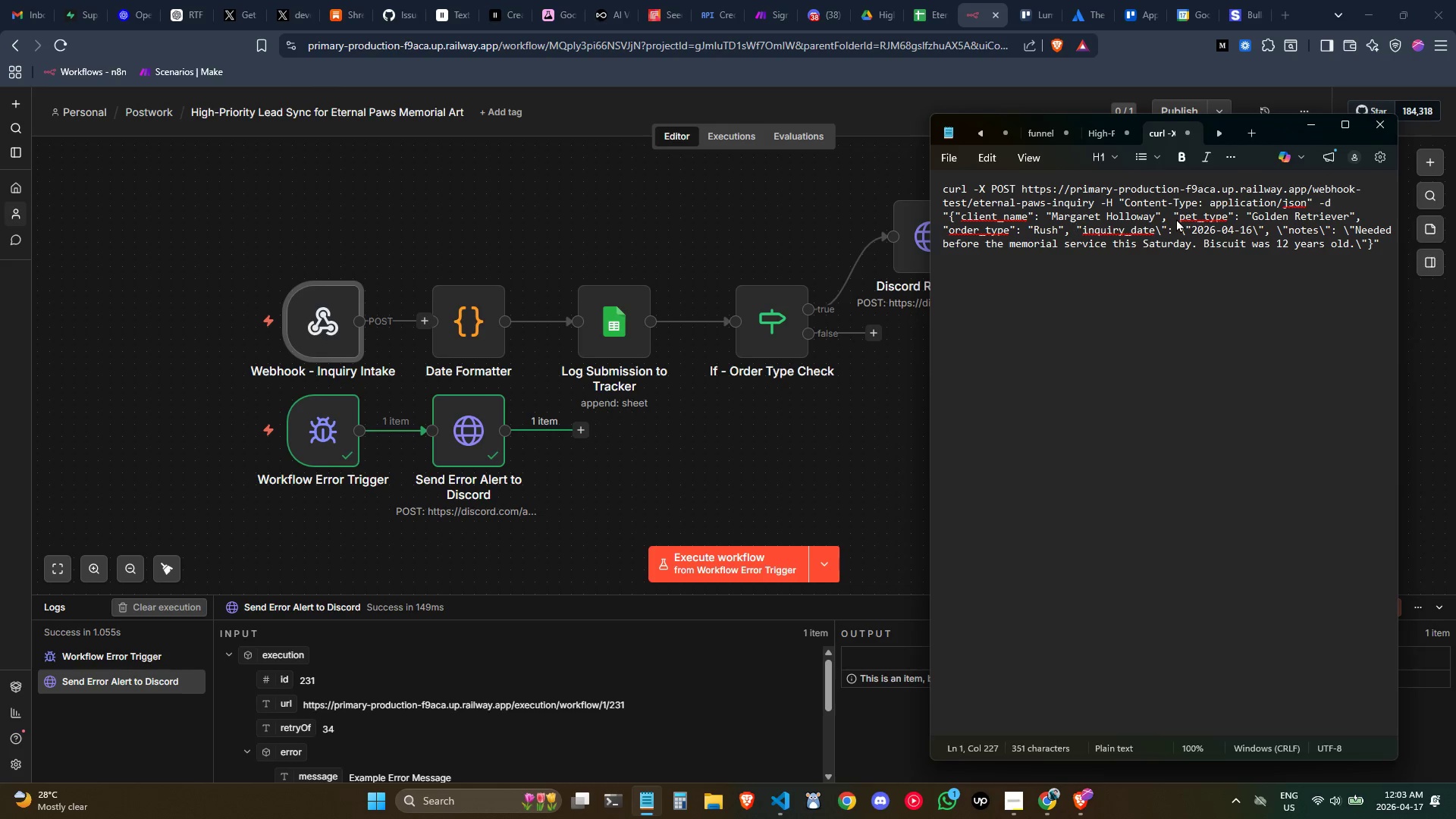 
key(Backslash)
 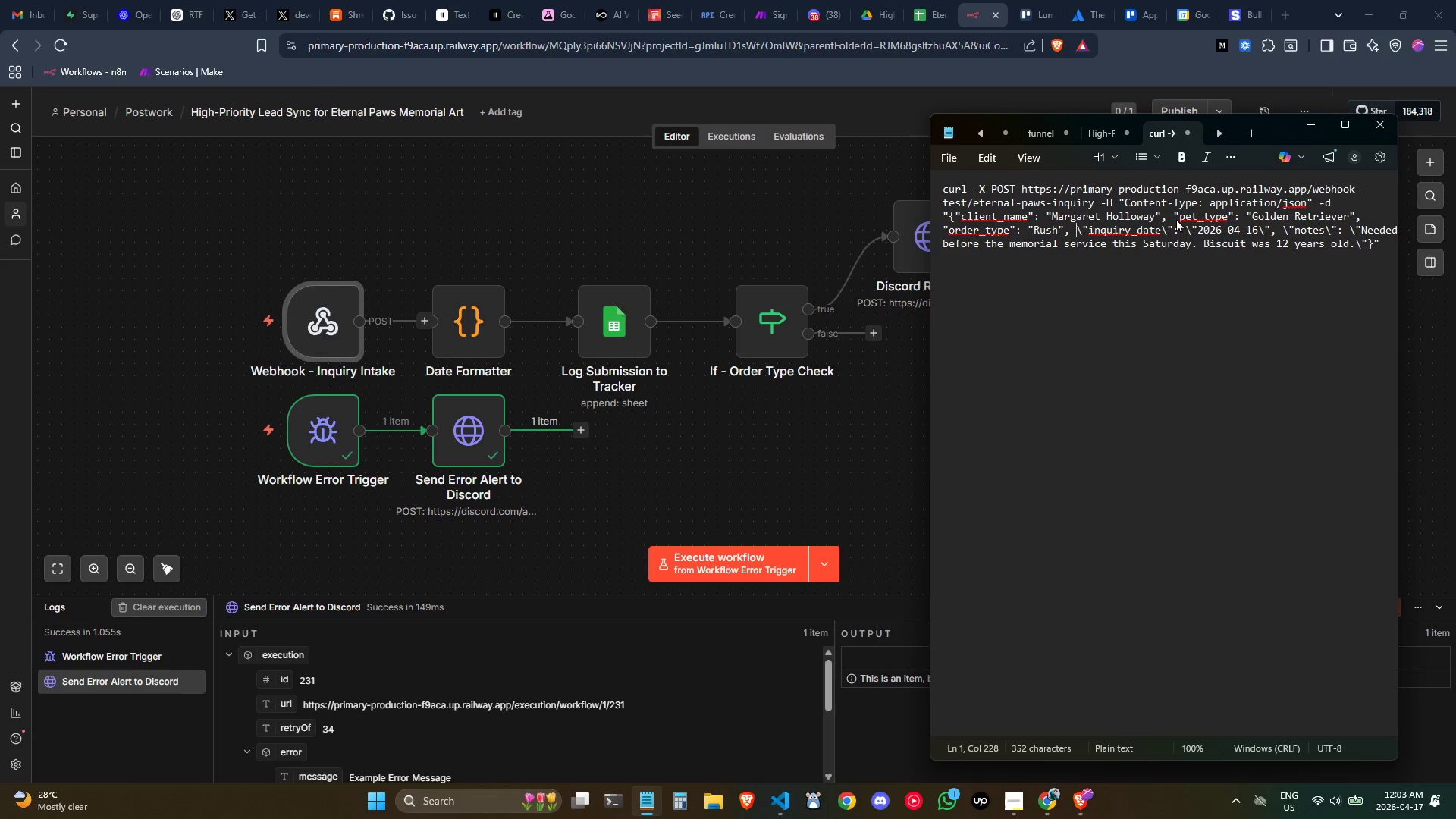 
key(ArrowLeft)
 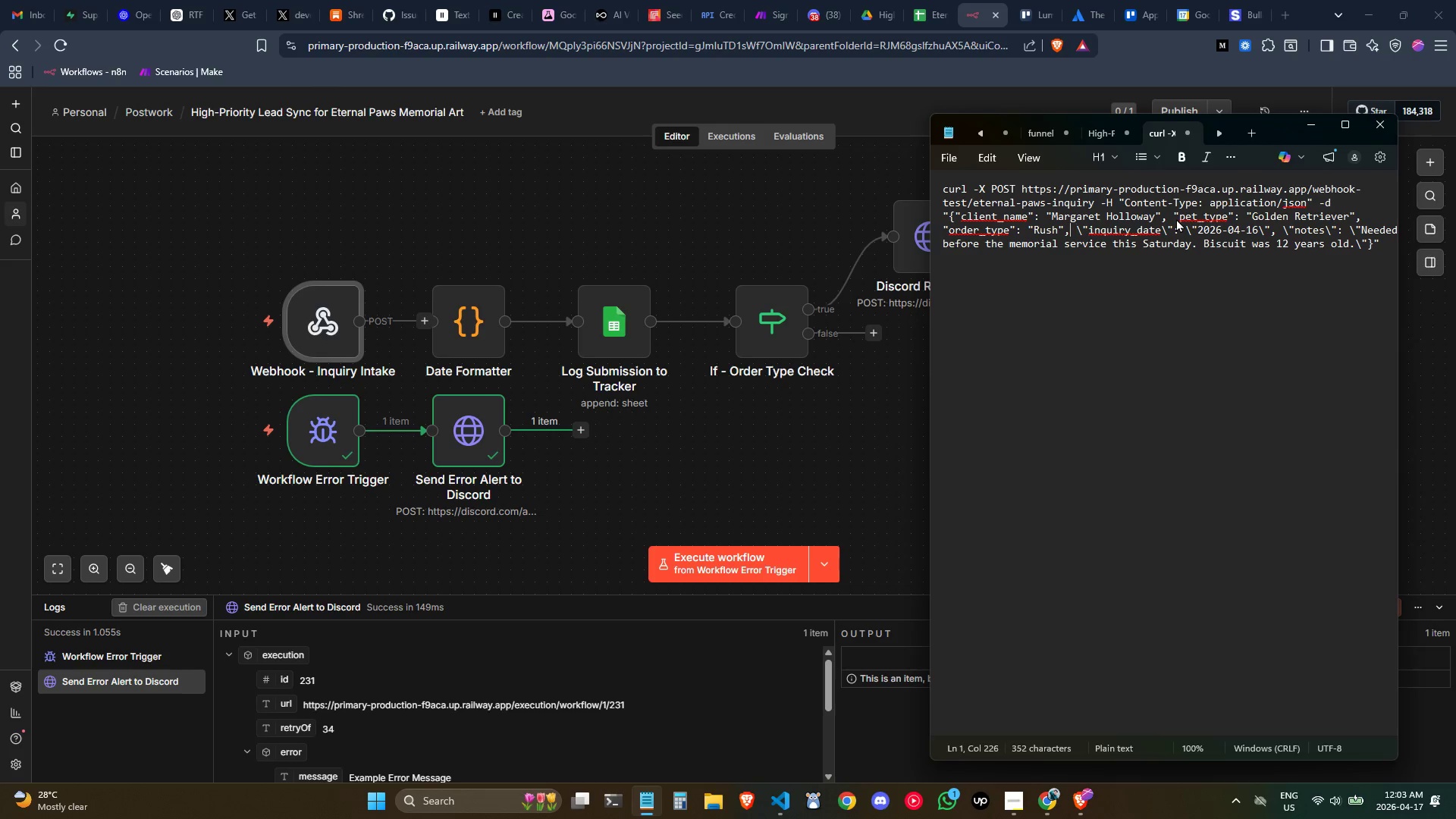 
hold_key(key=ArrowLeft, duration=0.38)
 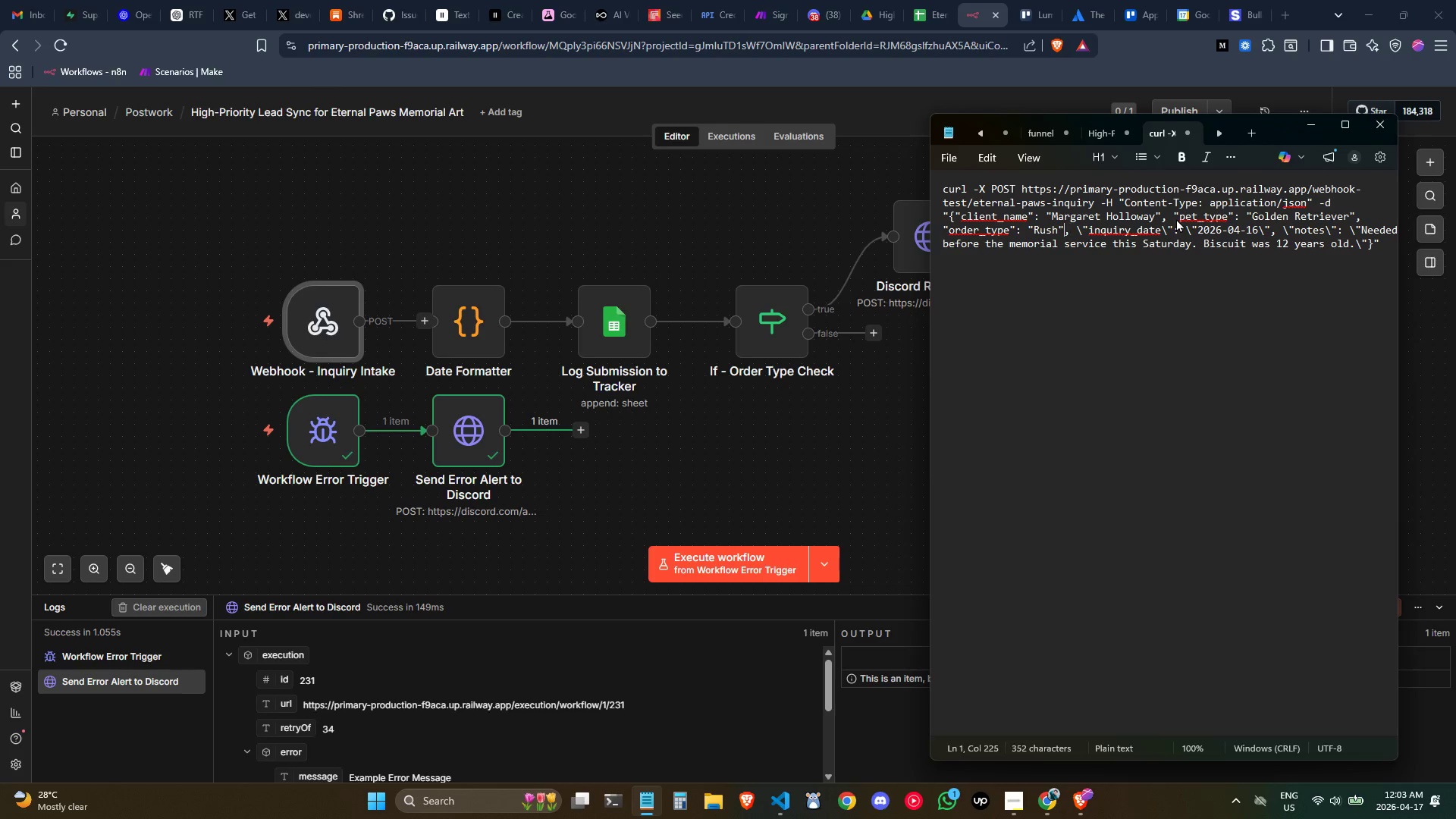 
key(ArrowLeft)
 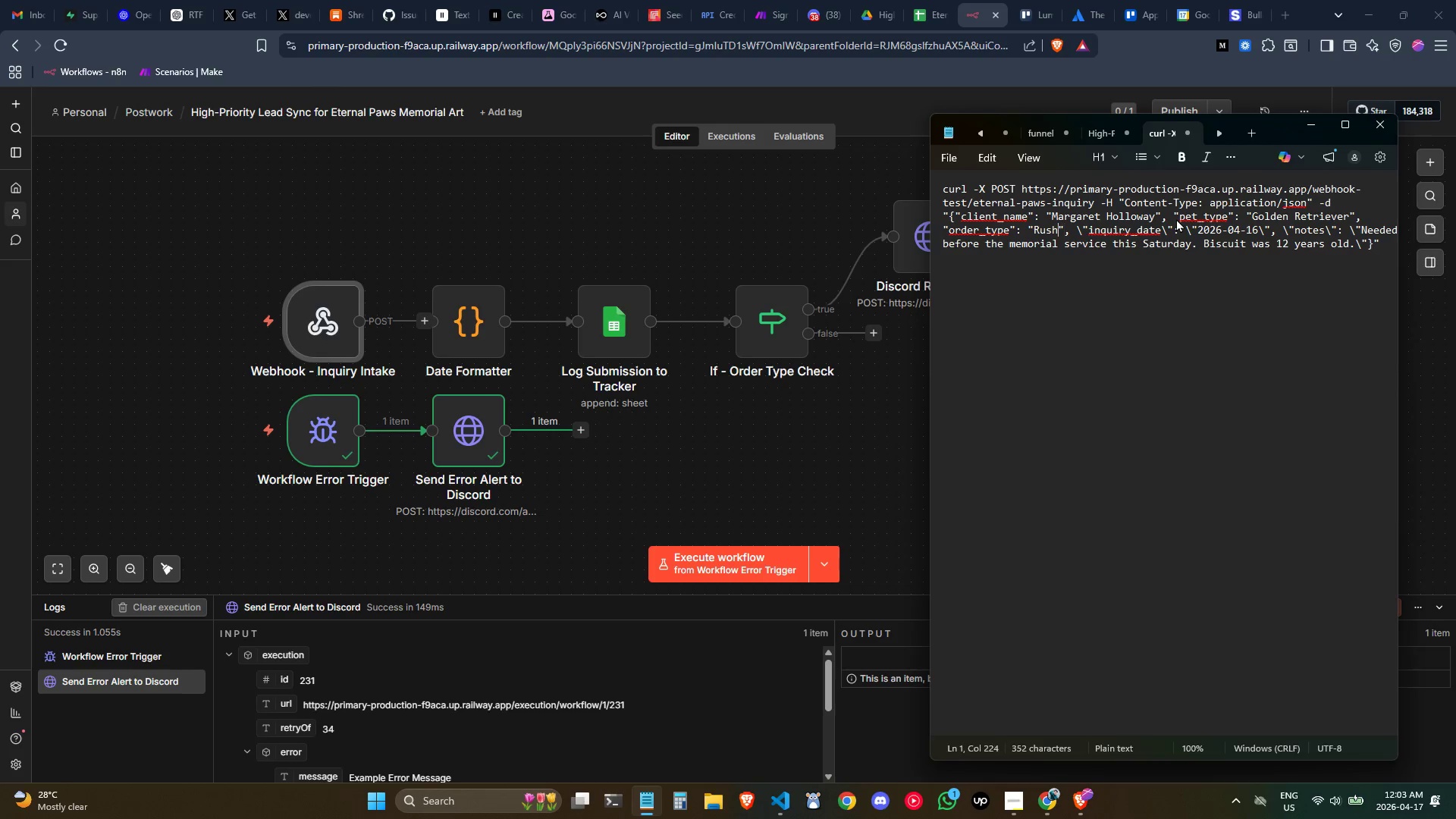 
key(ArrowLeft)
 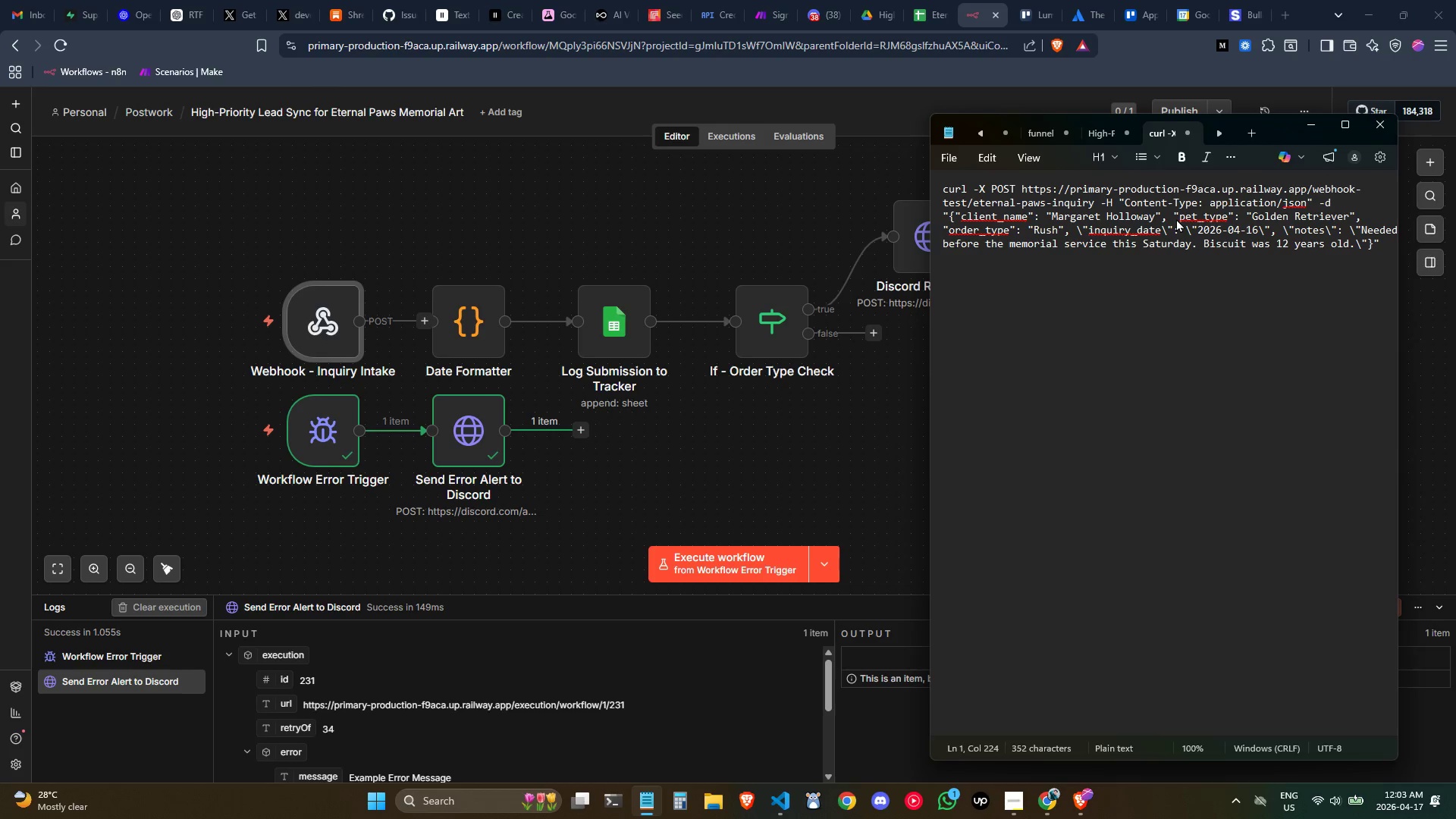 
key(Backslash)
 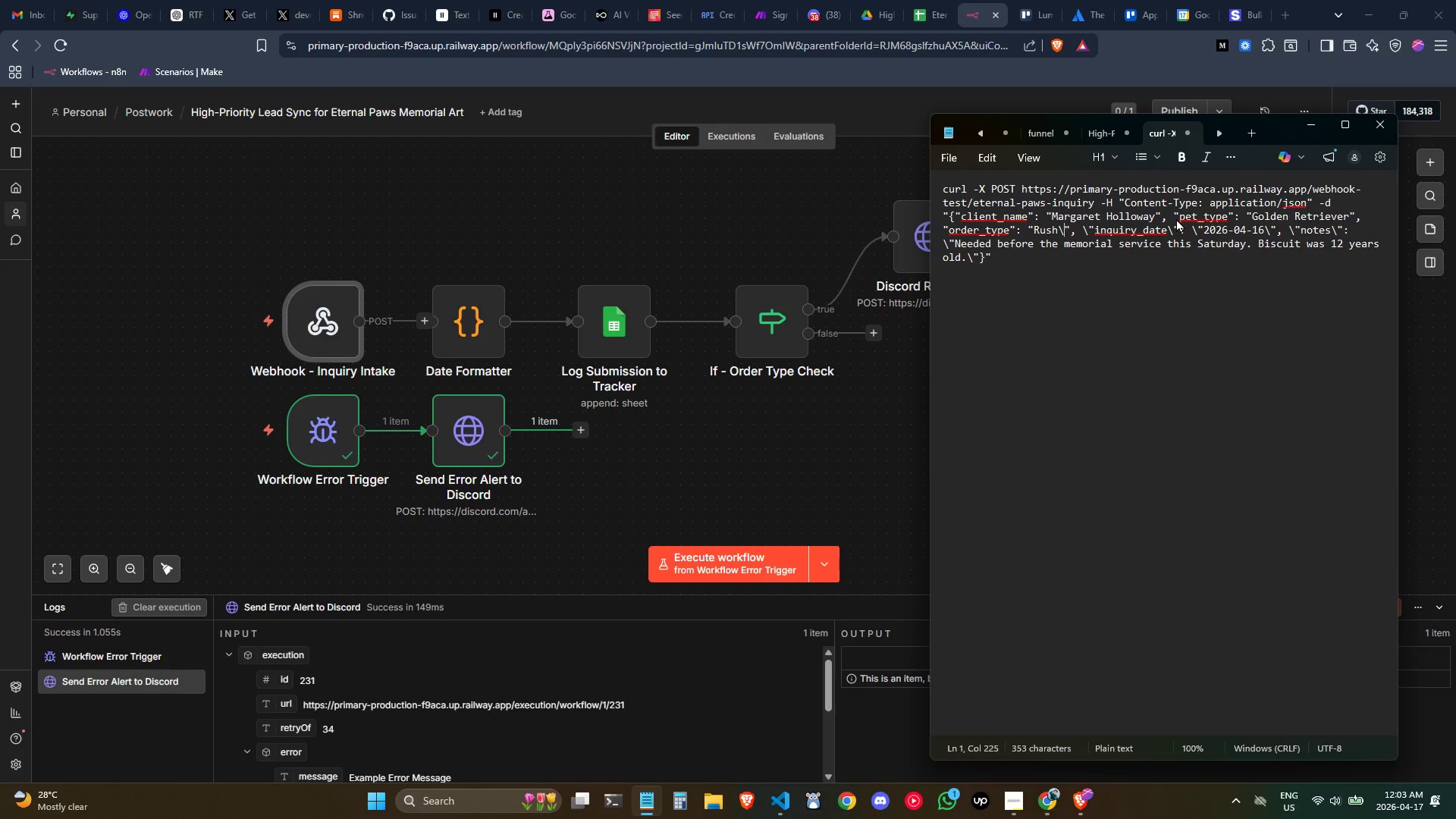 
key(ArrowLeft)
 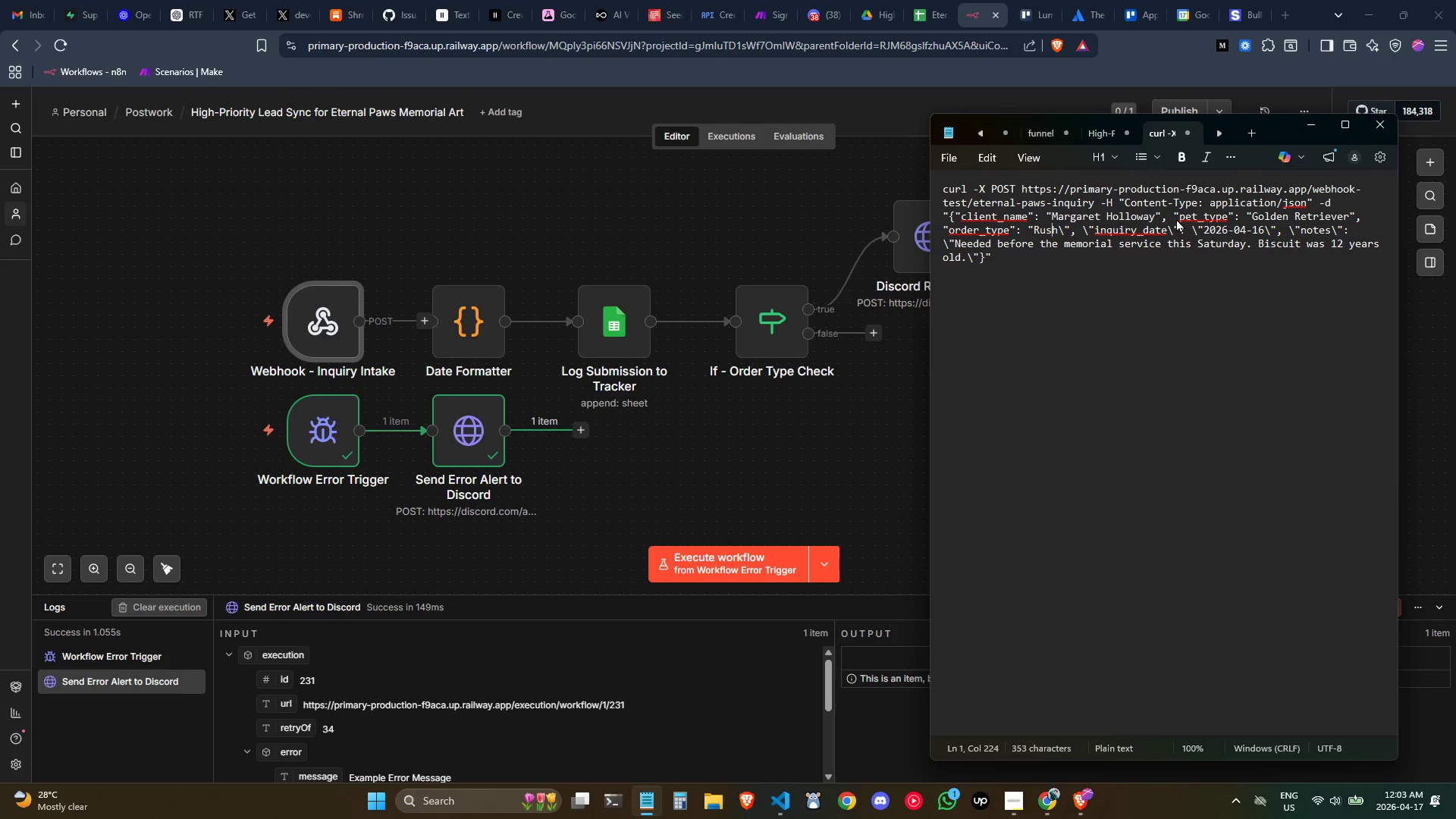 
key(ArrowLeft)
 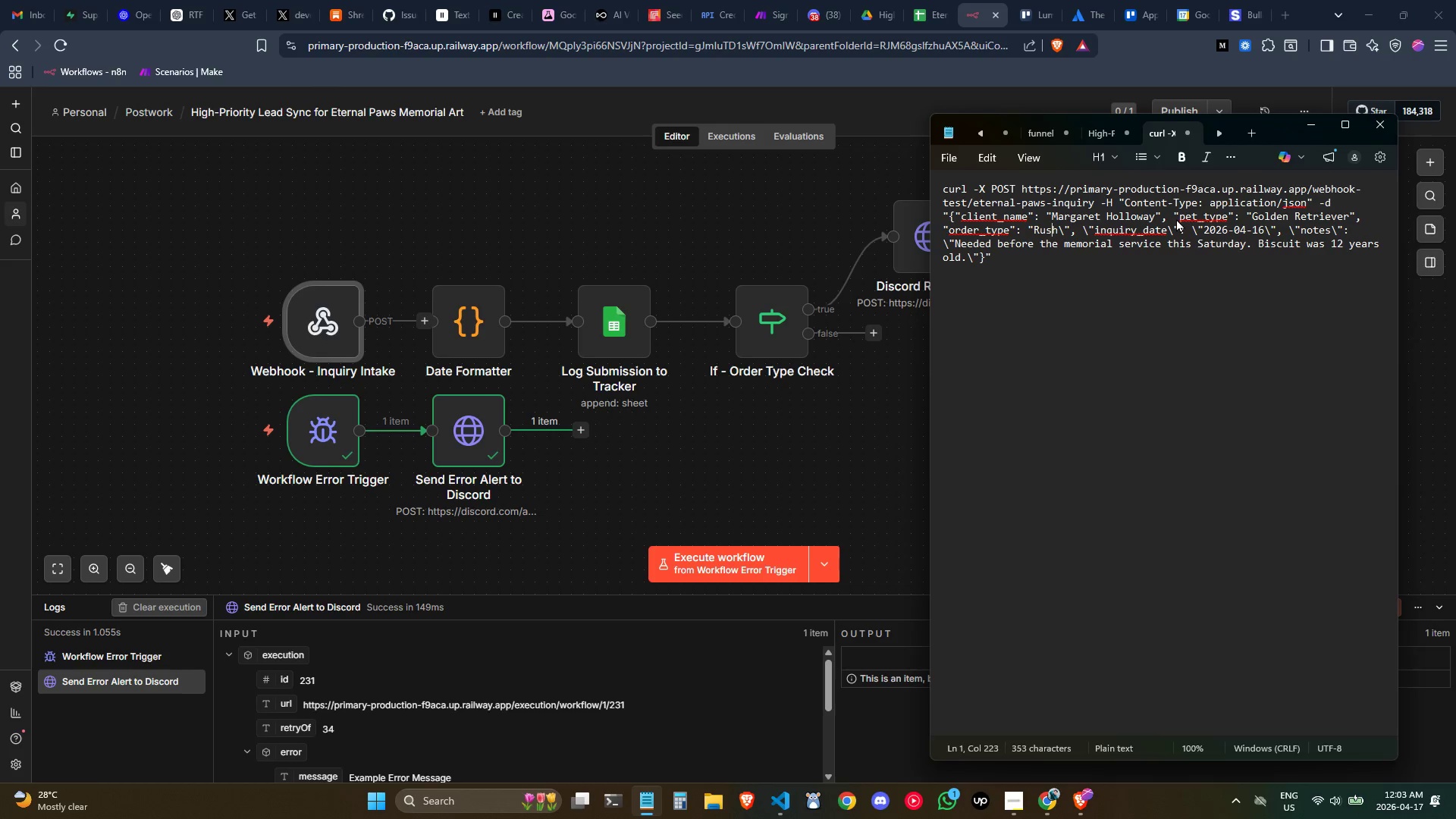 
key(ArrowLeft)
 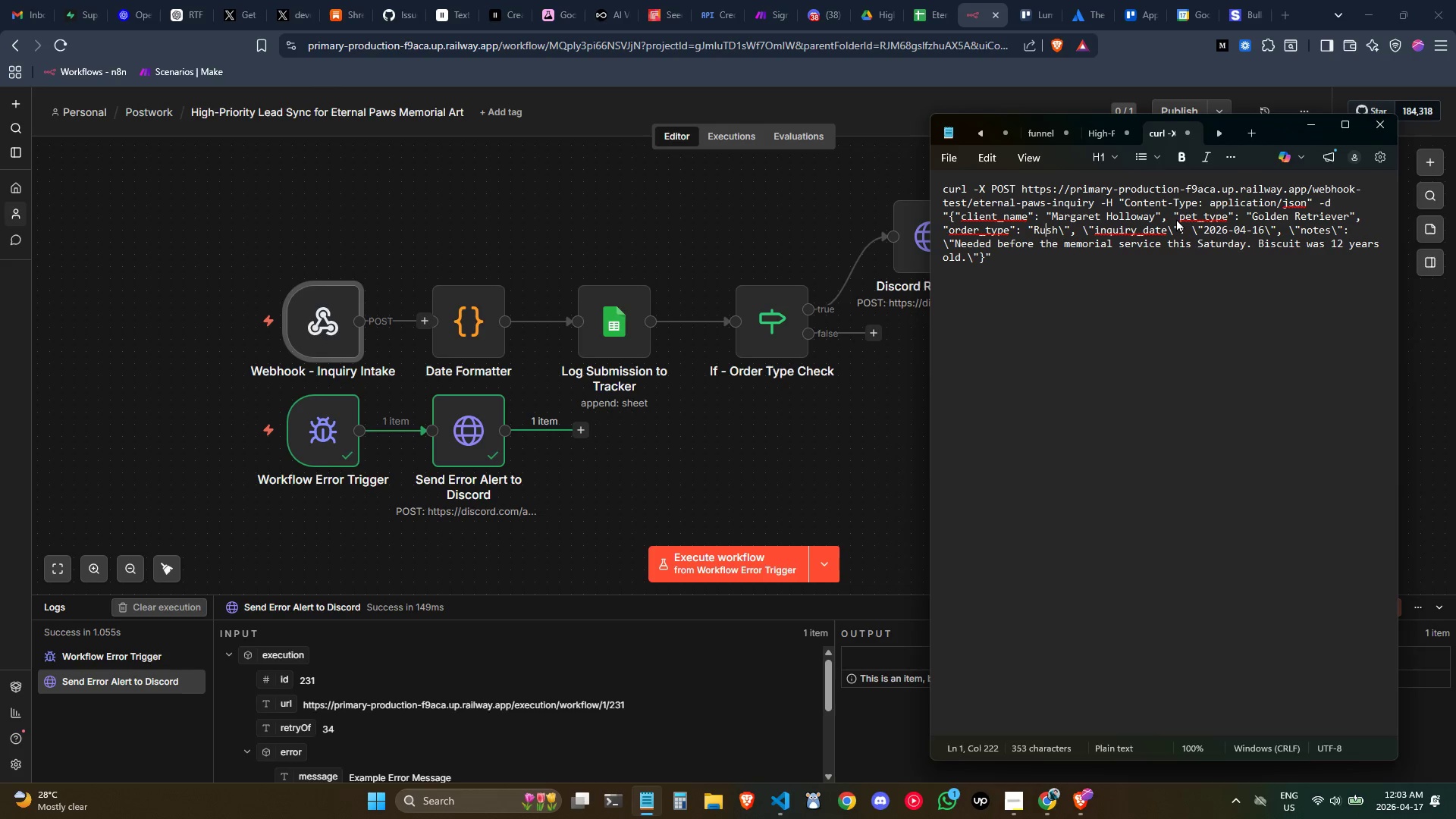 
key(ArrowLeft)
 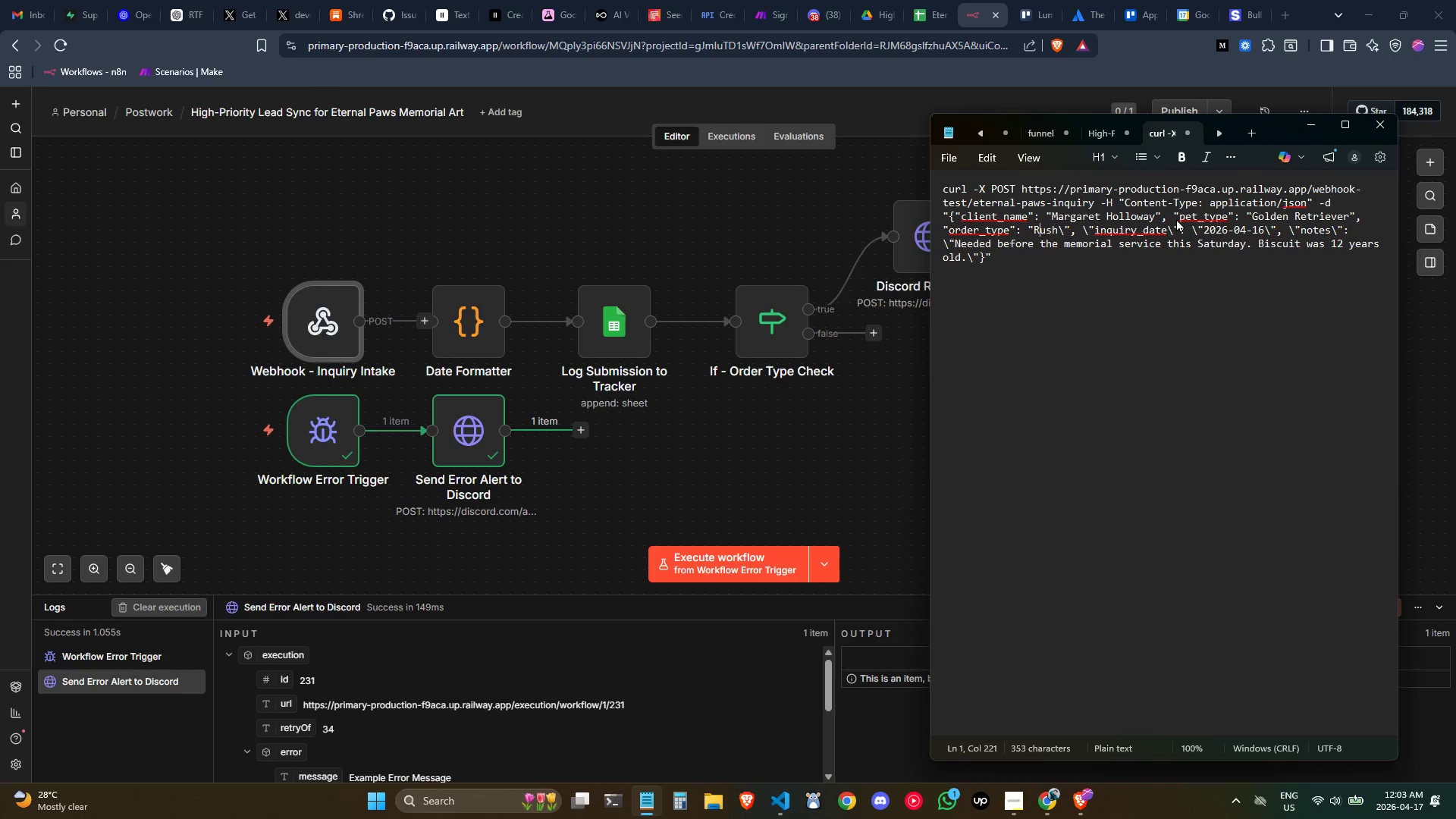 
key(ArrowLeft)
 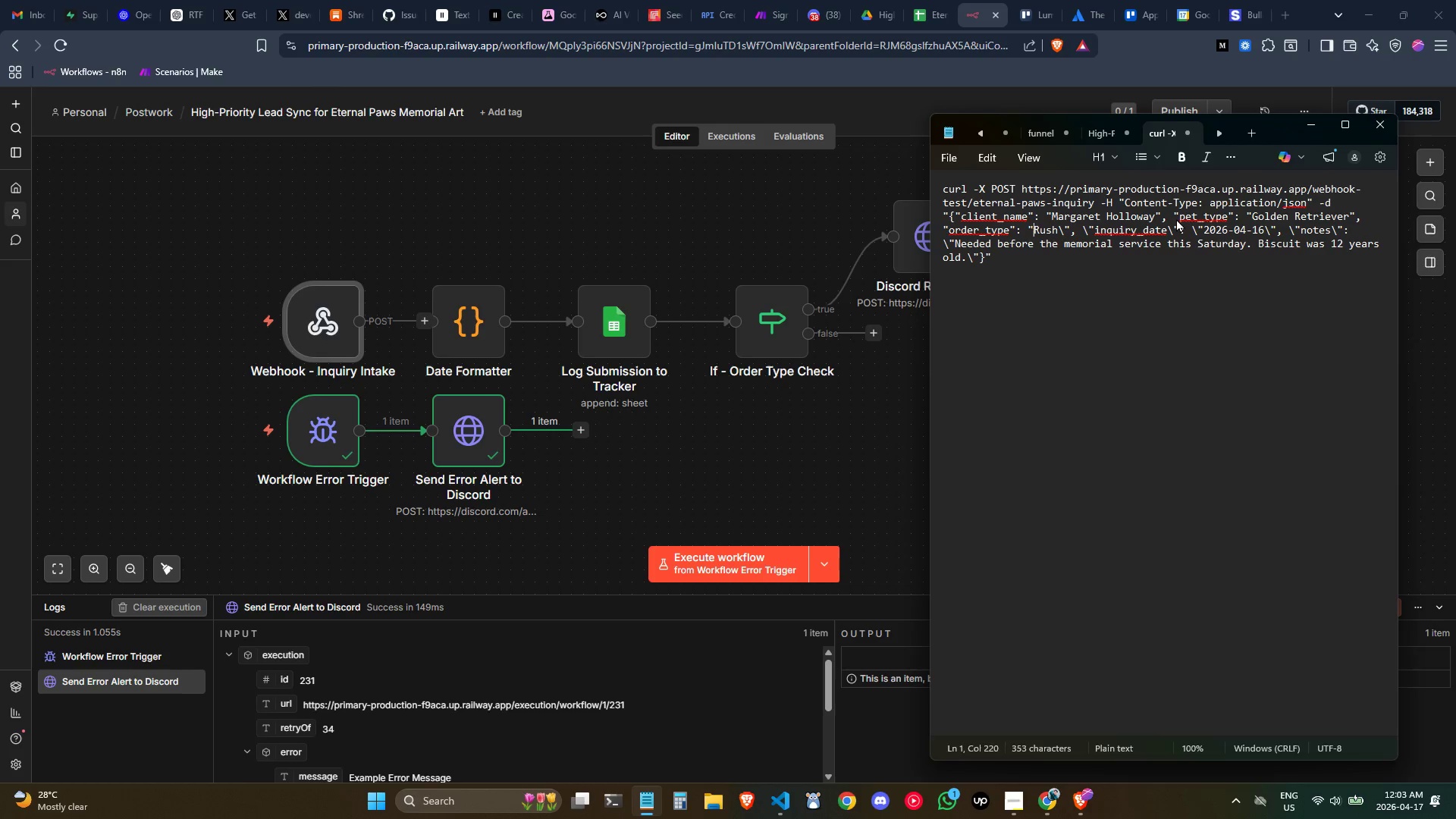 
key(ArrowLeft)
 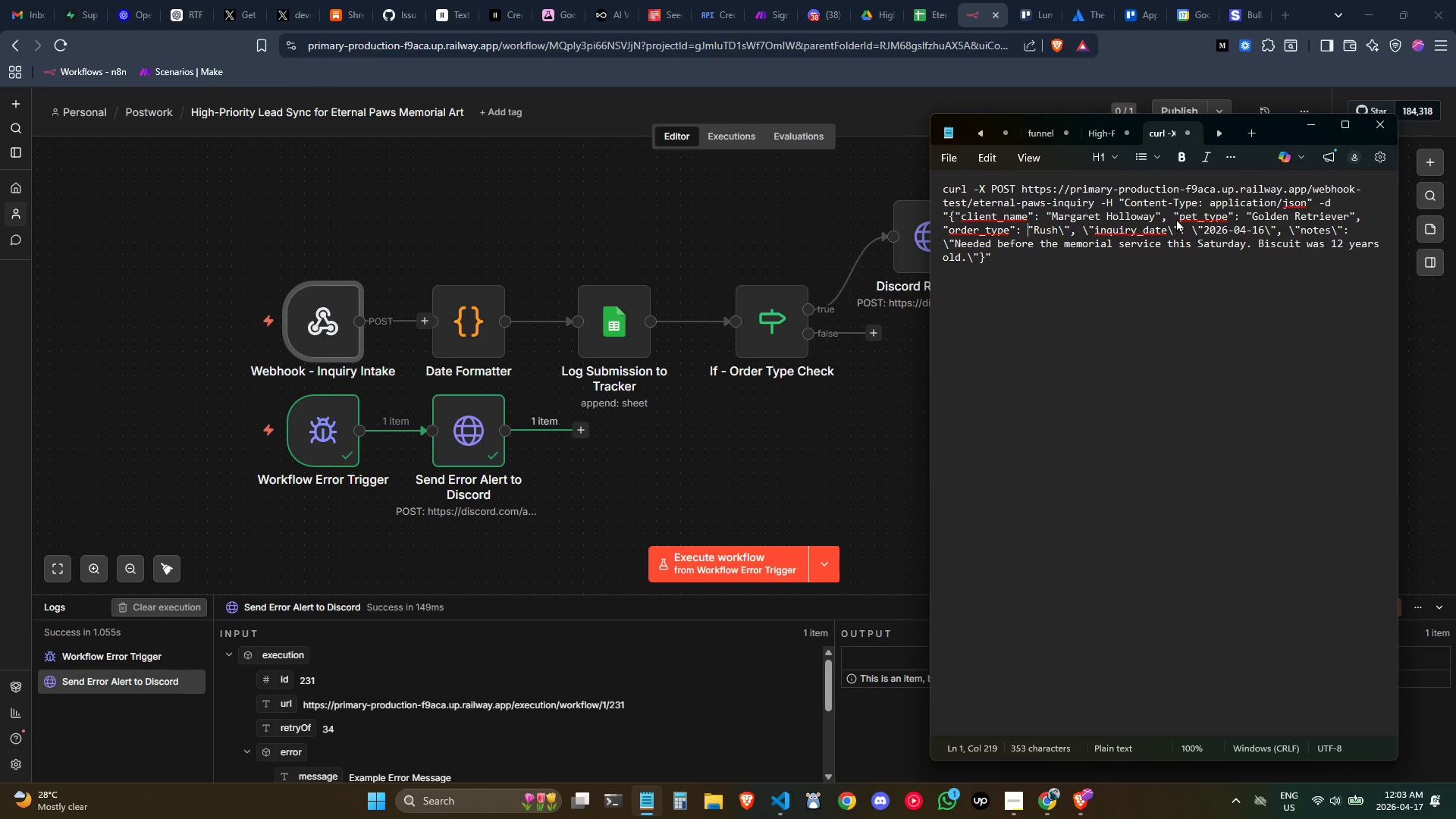 
key(Backslash)
 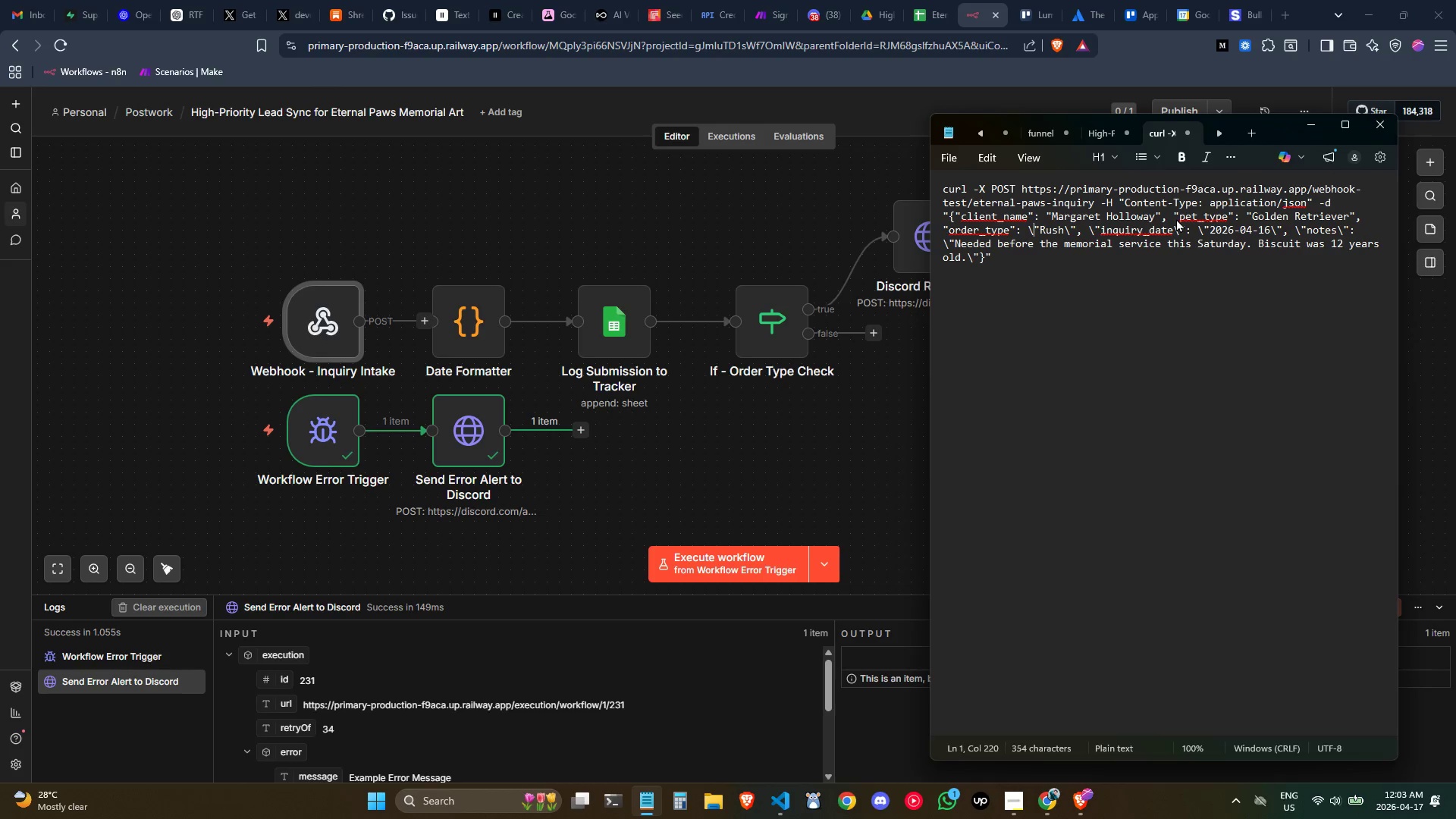 
key(ArrowLeft)
 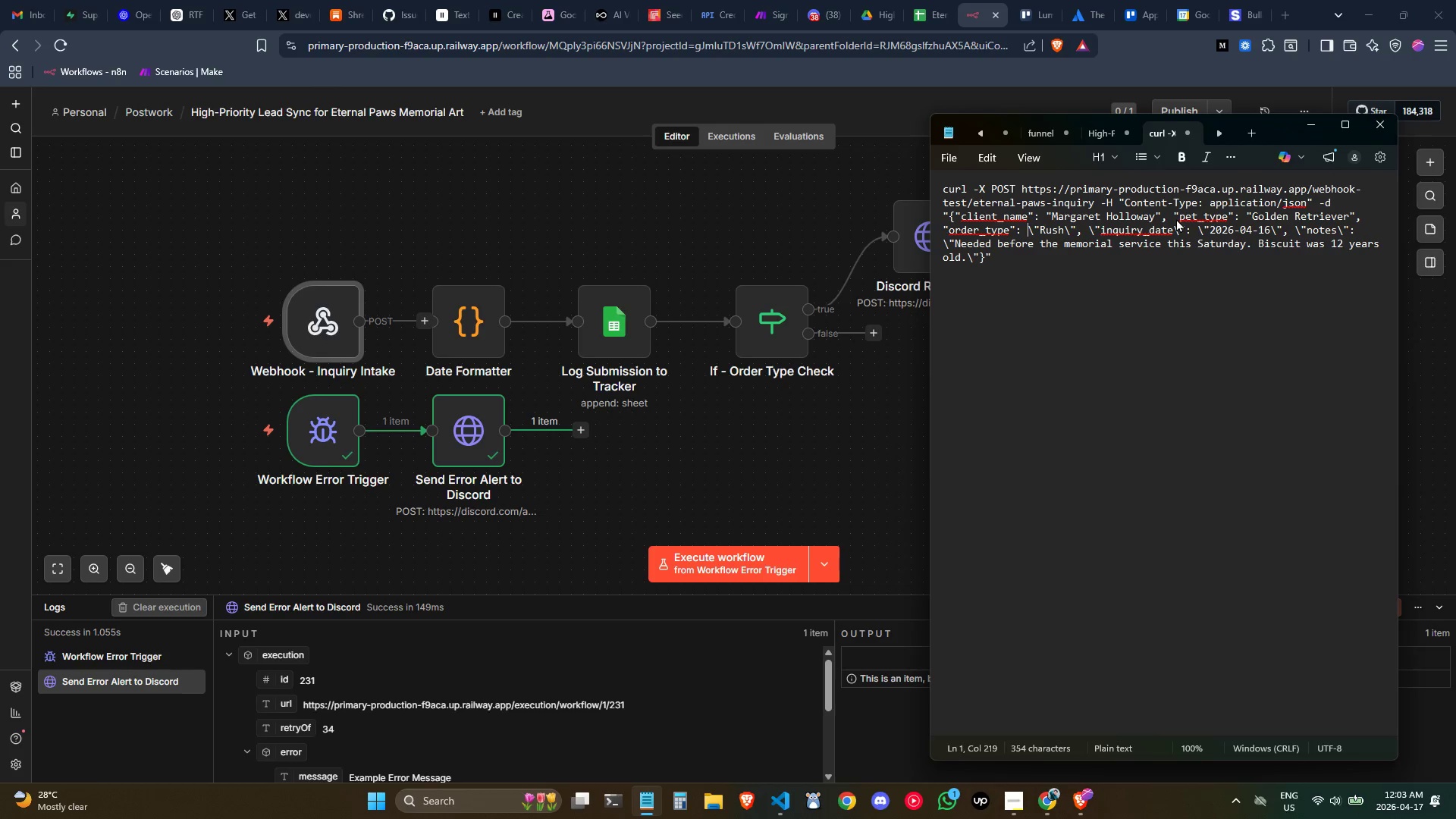 
key(ArrowLeft)
 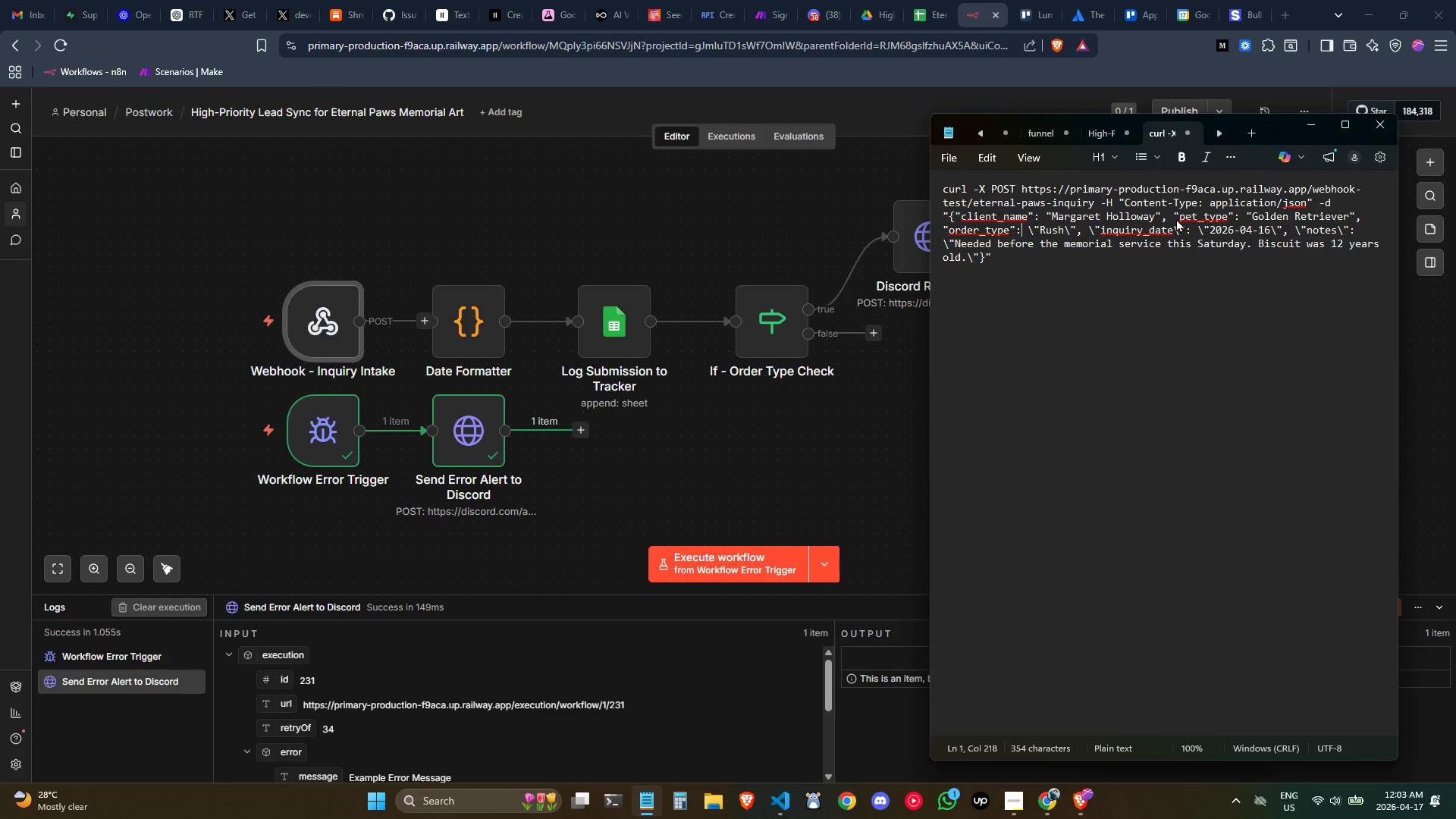 
key(ArrowLeft)
 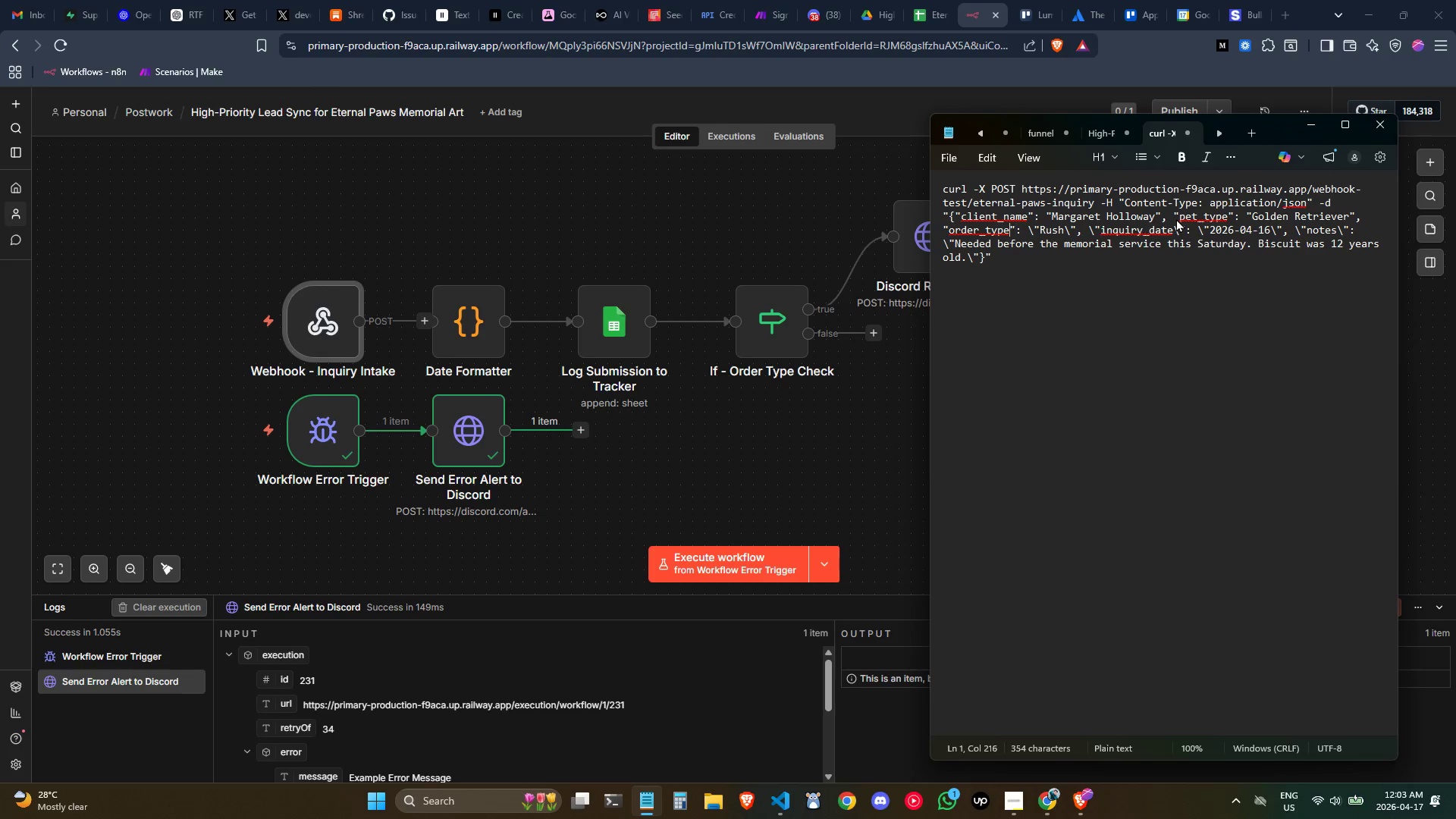 
key(ArrowLeft)
 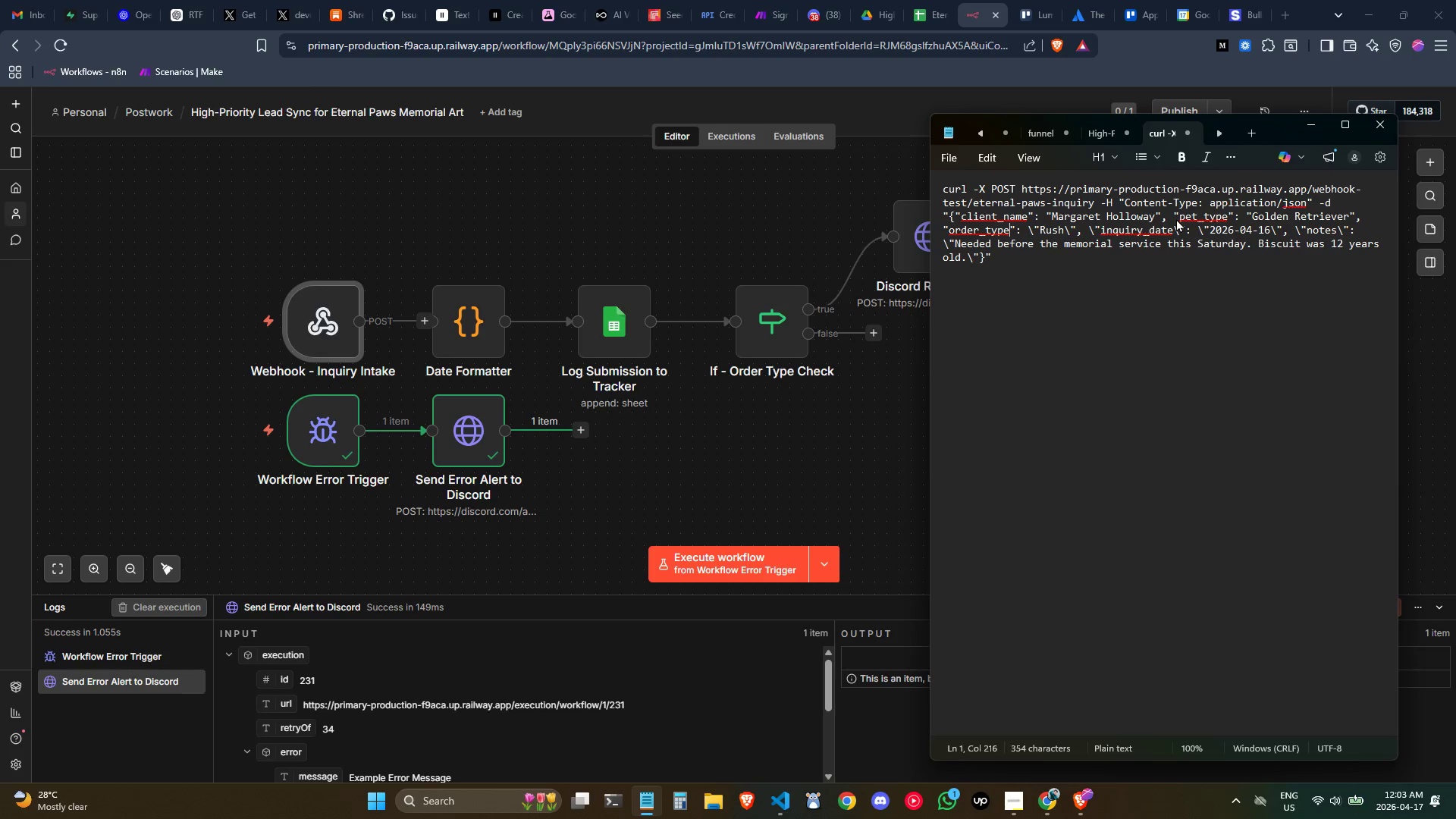 
key(Backslash)
 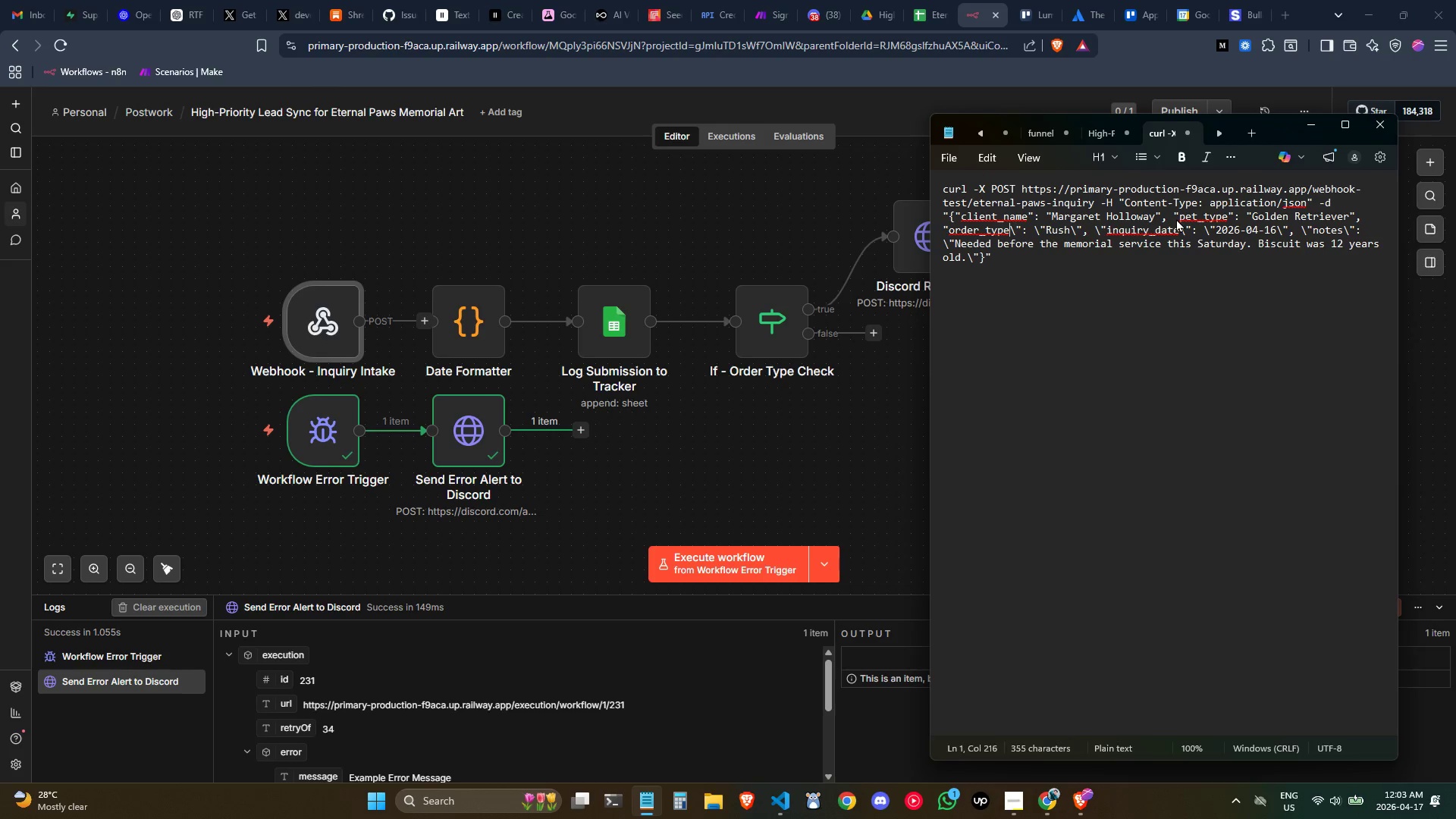 
key(ArrowLeft)
 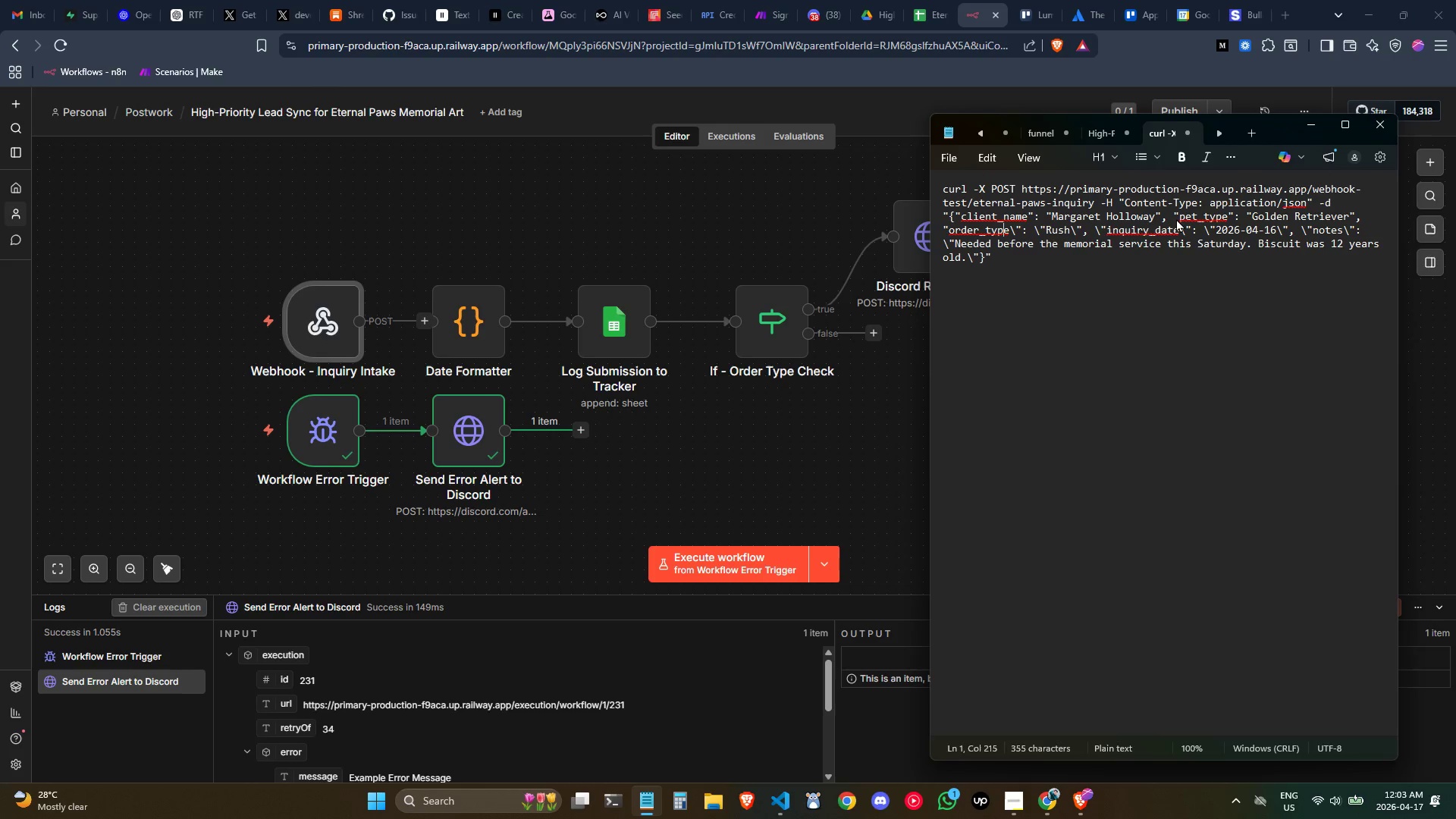 
hold_key(key=ArrowLeft, duration=0.7)
 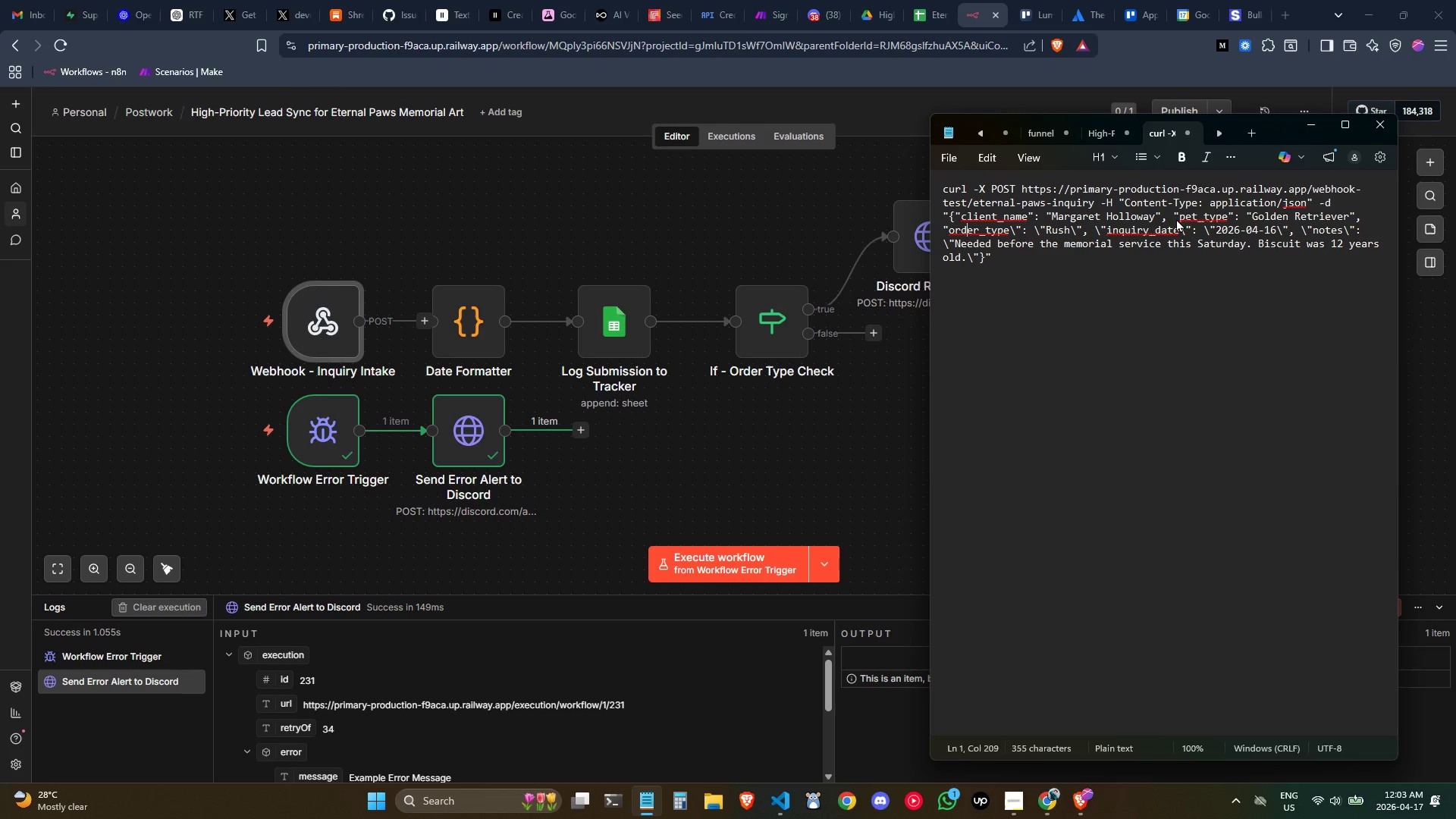 
key(ArrowLeft)
 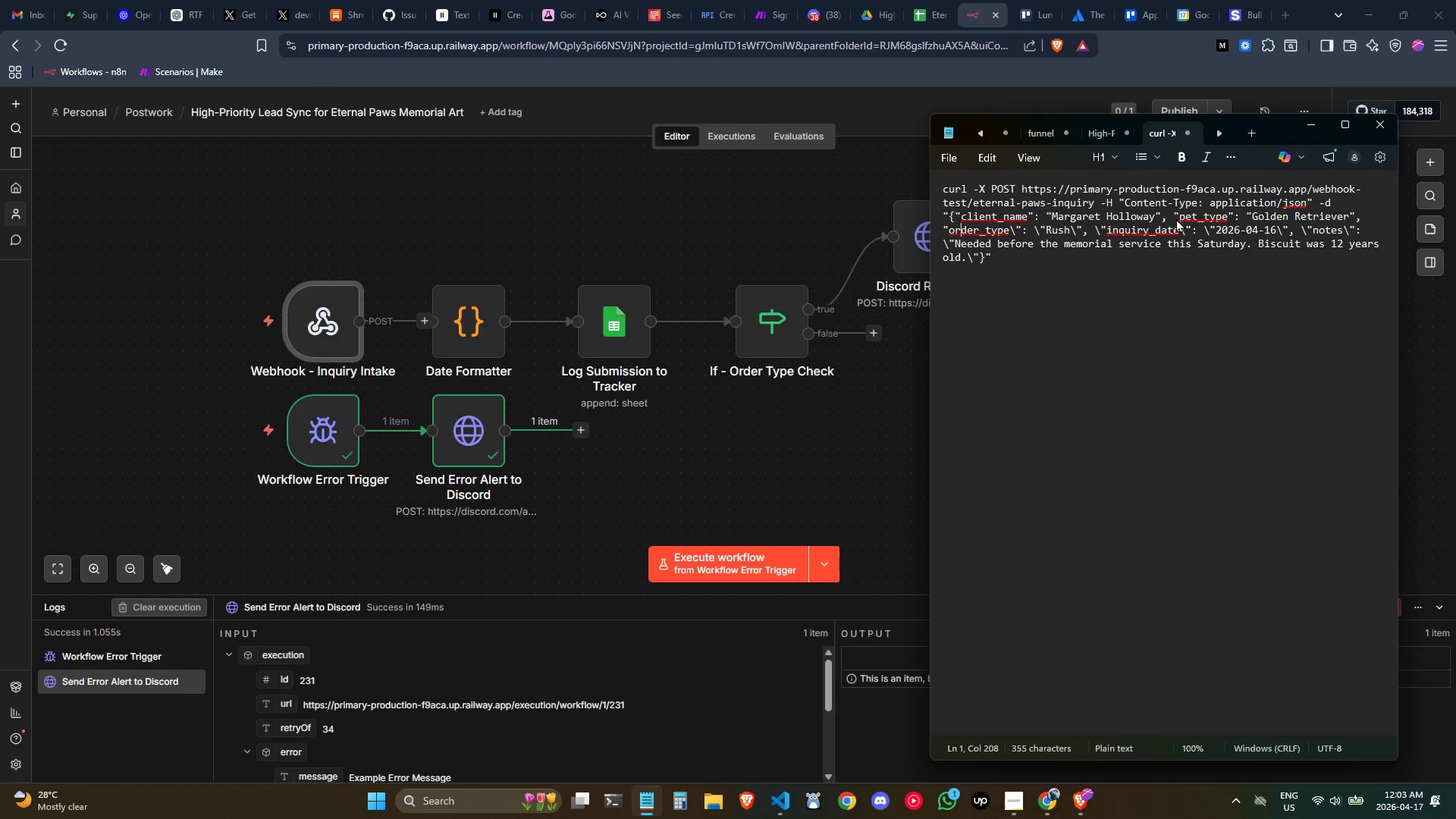 
key(ArrowLeft)
 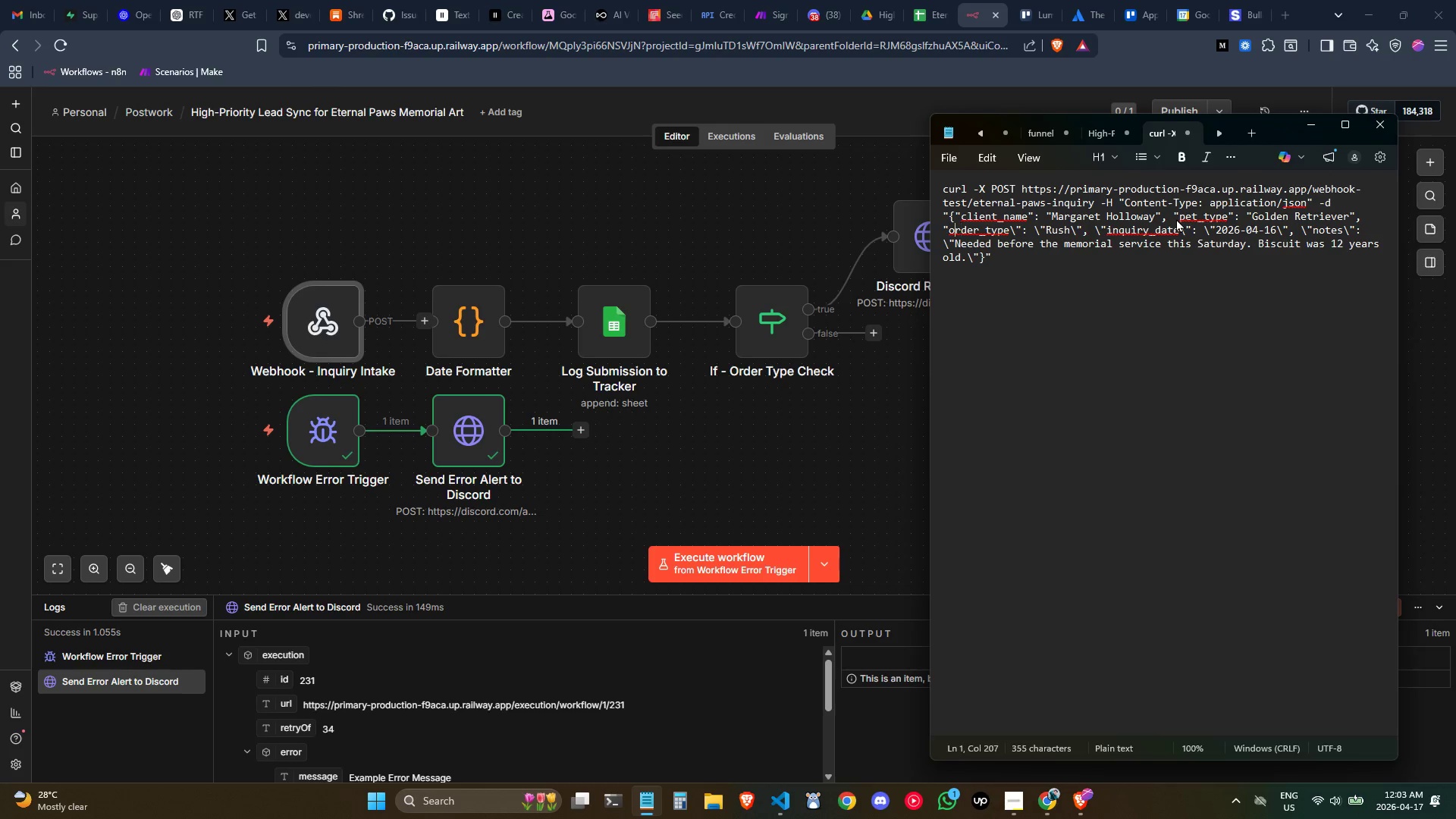 
key(ArrowLeft)
 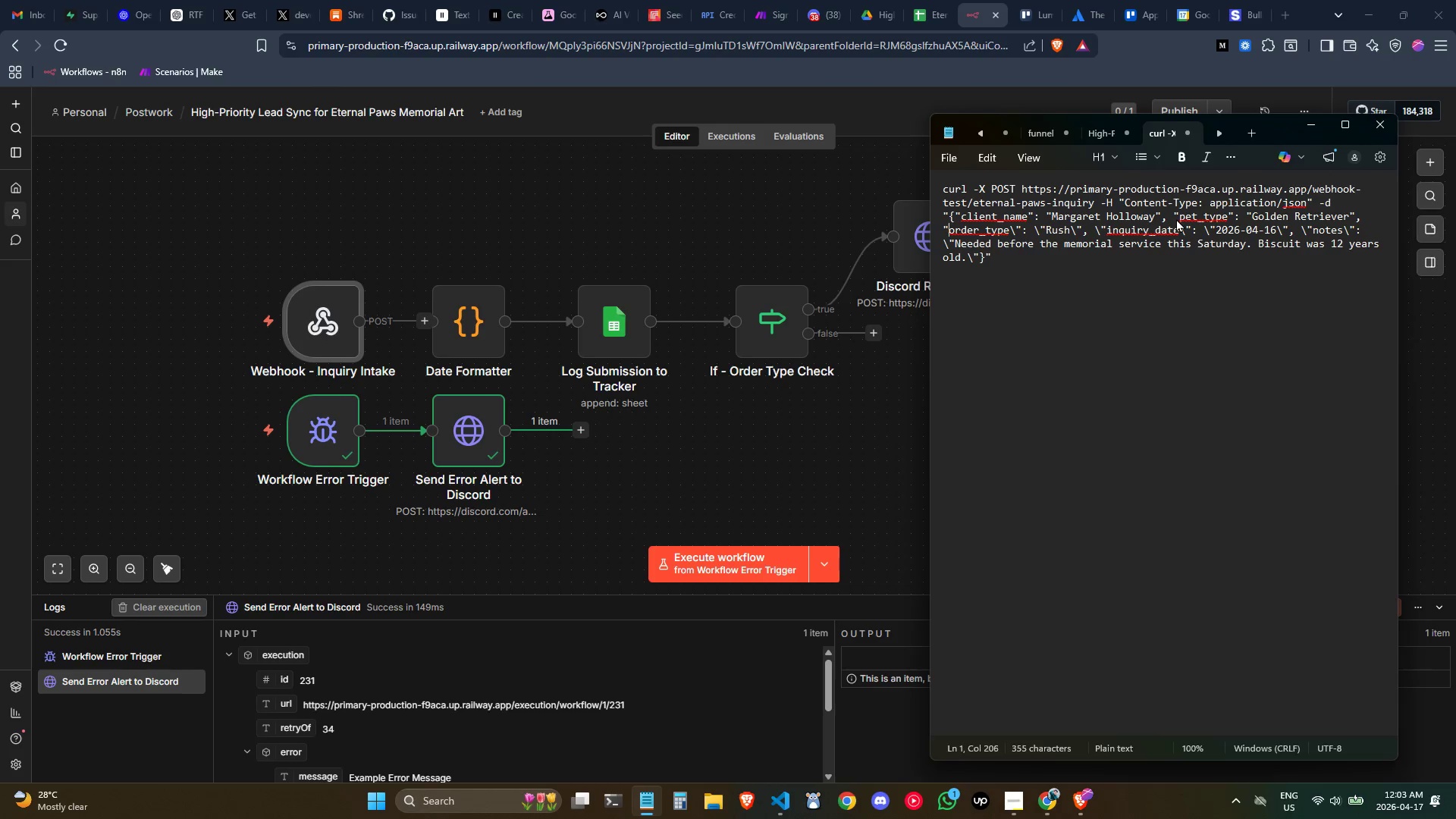 
key(ArrowLeft)
 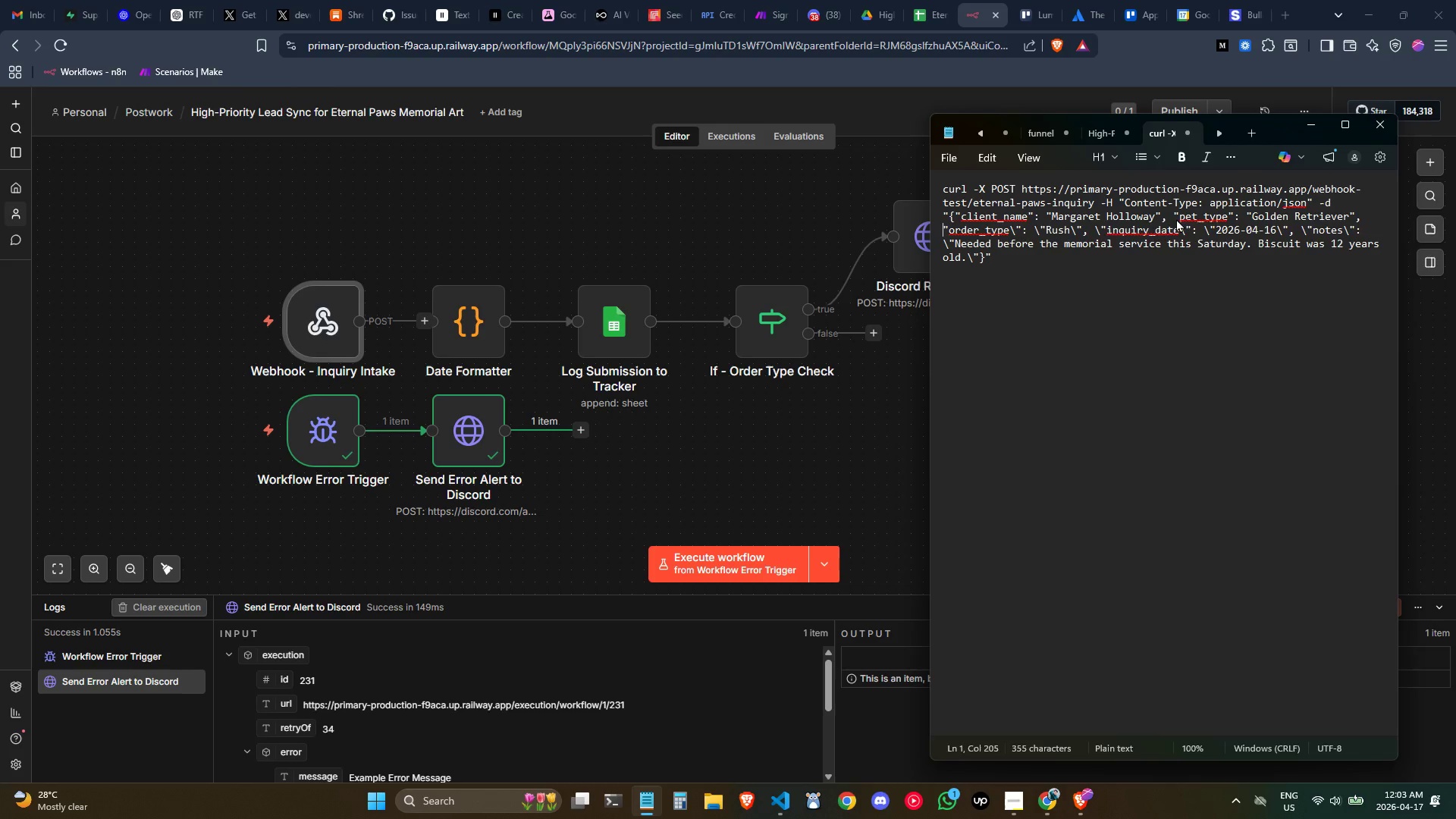 
key(Backslash)
 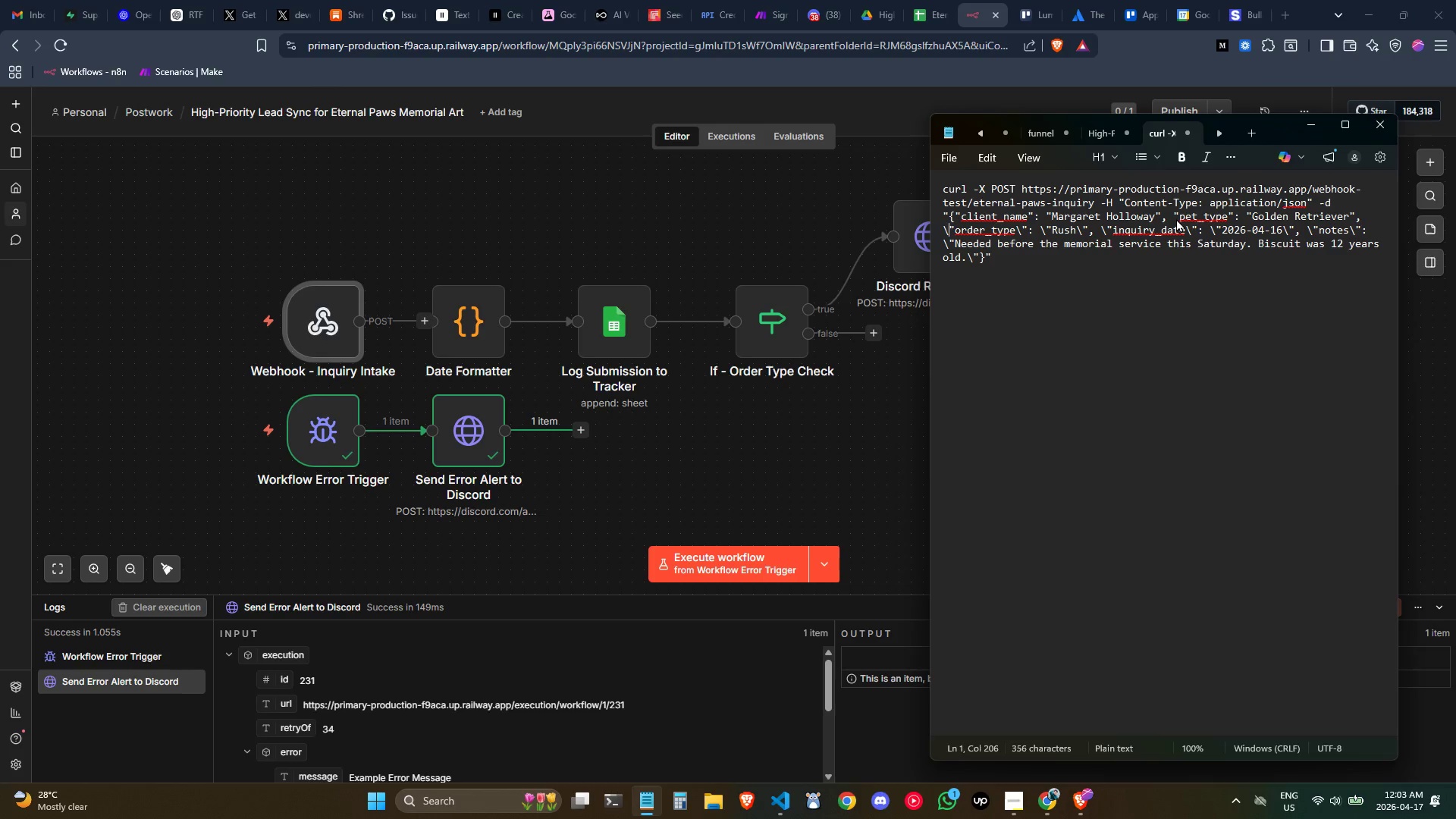 
key(ArrowLeft)
 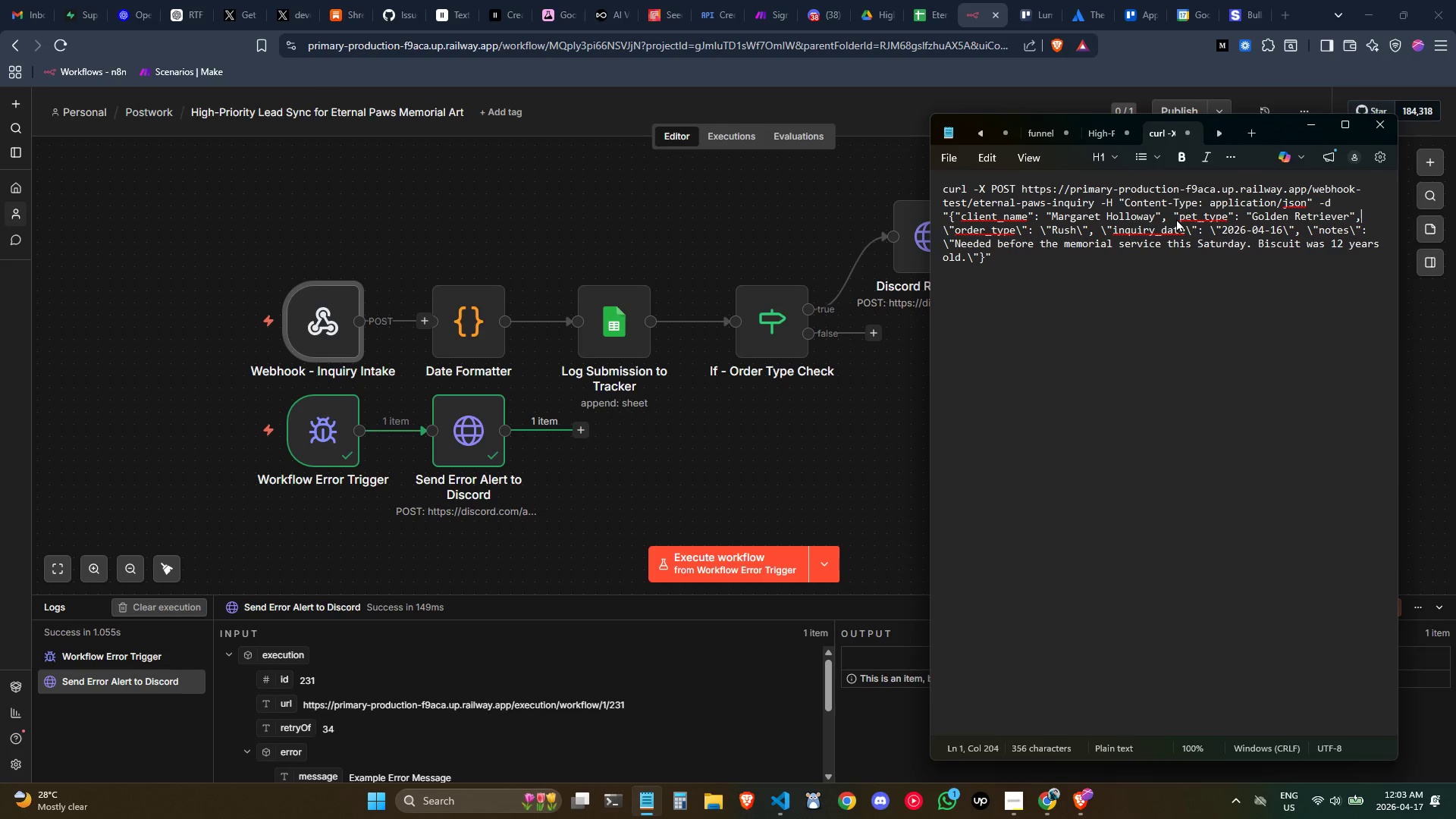 
key(ArrowLeft)
 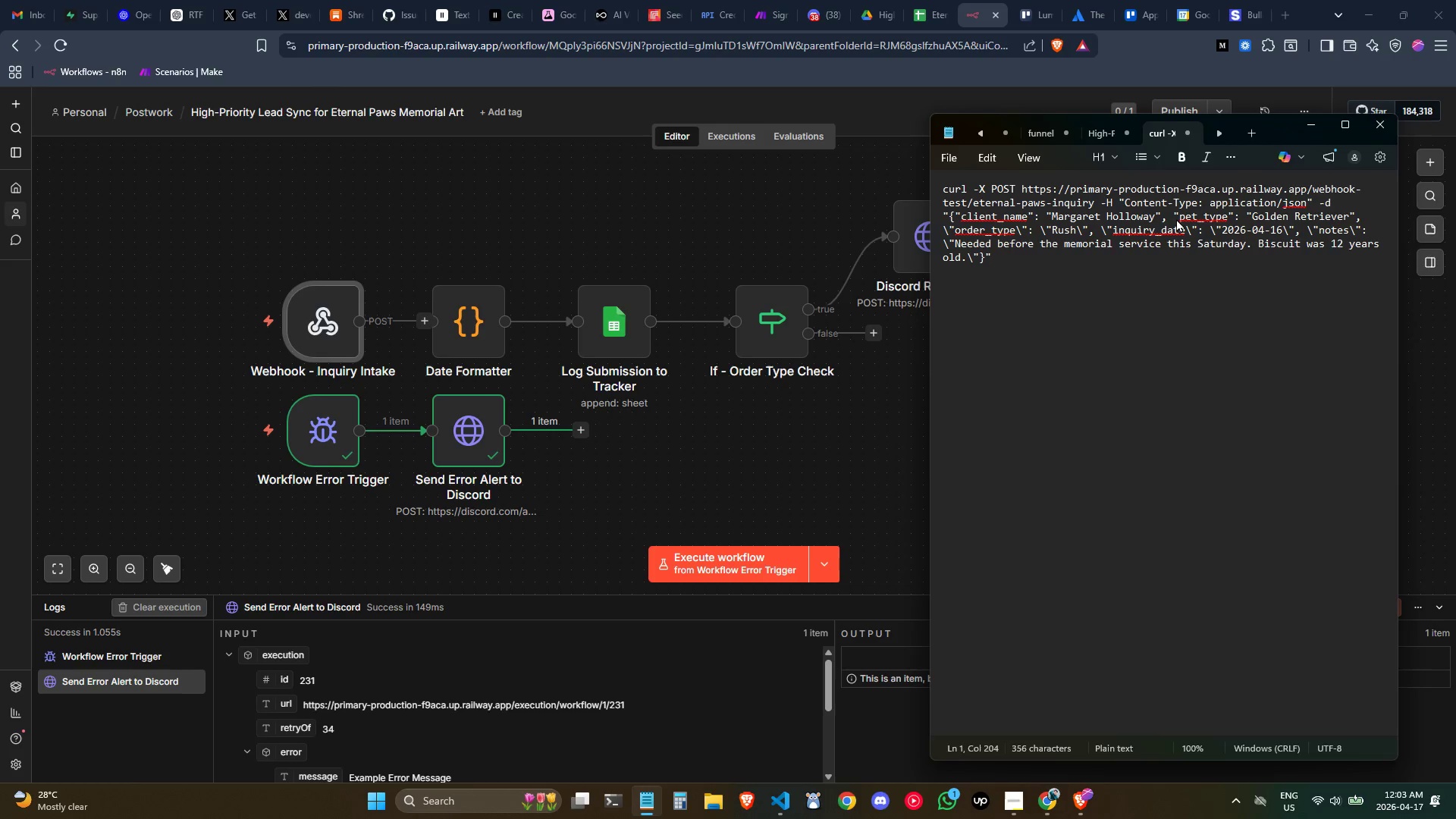 
key(ArrowLeft)
 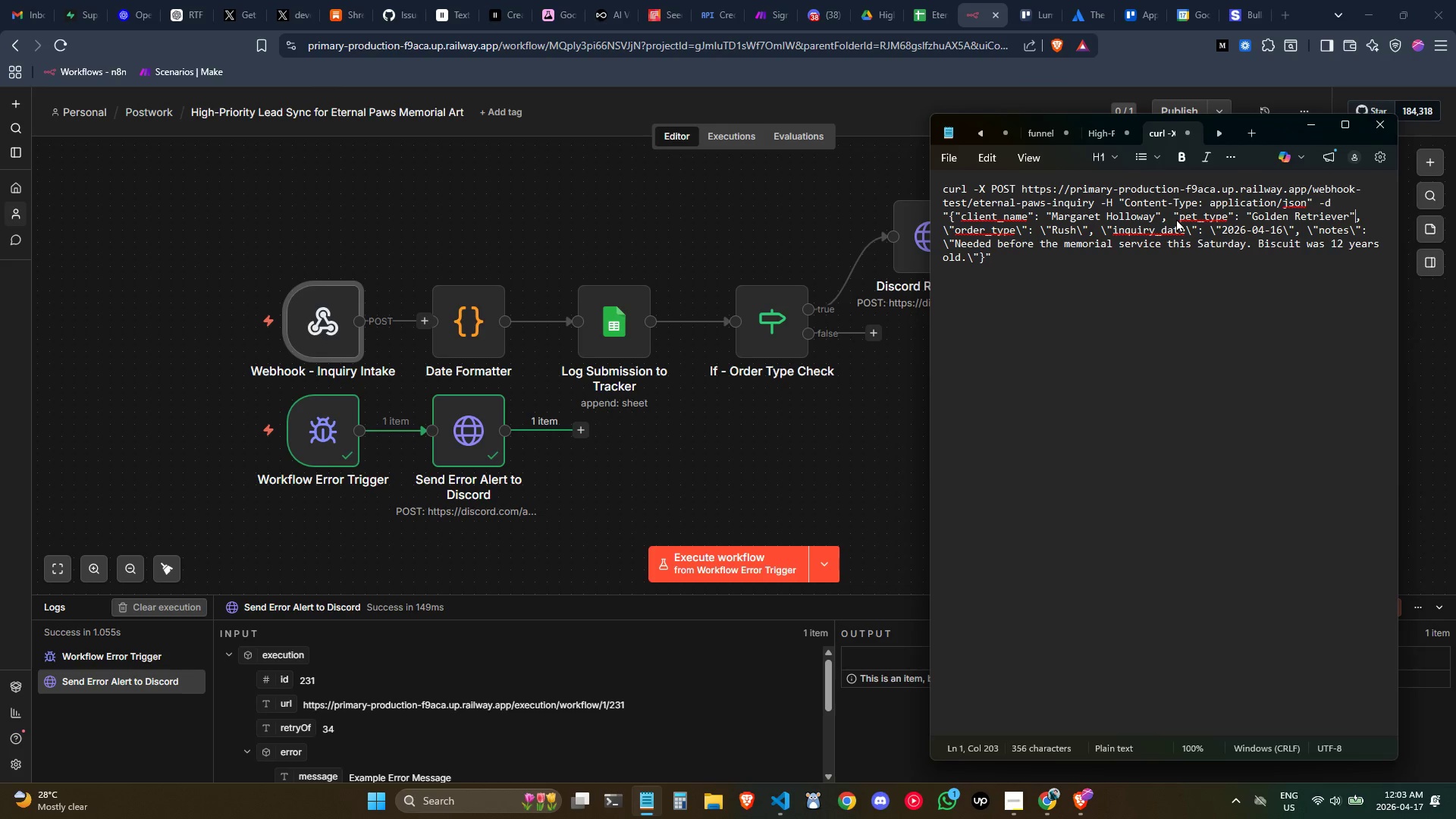 
key(ArrowLeft)
 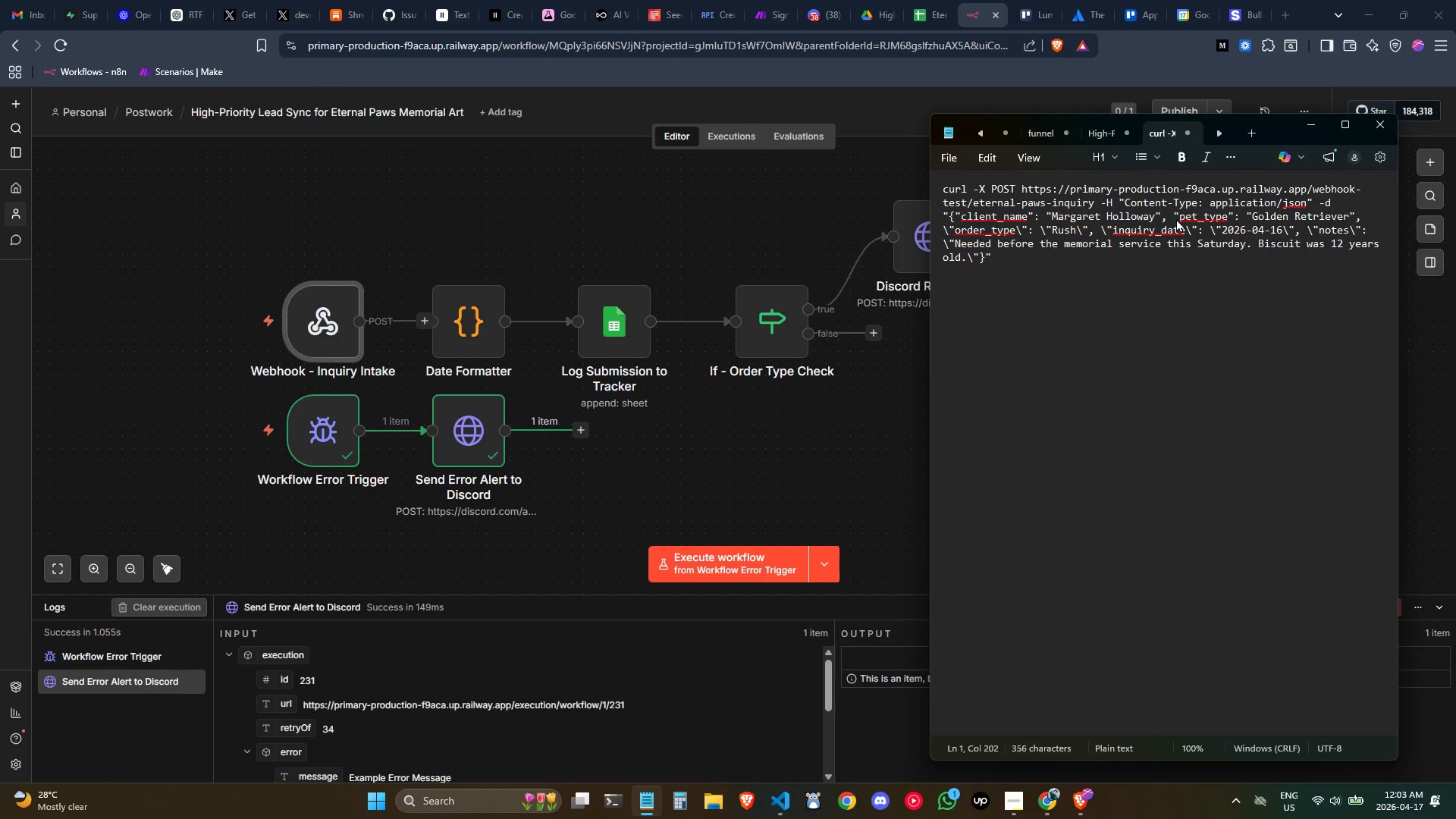 
key(Backslash)
 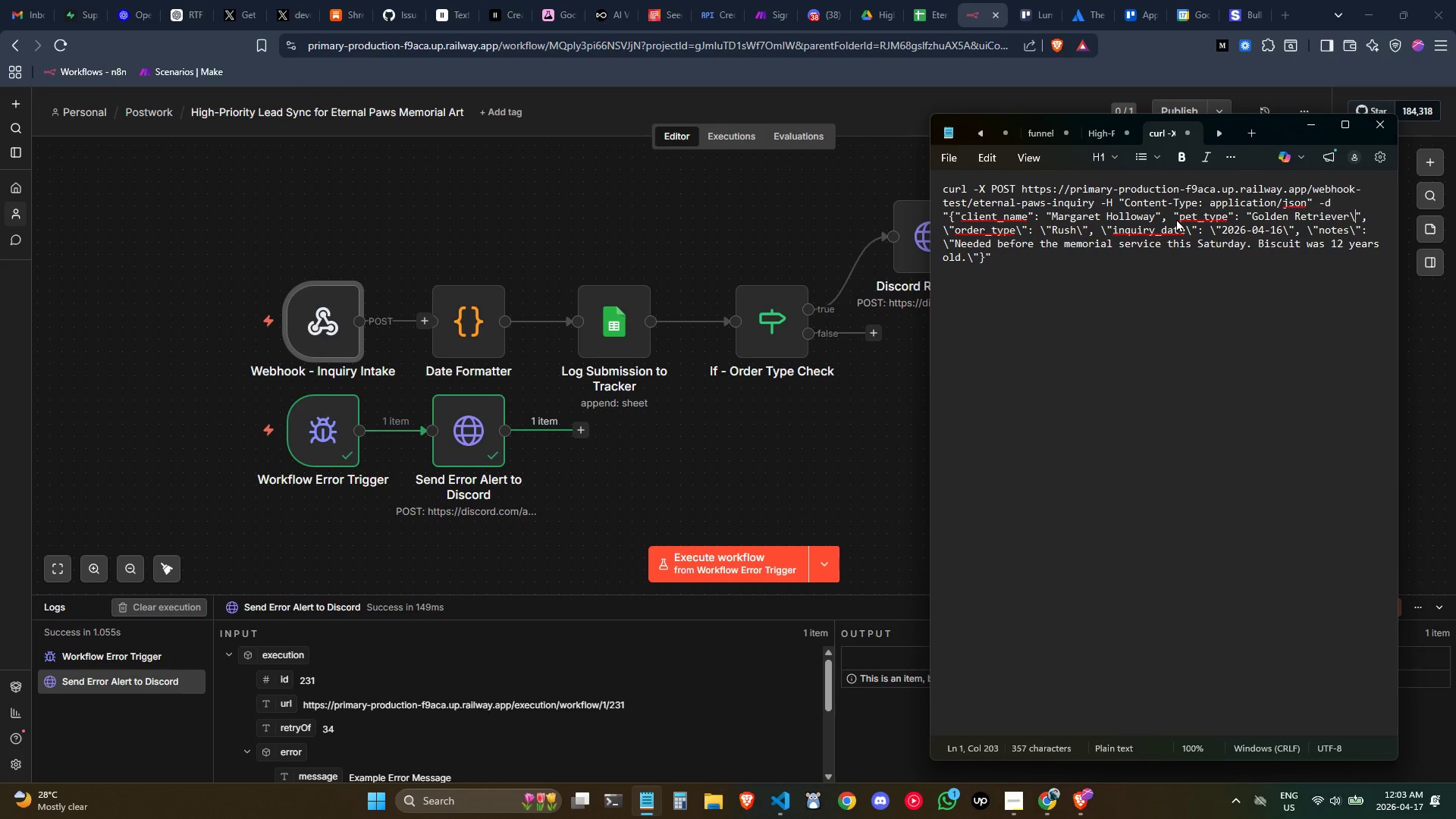 
key(ArrowLeft)
 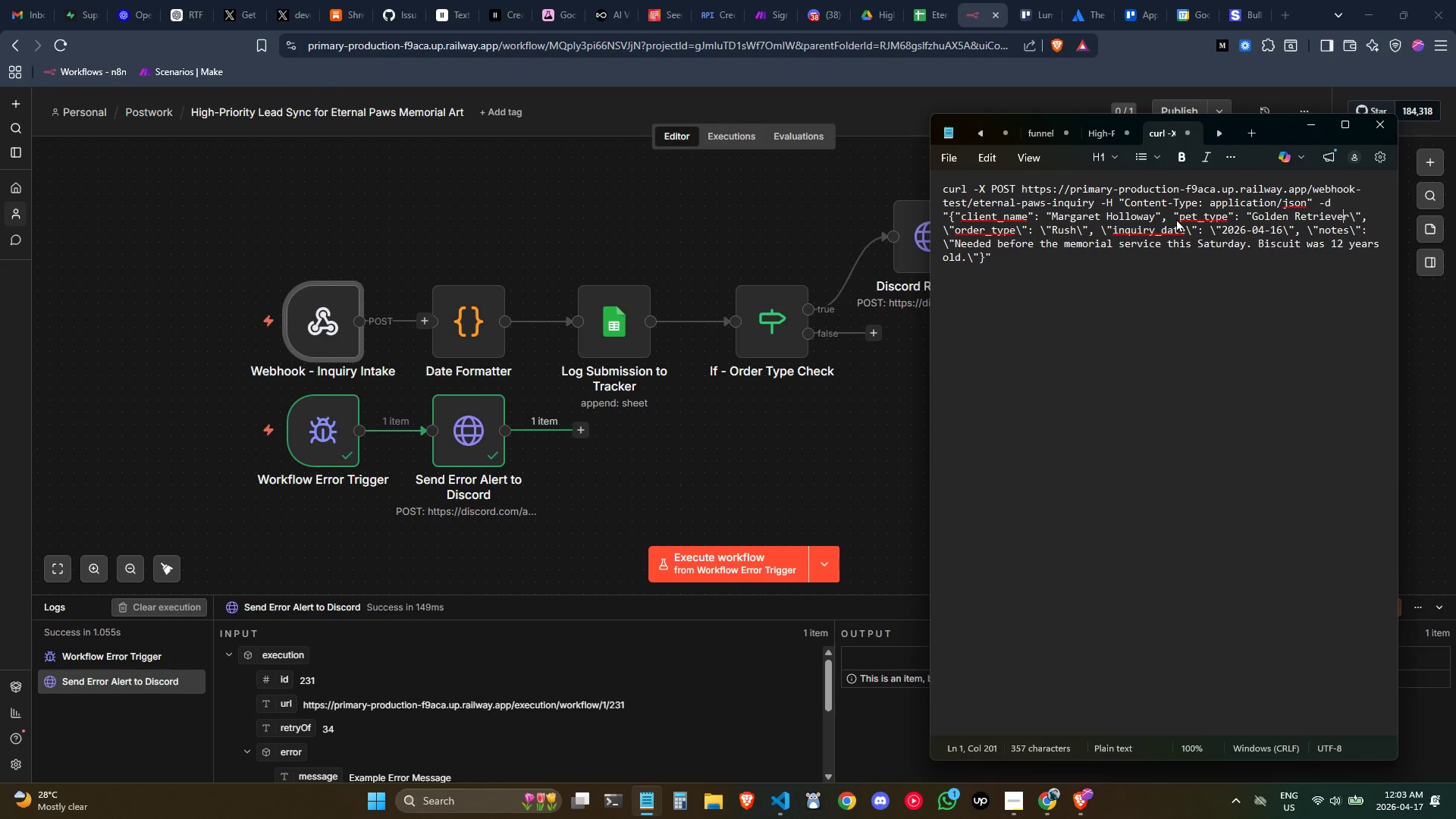 
hold_key(key=ArrowLeft, duration=0.92)
 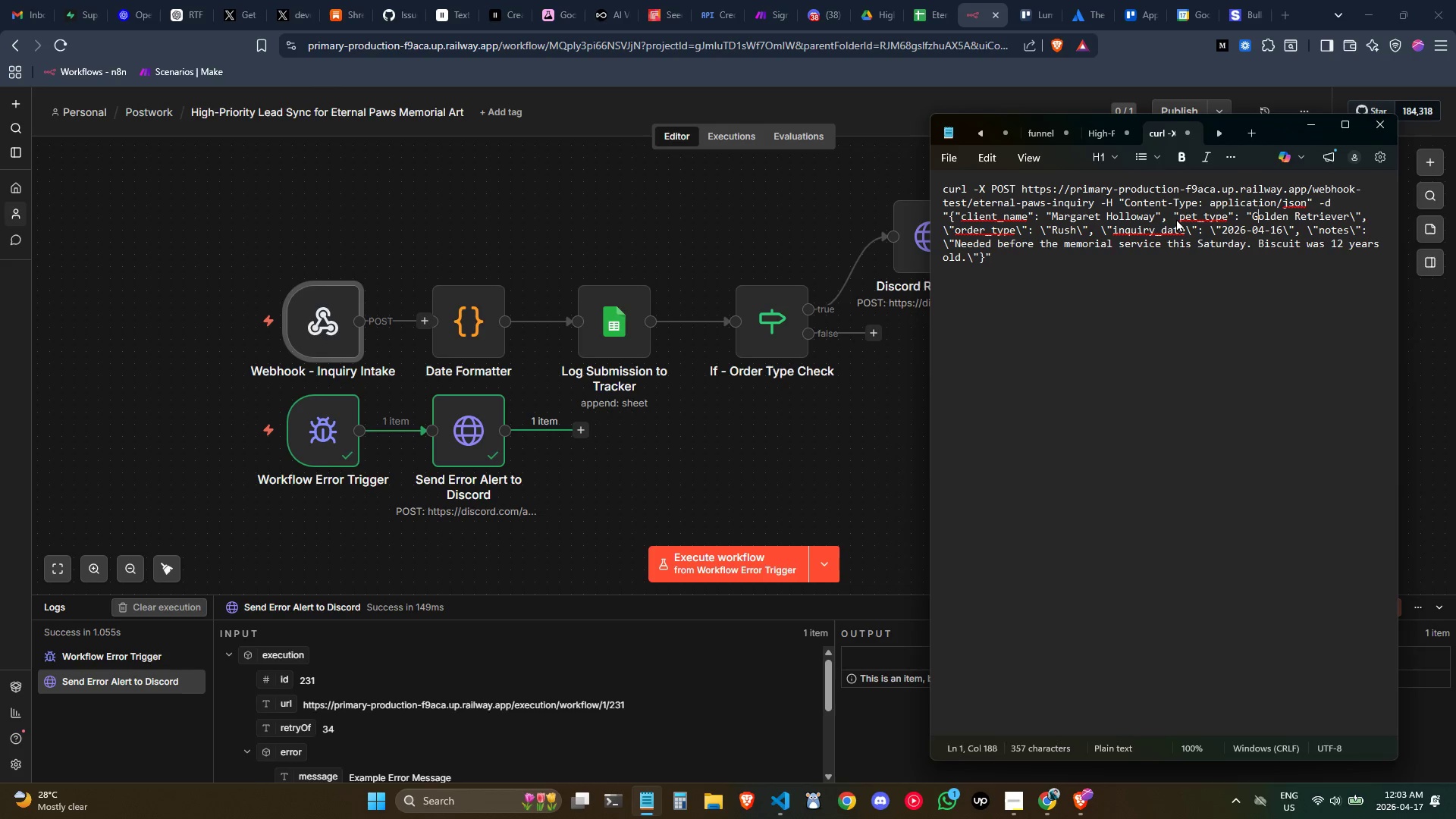 
key(ArrowLeft)
 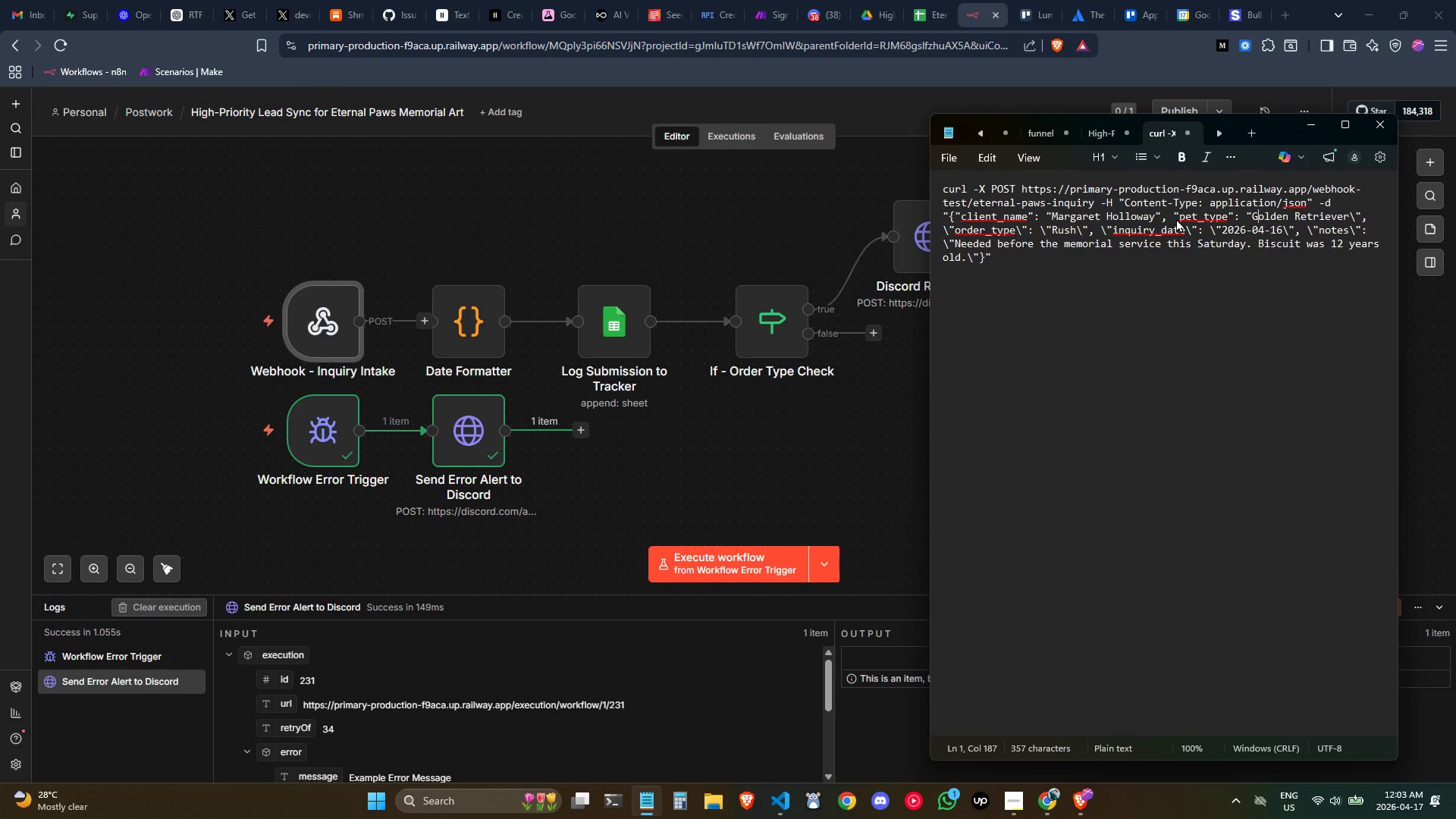 
key(ArrowLeft)
 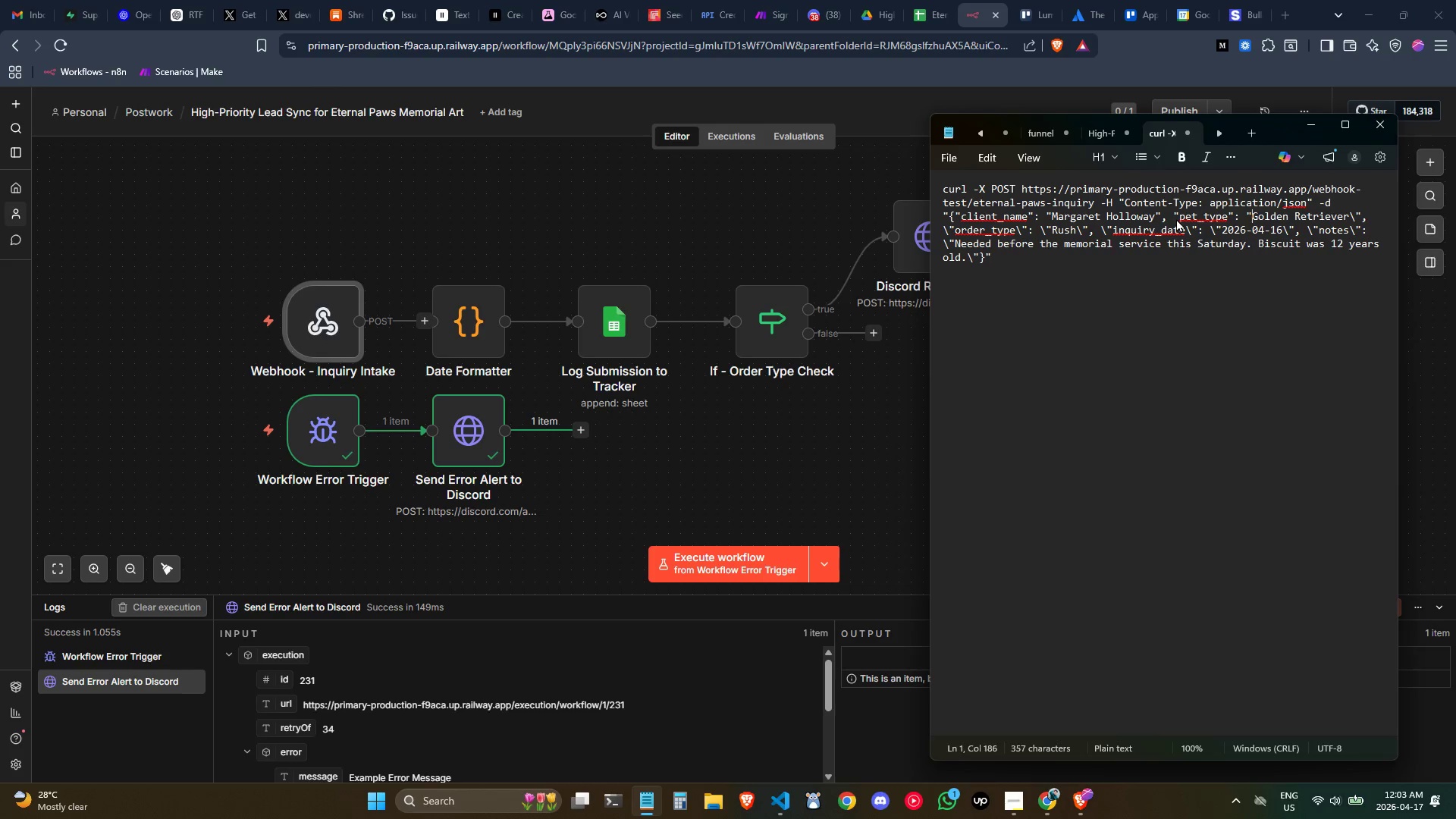 
key(ArrowLeft)
 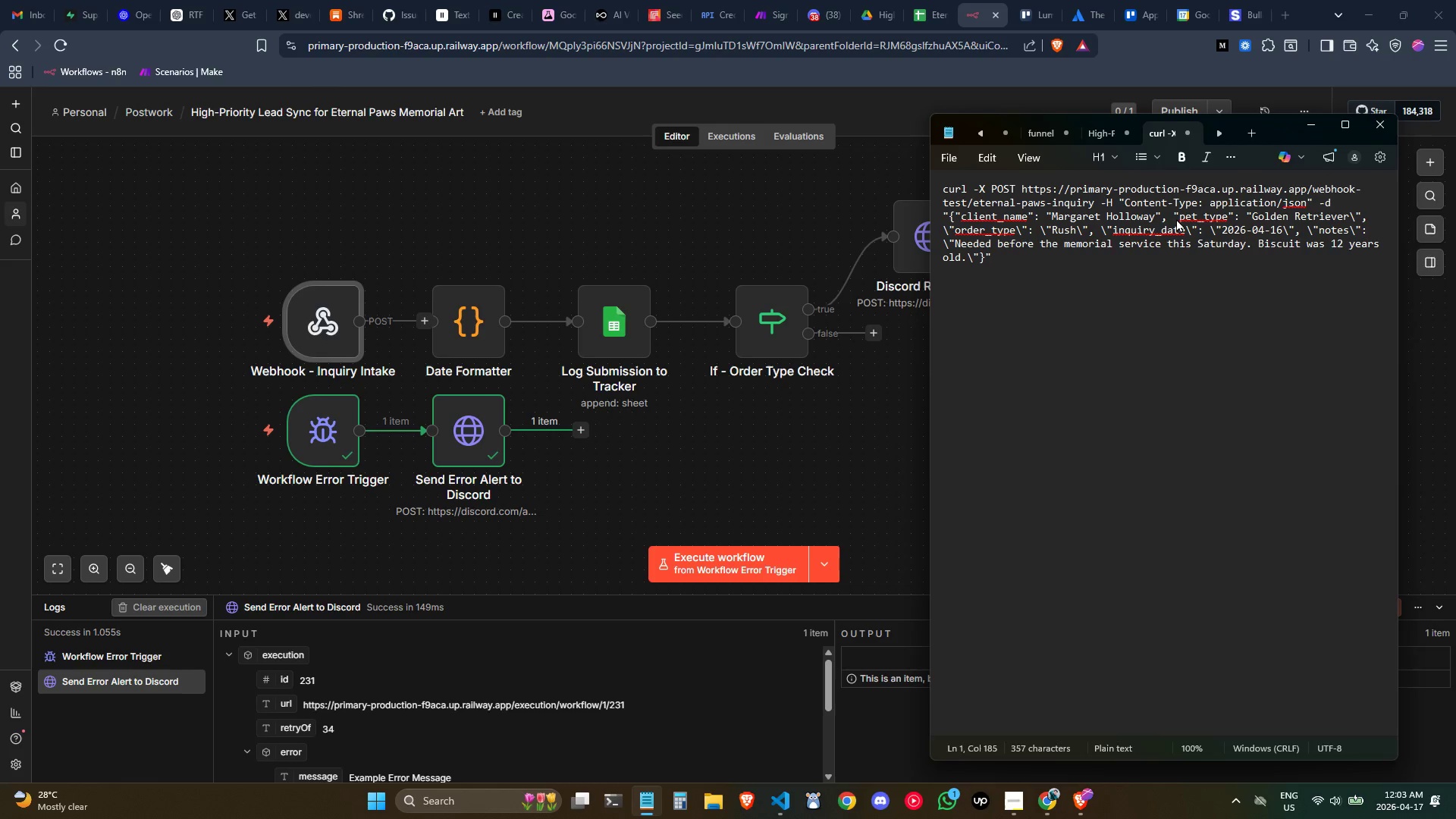 
key(Backslash)
 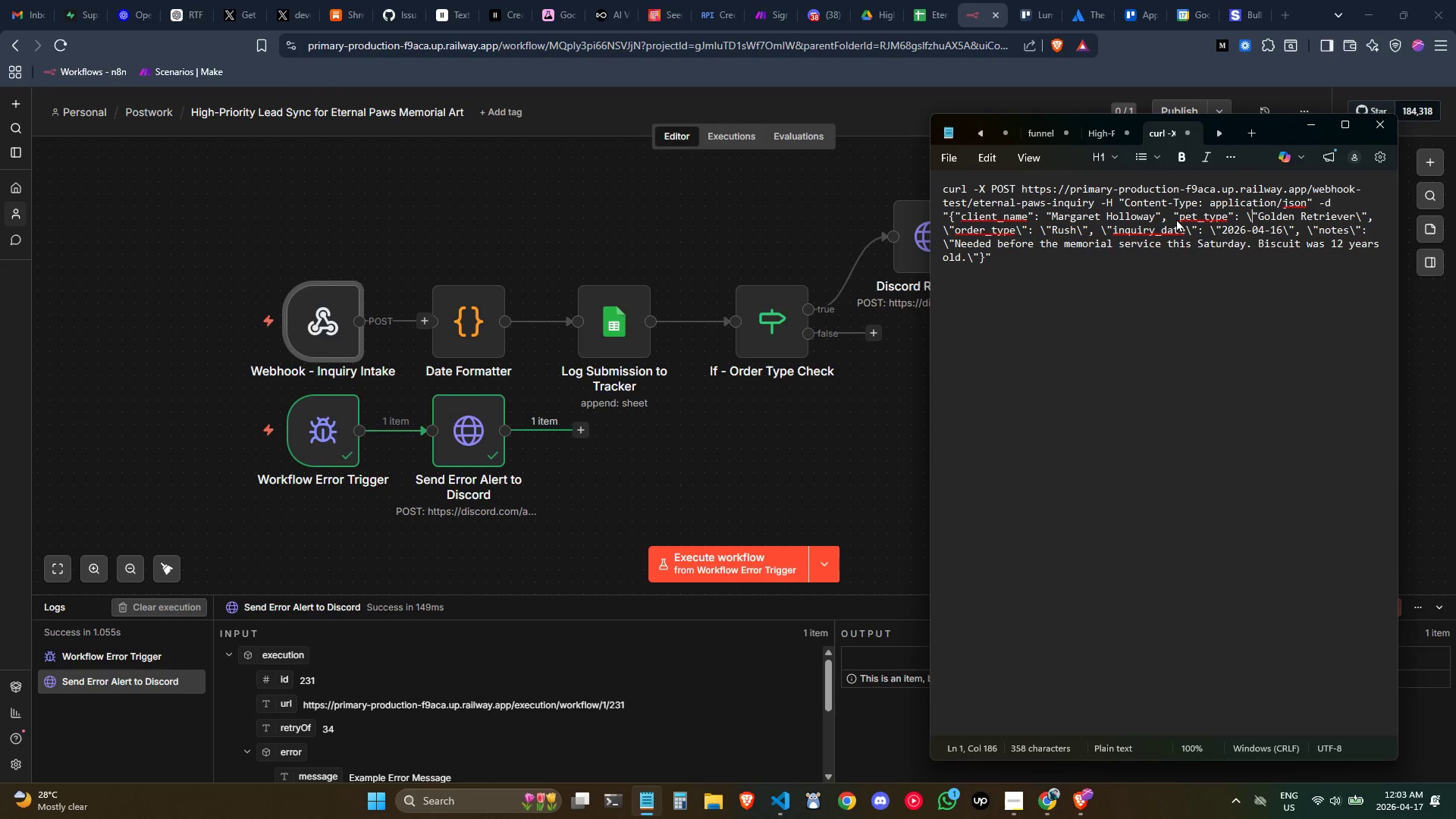 
key(ArrowLeft)
 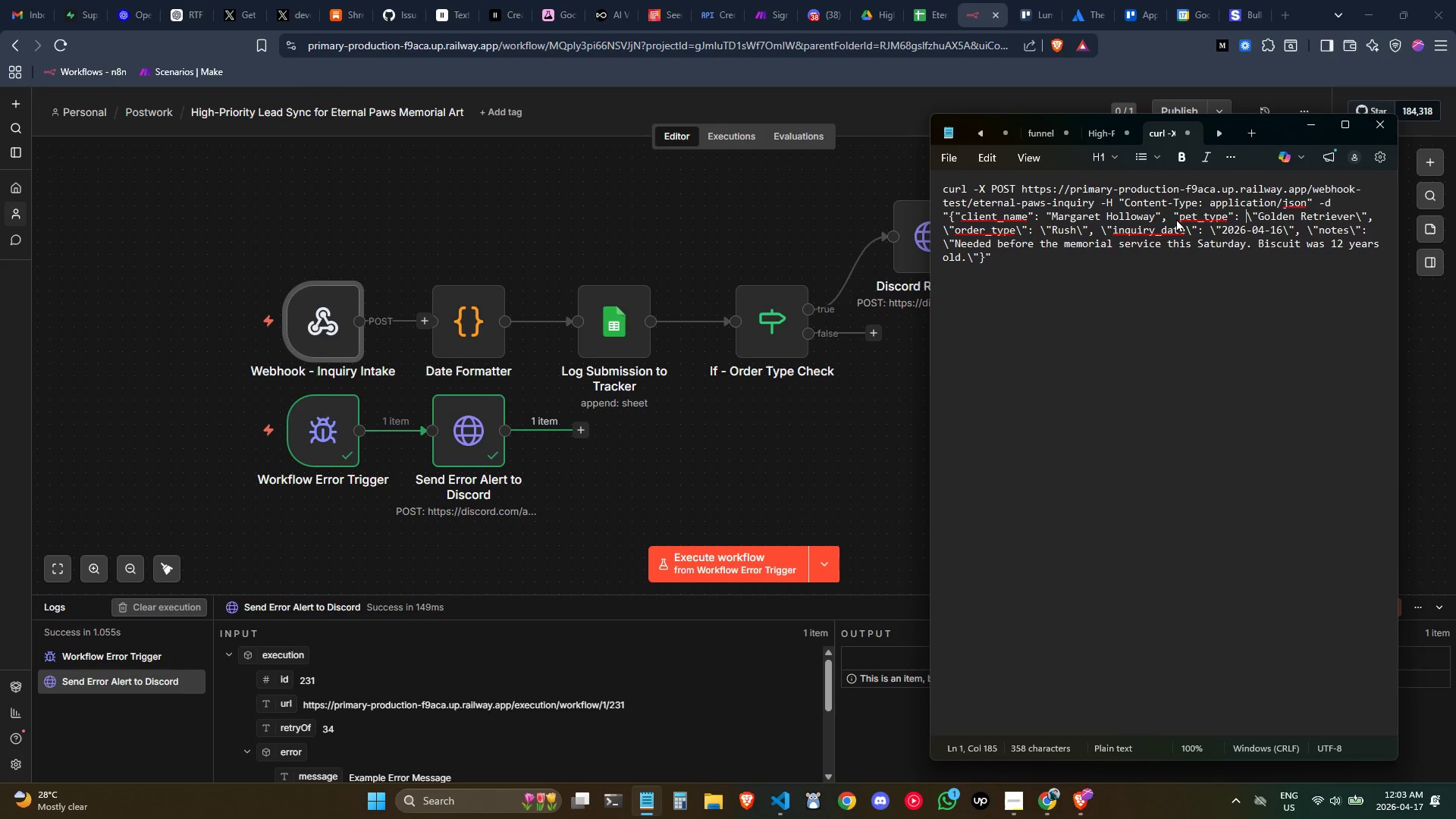 
hold_key(key=ArrowLeft, duration=0.52)
 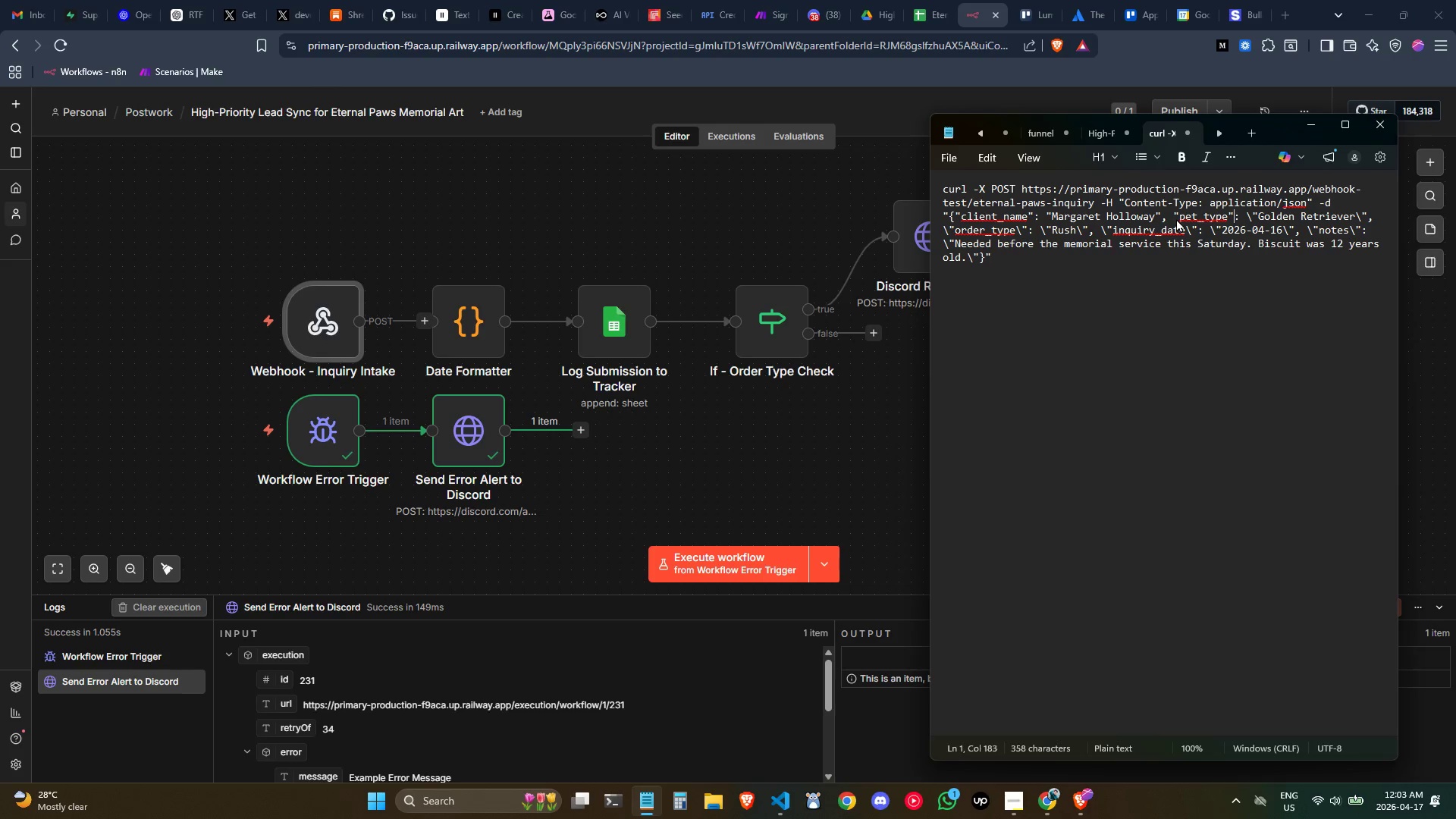 
key(ArrowLeft)
 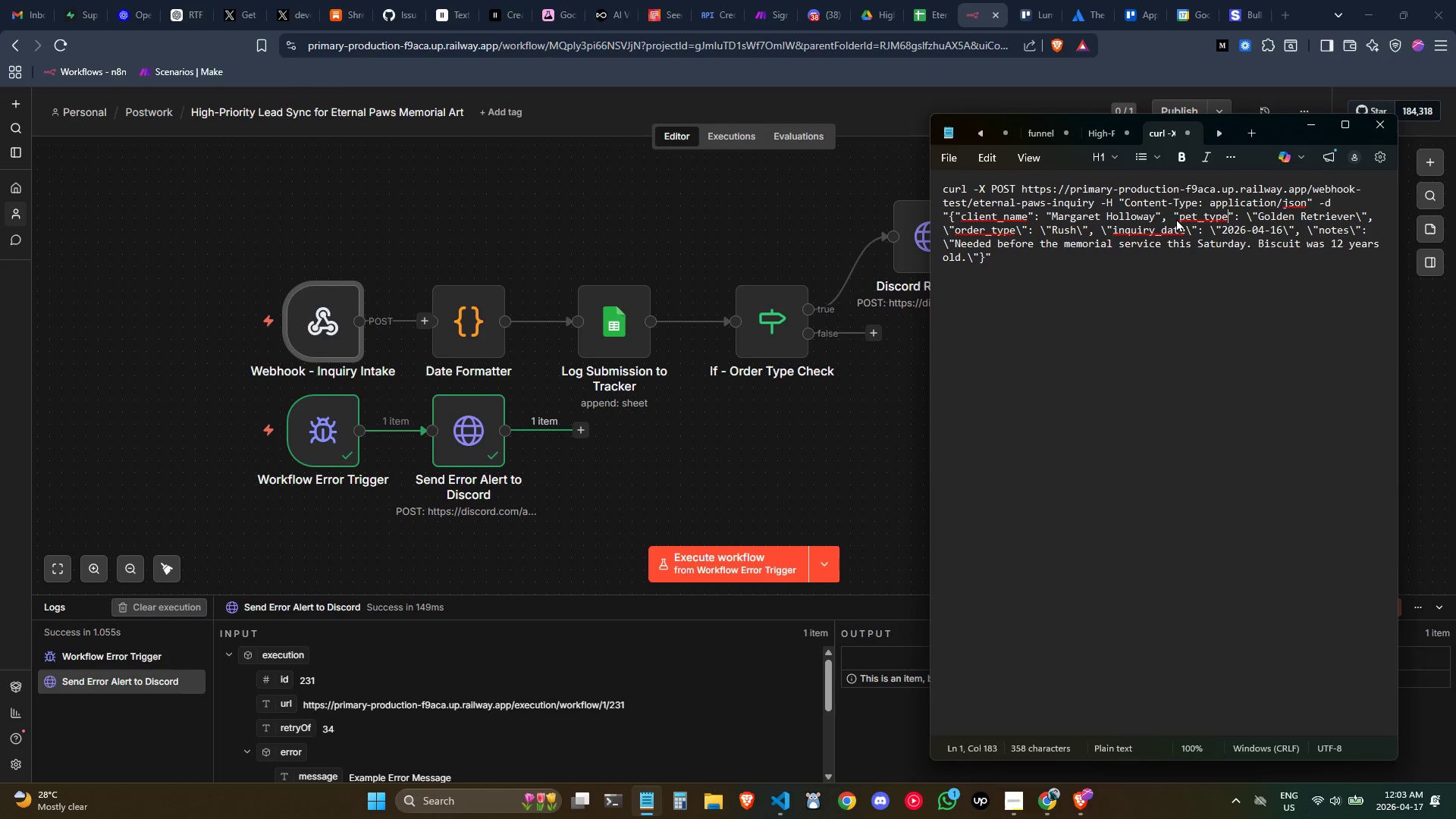 
key(ArrowLeft)
 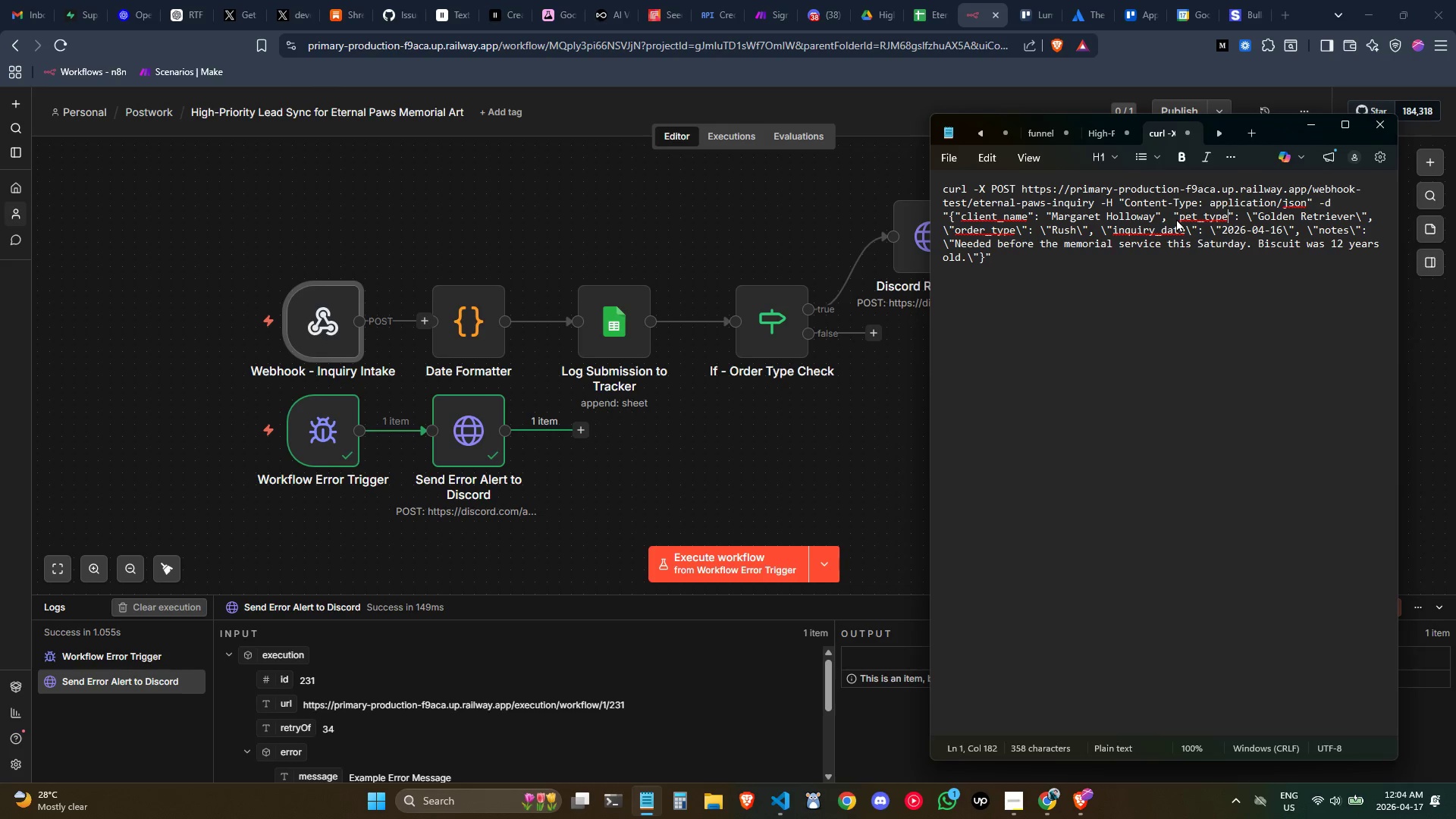 
key(Backslash)
 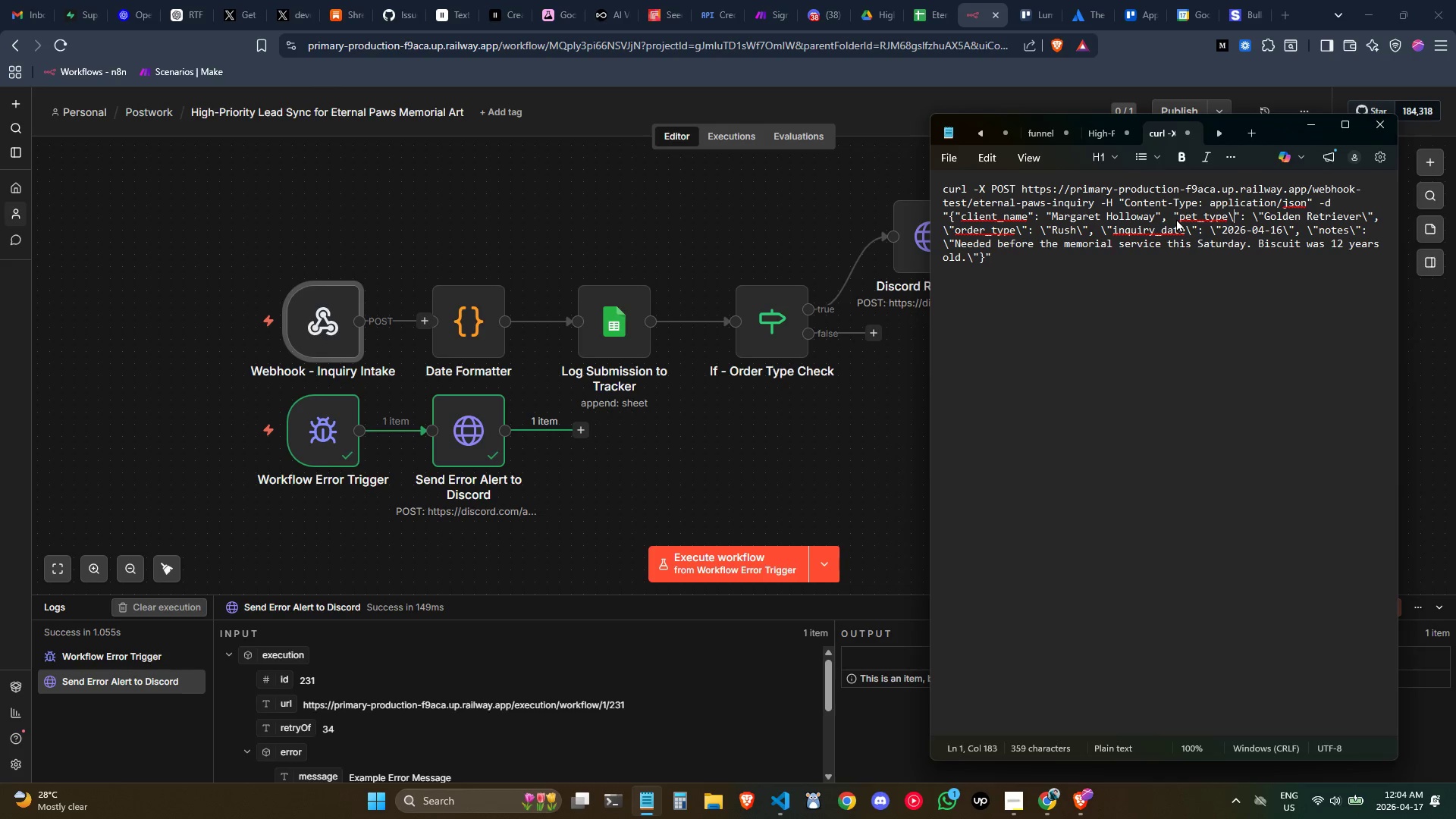 
hold_key(key=ArrowLeft, duration=0.77)
 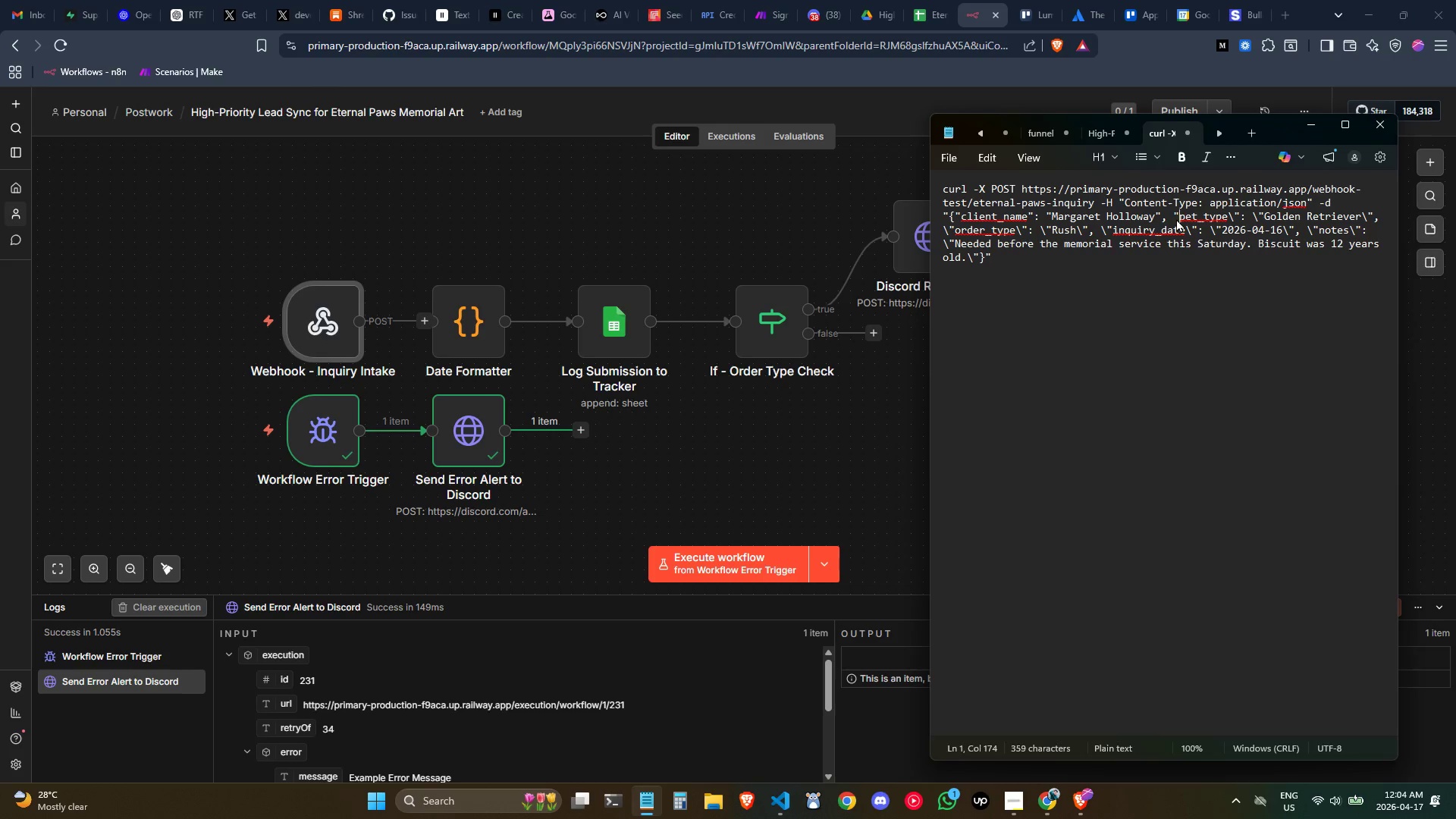 
key(ArrowLeft)
 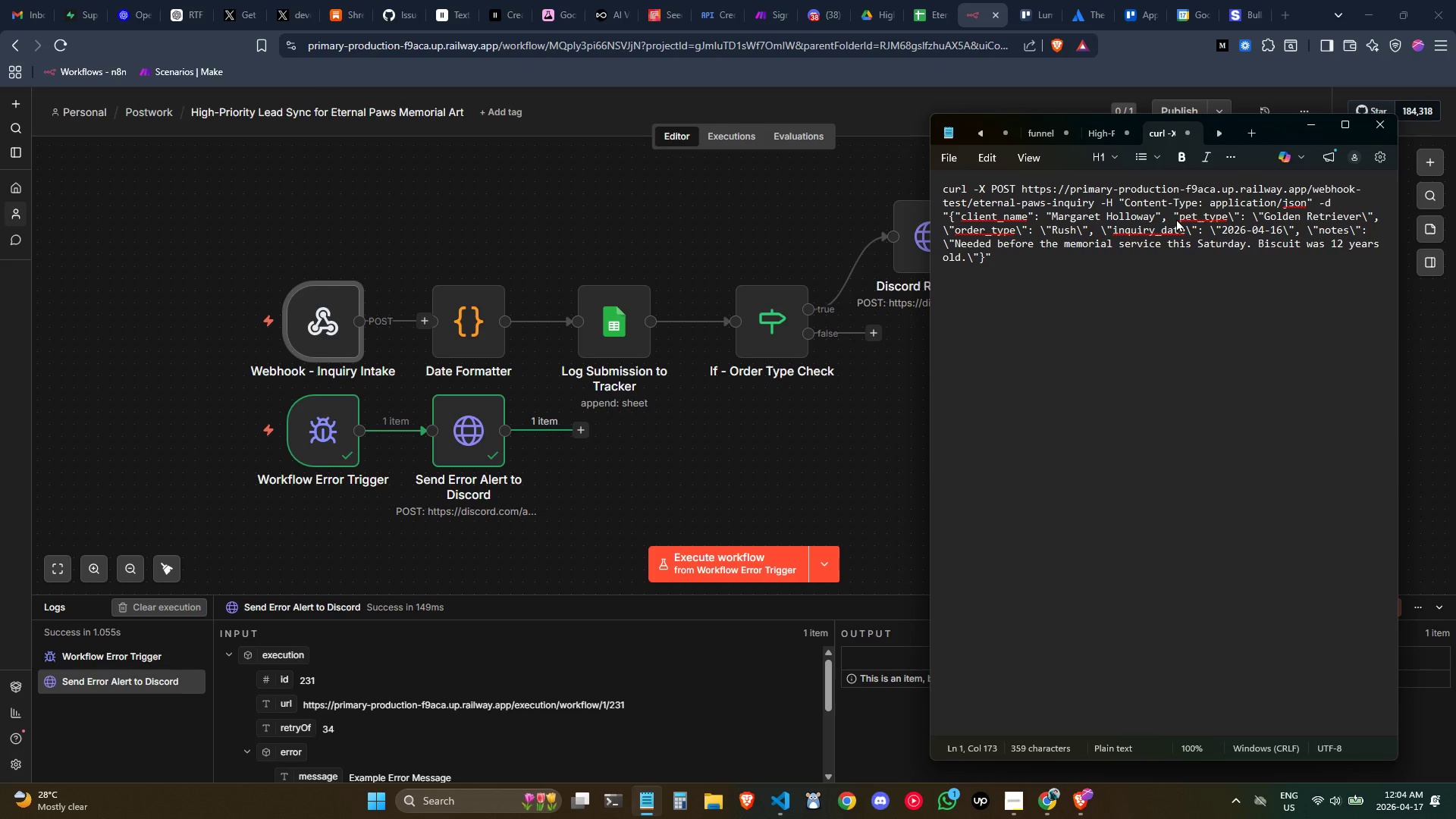 
key(Backslash)
 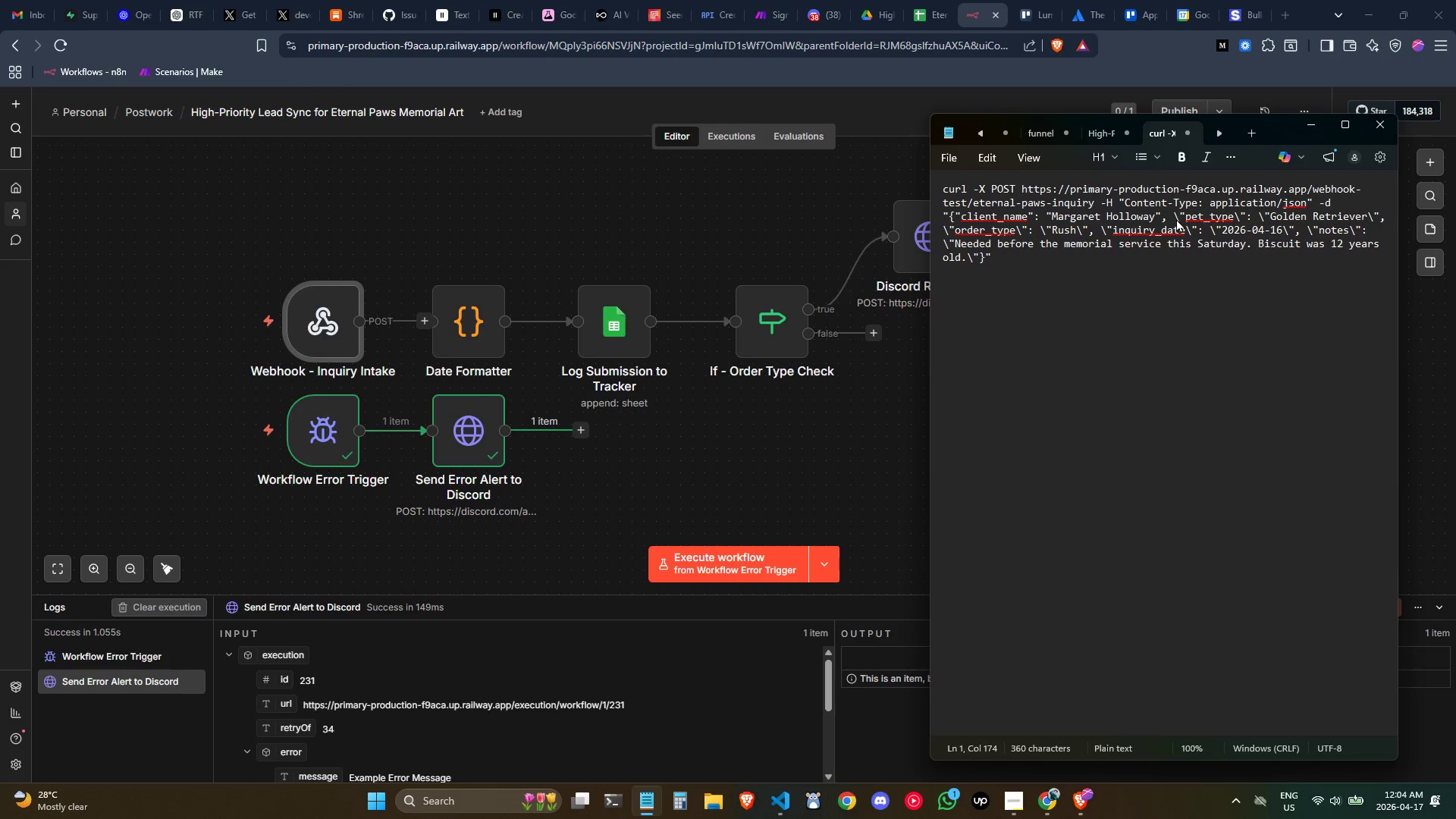 
key(ArrowLeft)
 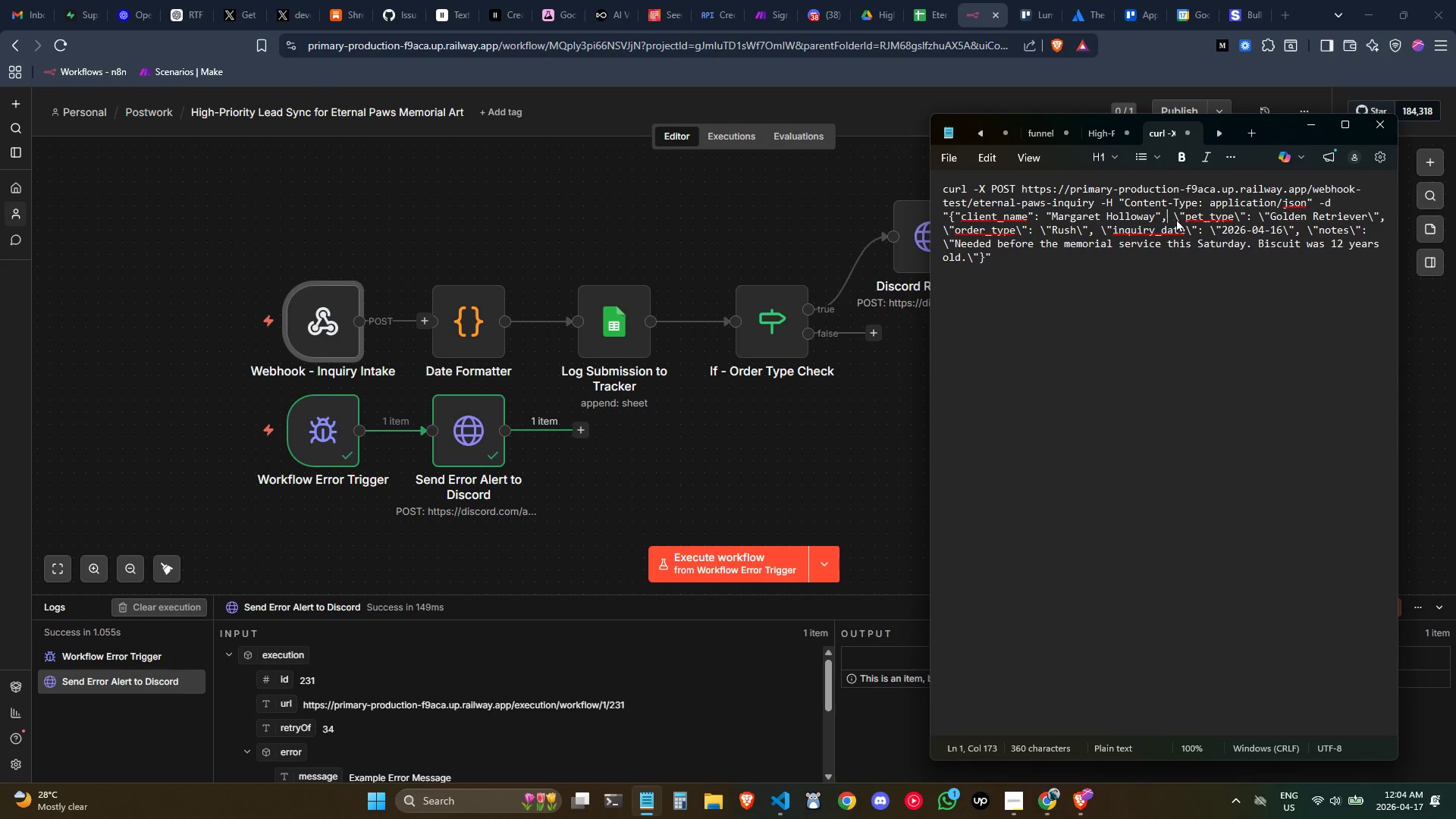 
key(ArrowLeft)
 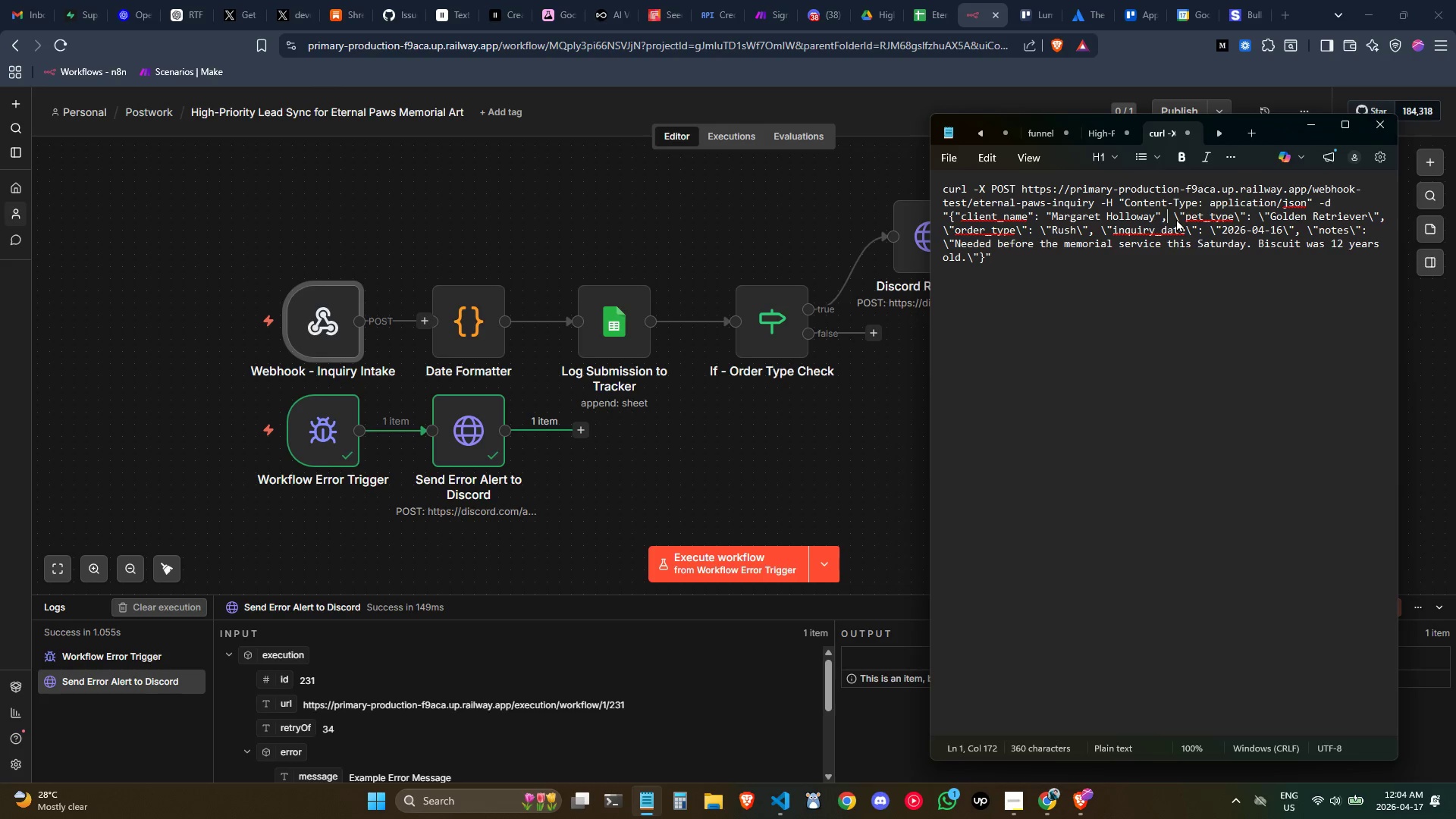 
key(ArrowLeft)
 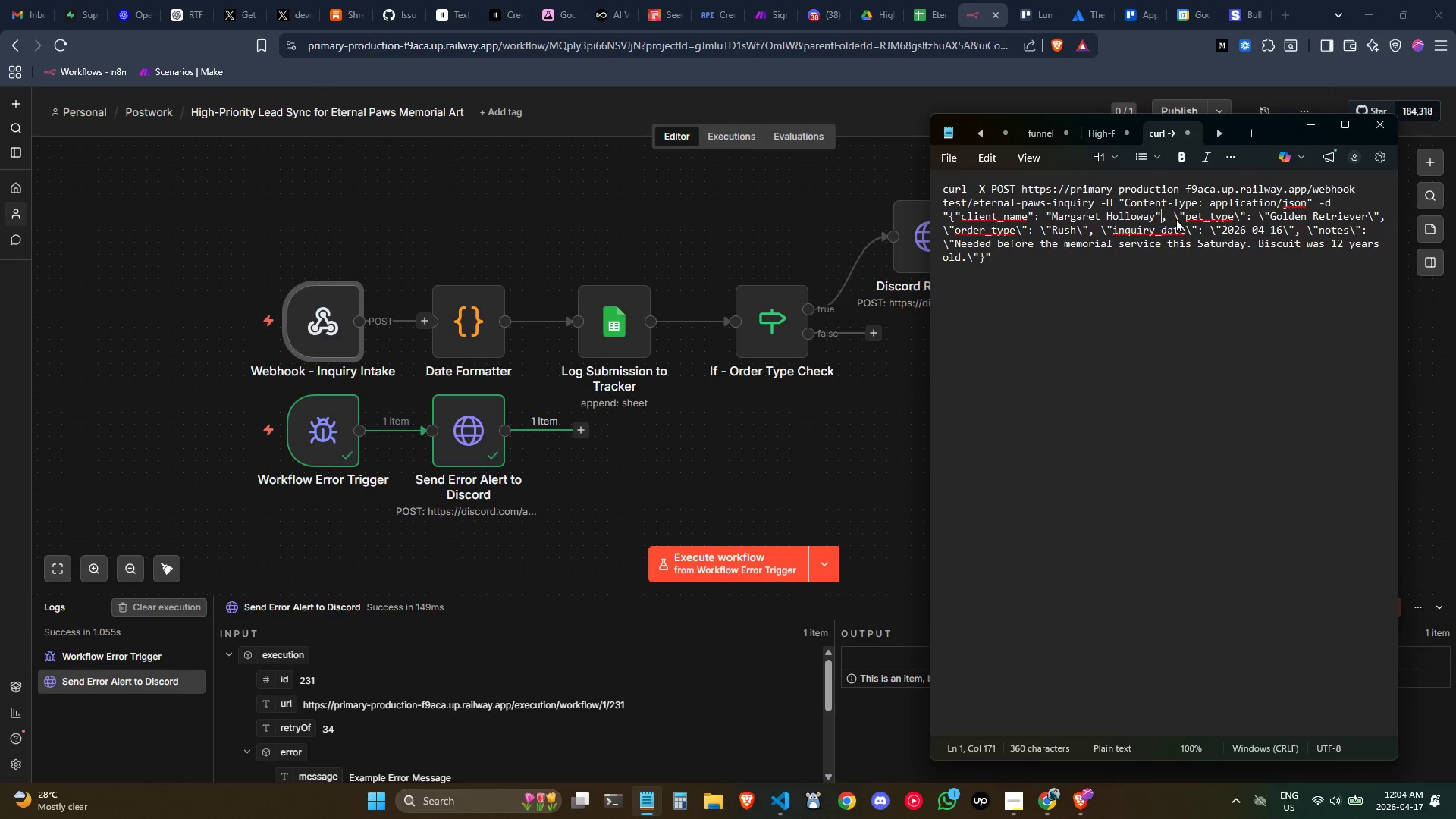 
key(ArrowLeft)
 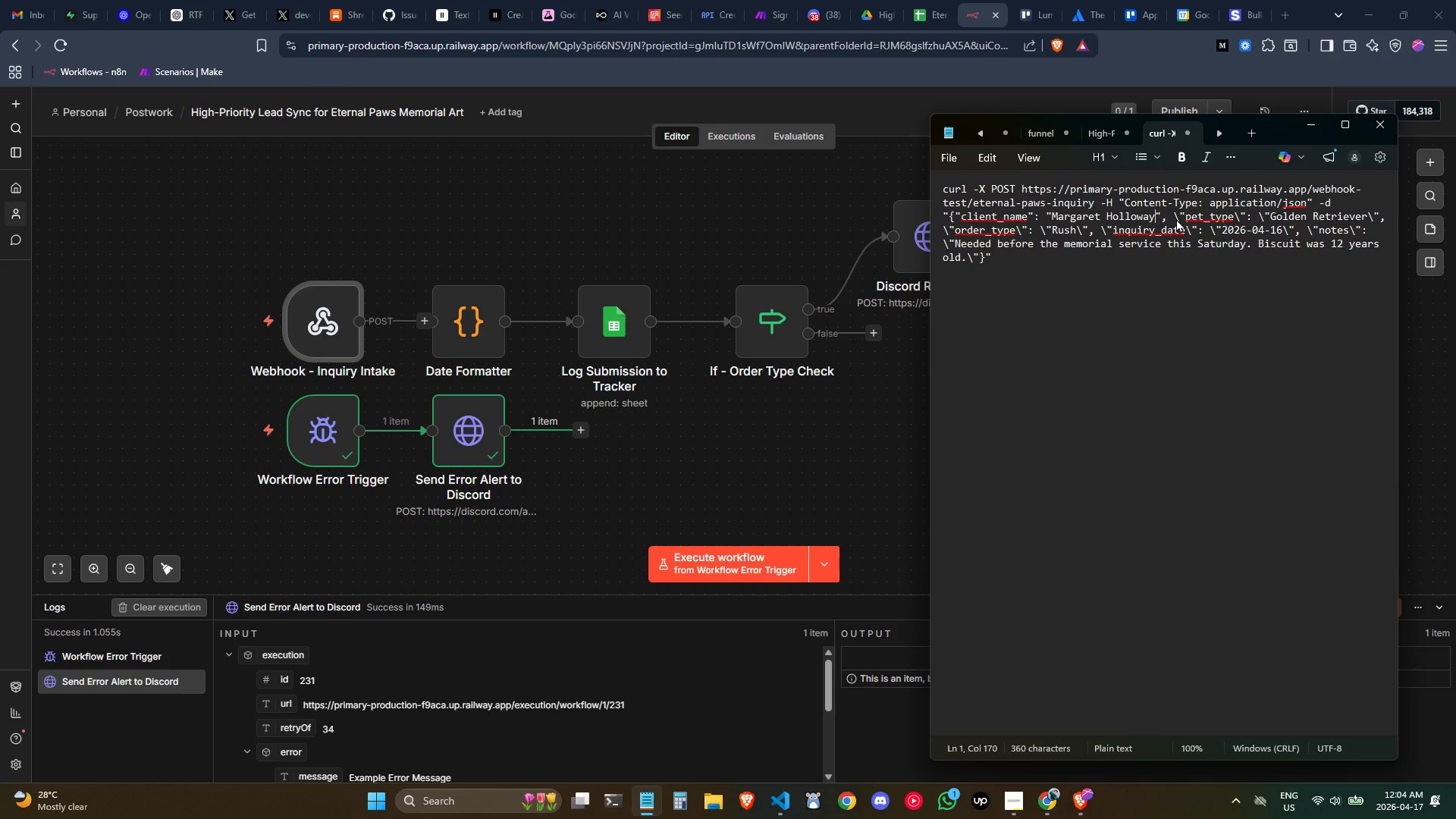 
key(Backslash)
 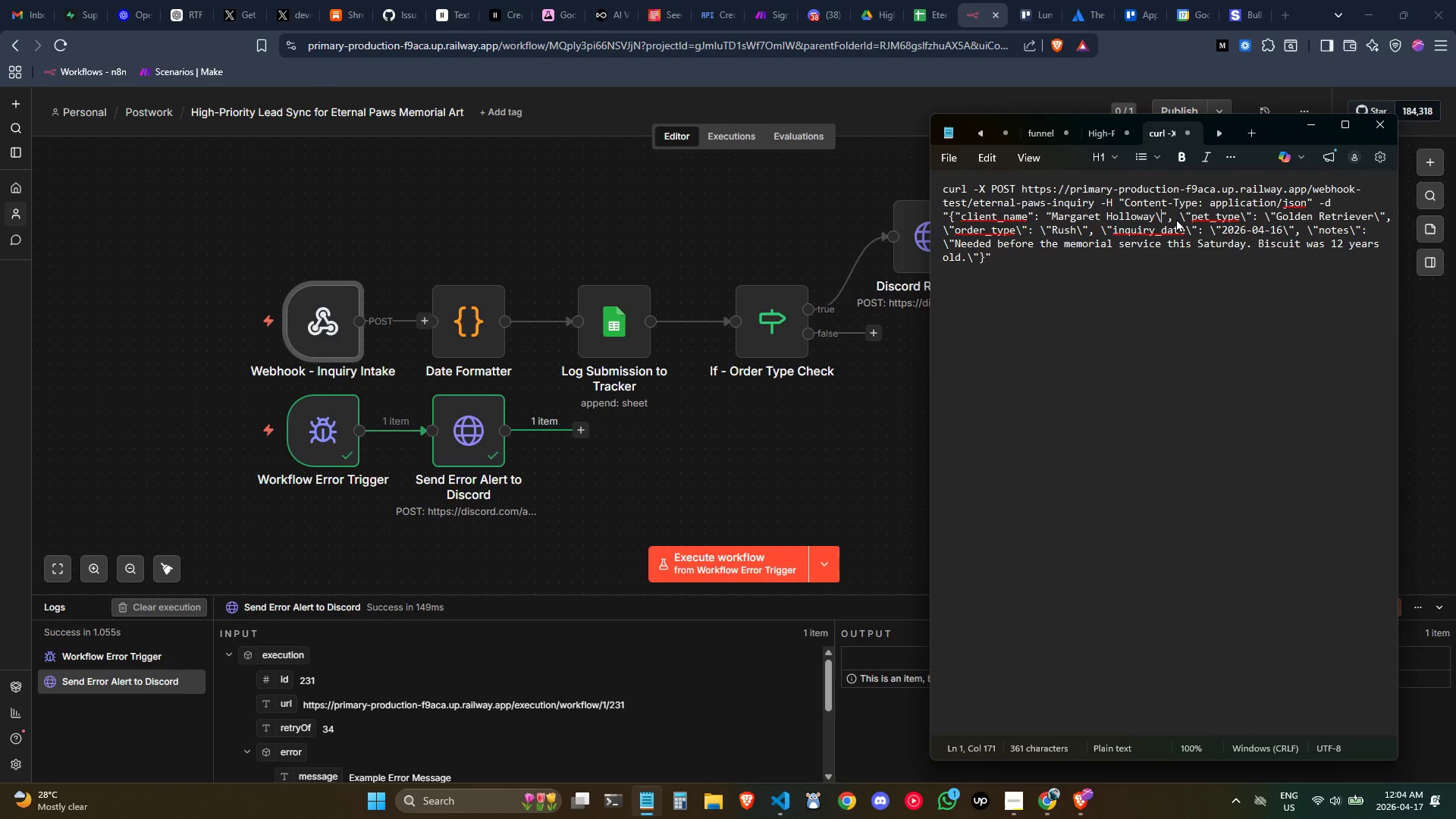 
key(ArrowLeft)
 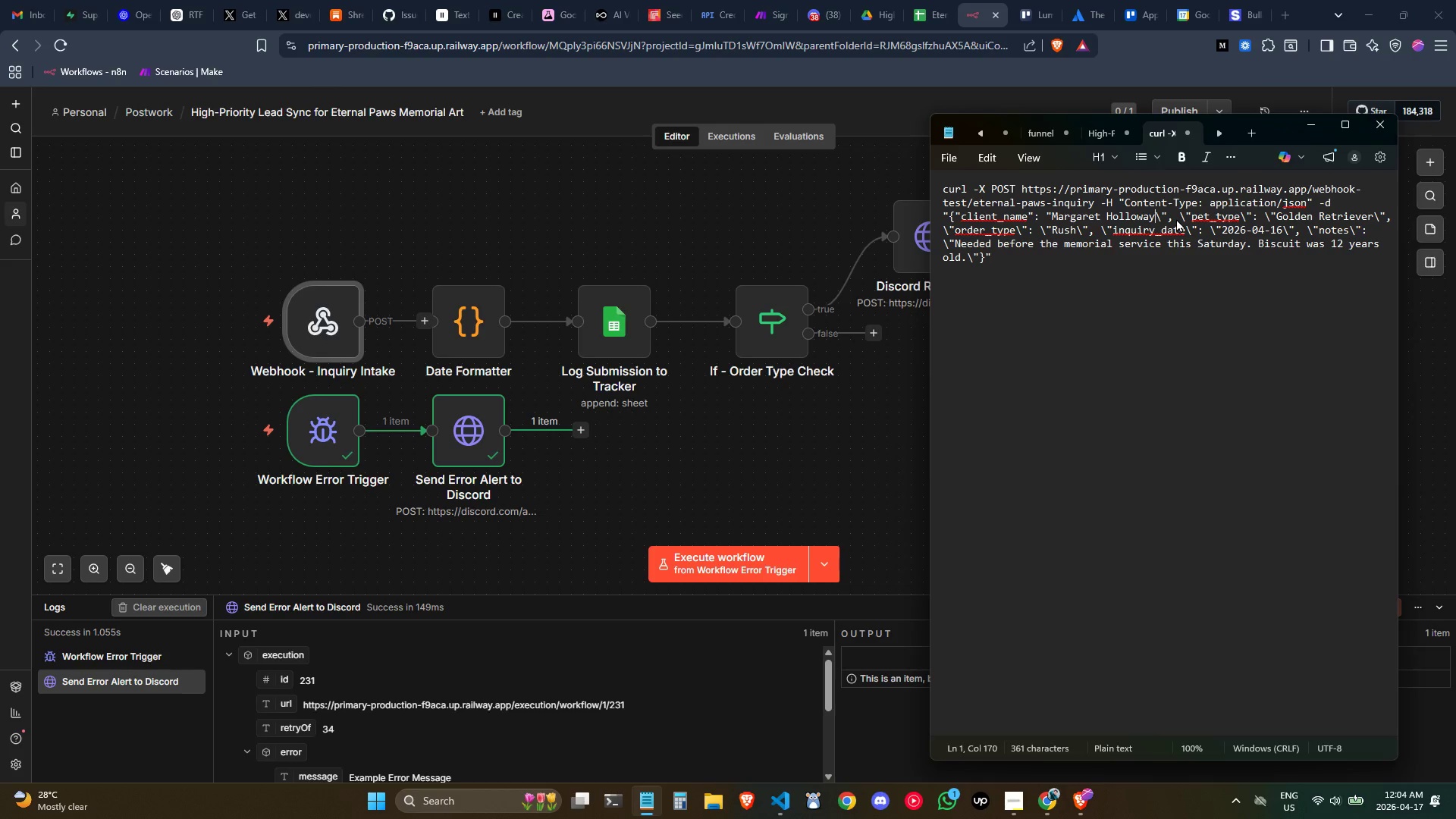 
key(ArrowLeft)
 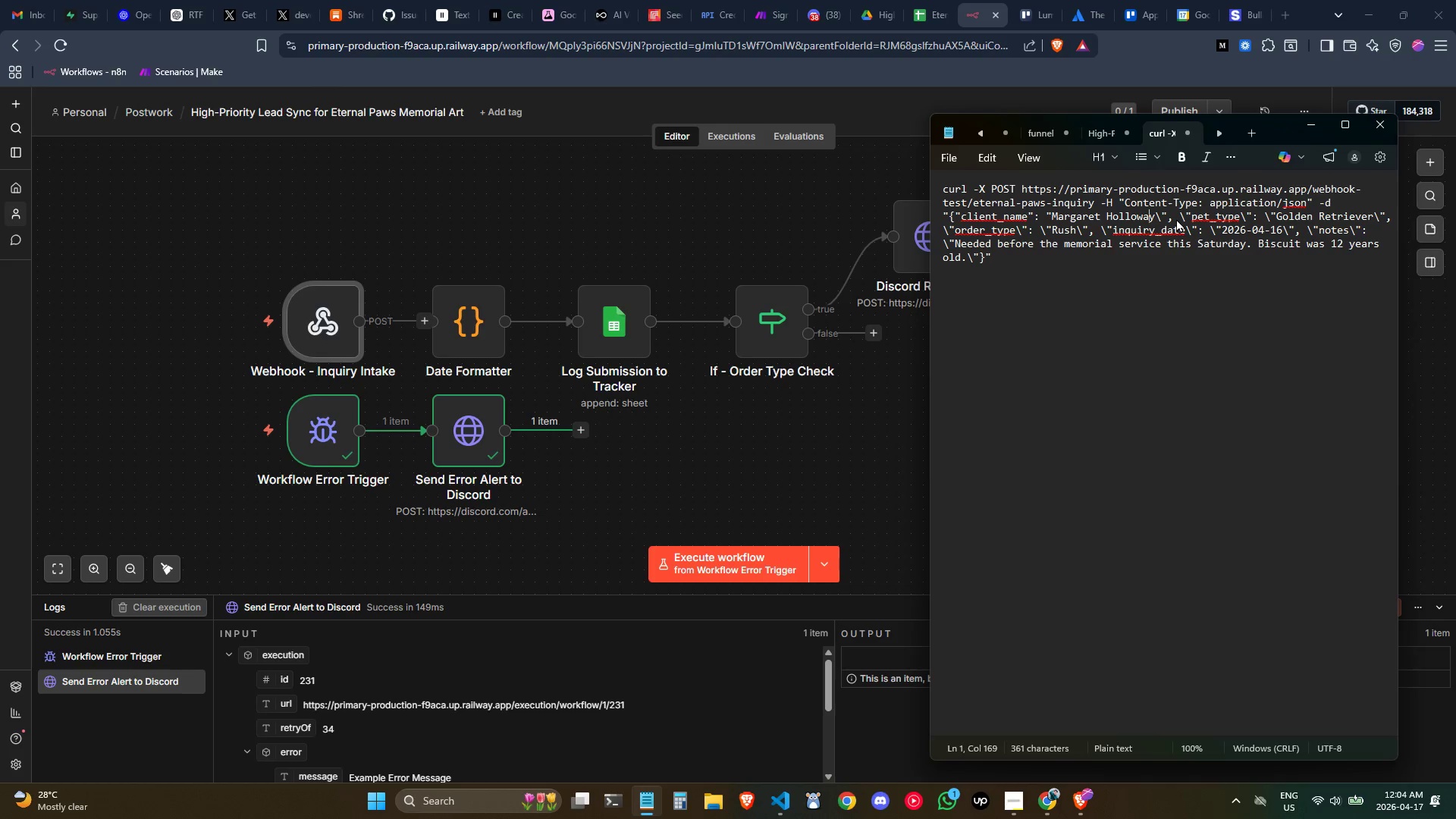 
hold_key(key=ArrowLeft, duration=0.83)
 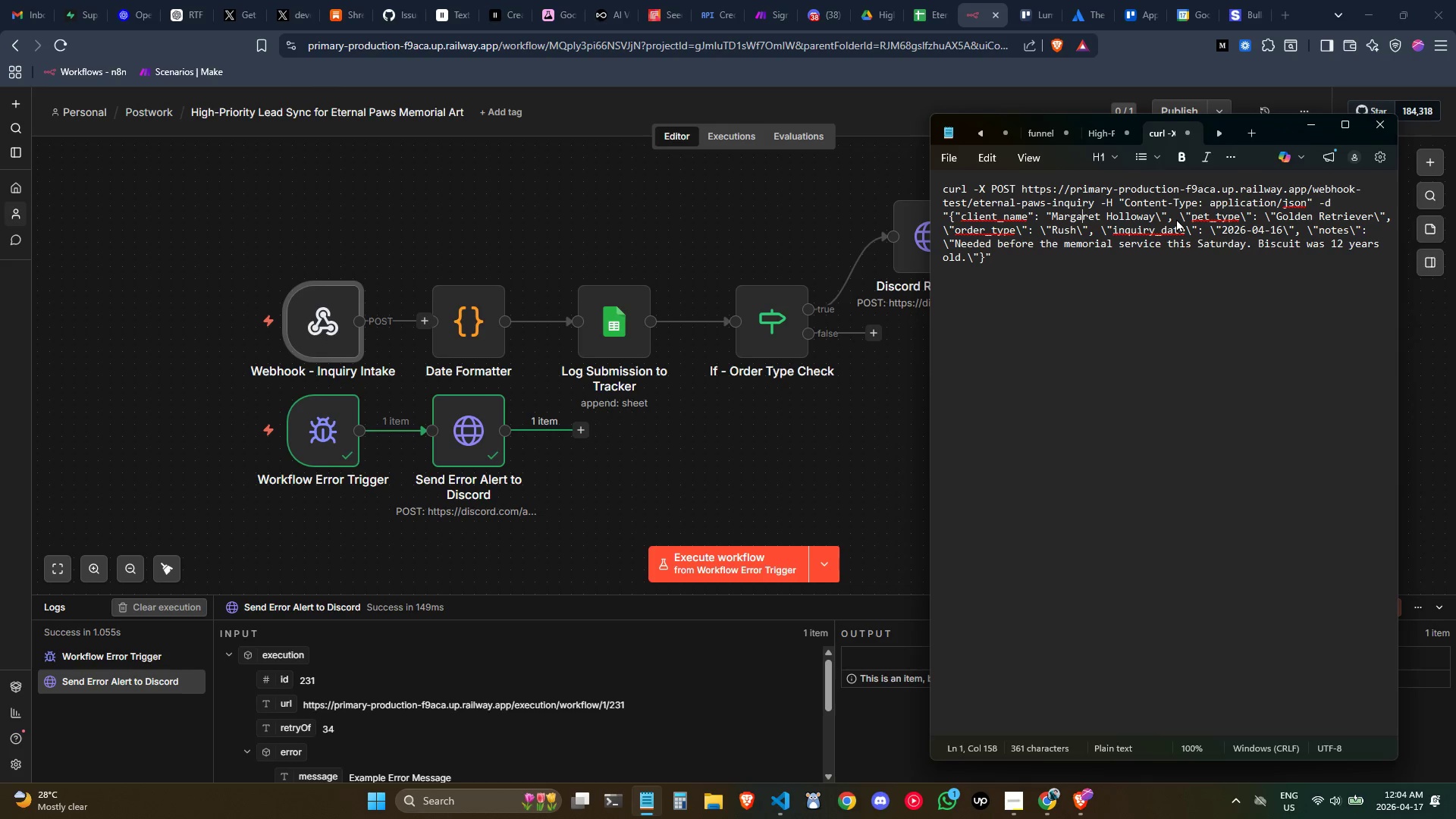 
key(ArrowLeft)
 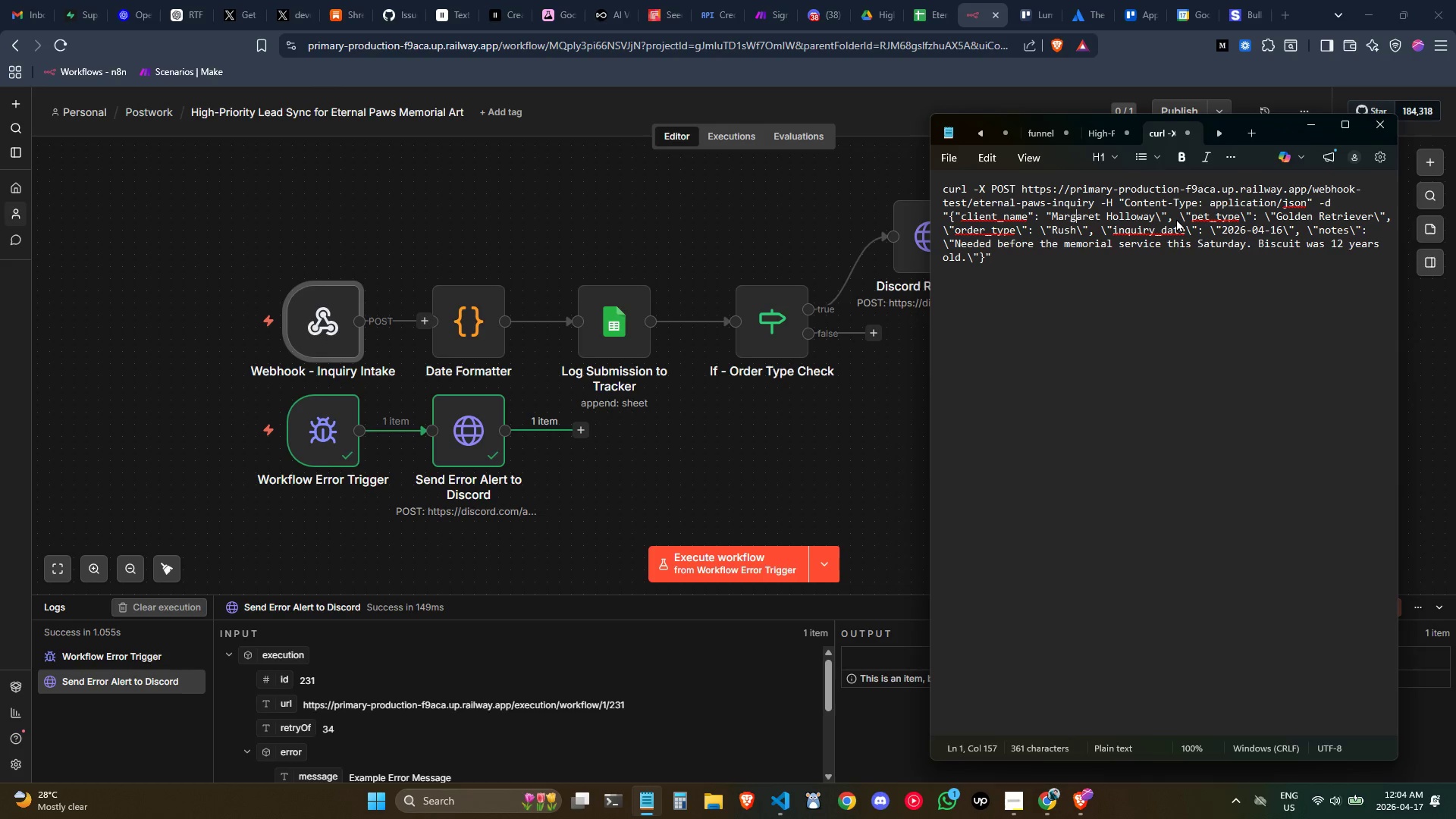 
key(ArrowLeft)
 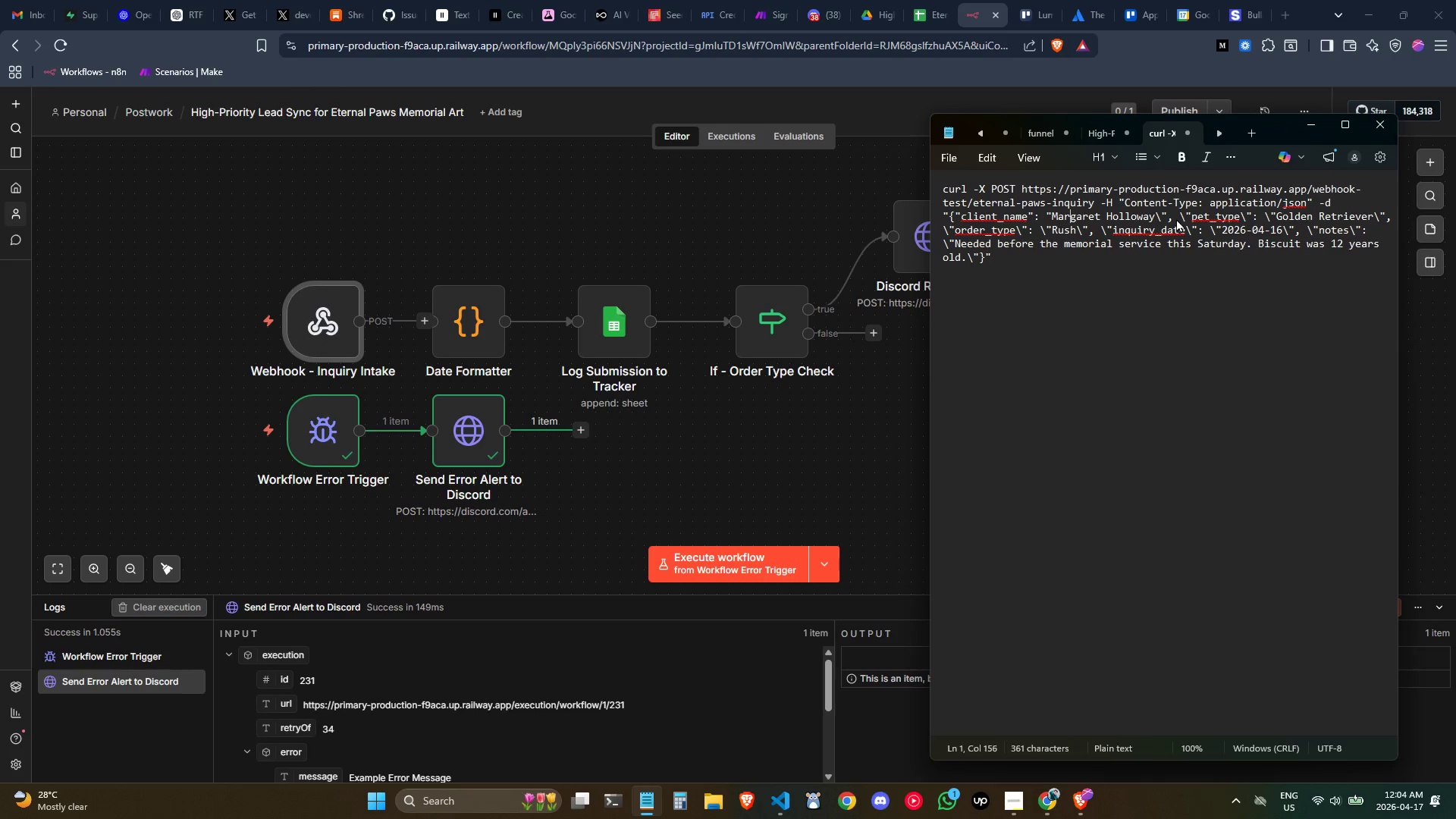 
key(ArrowLeft)
 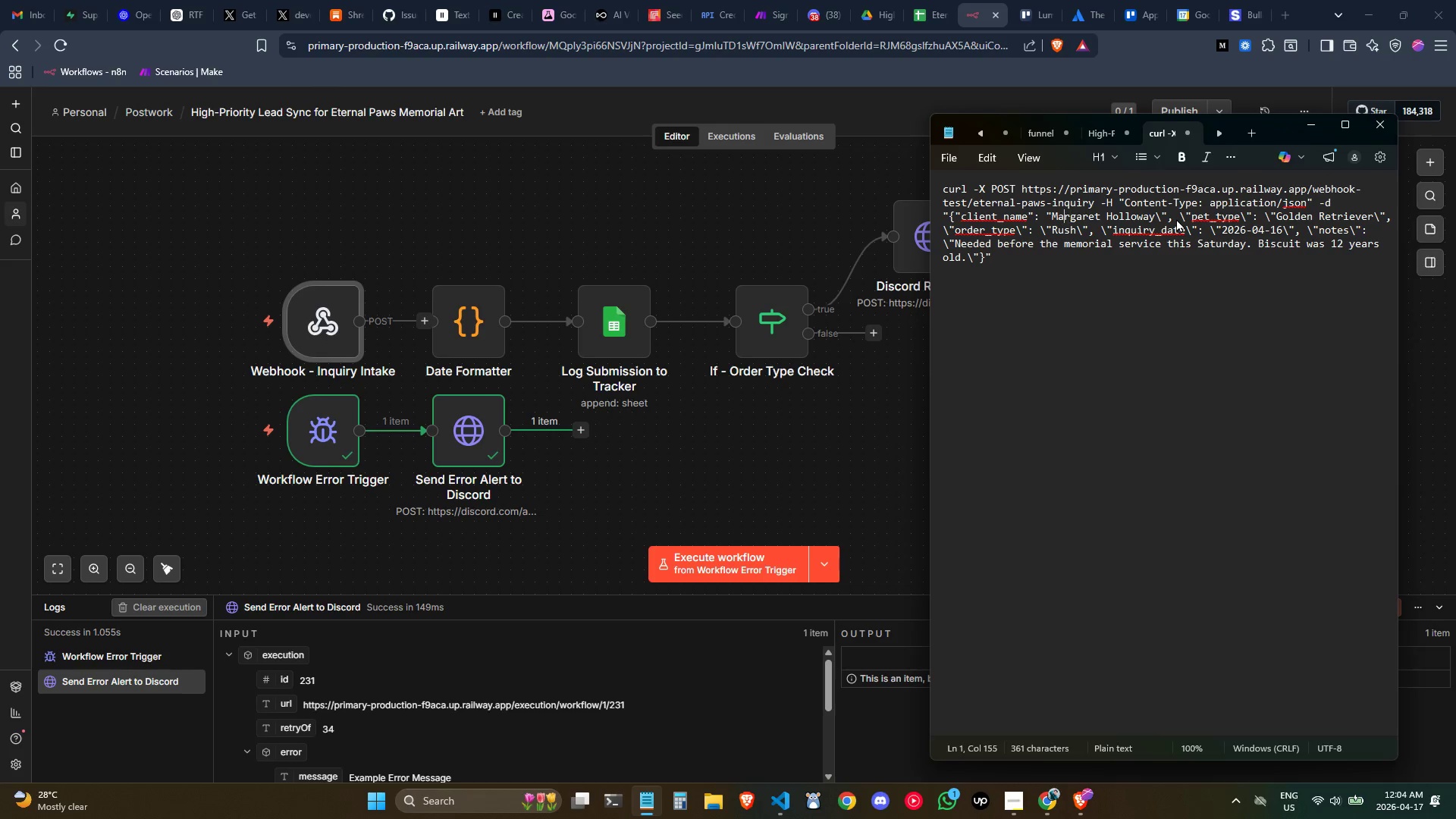 
key(ArrowLeft)
 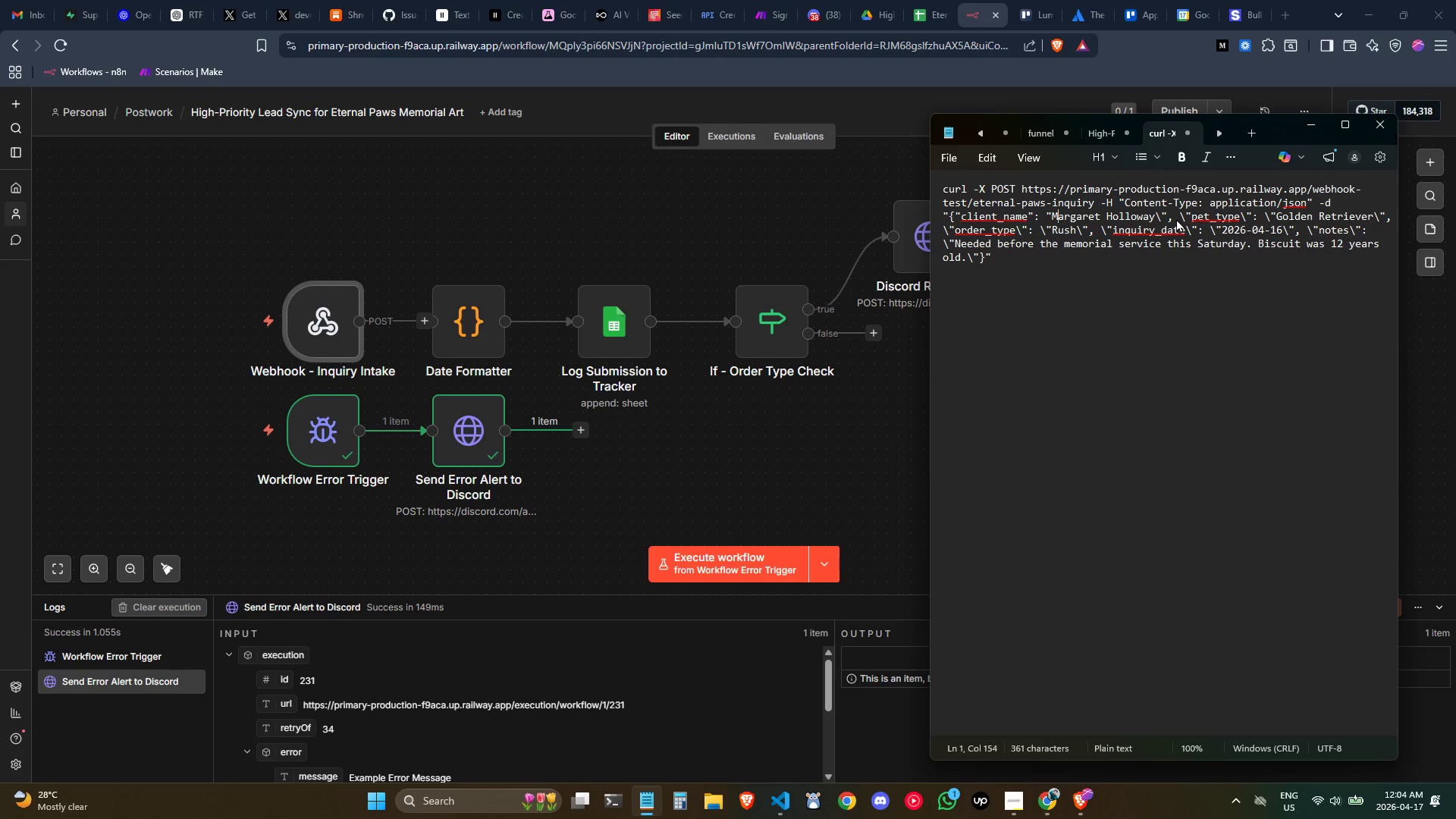 
key(ArrowLeft)
 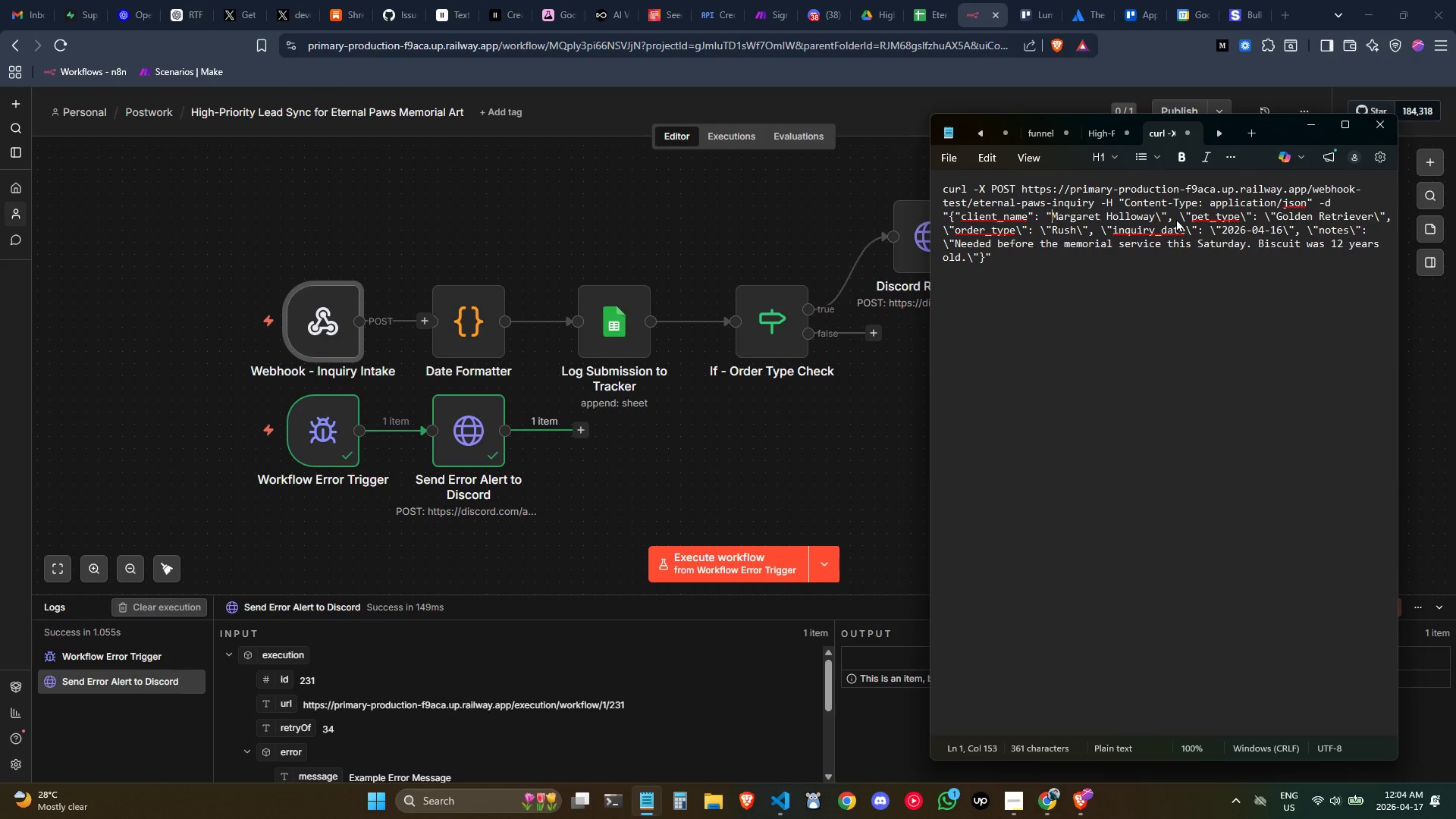 
key(ArrowLeft)
 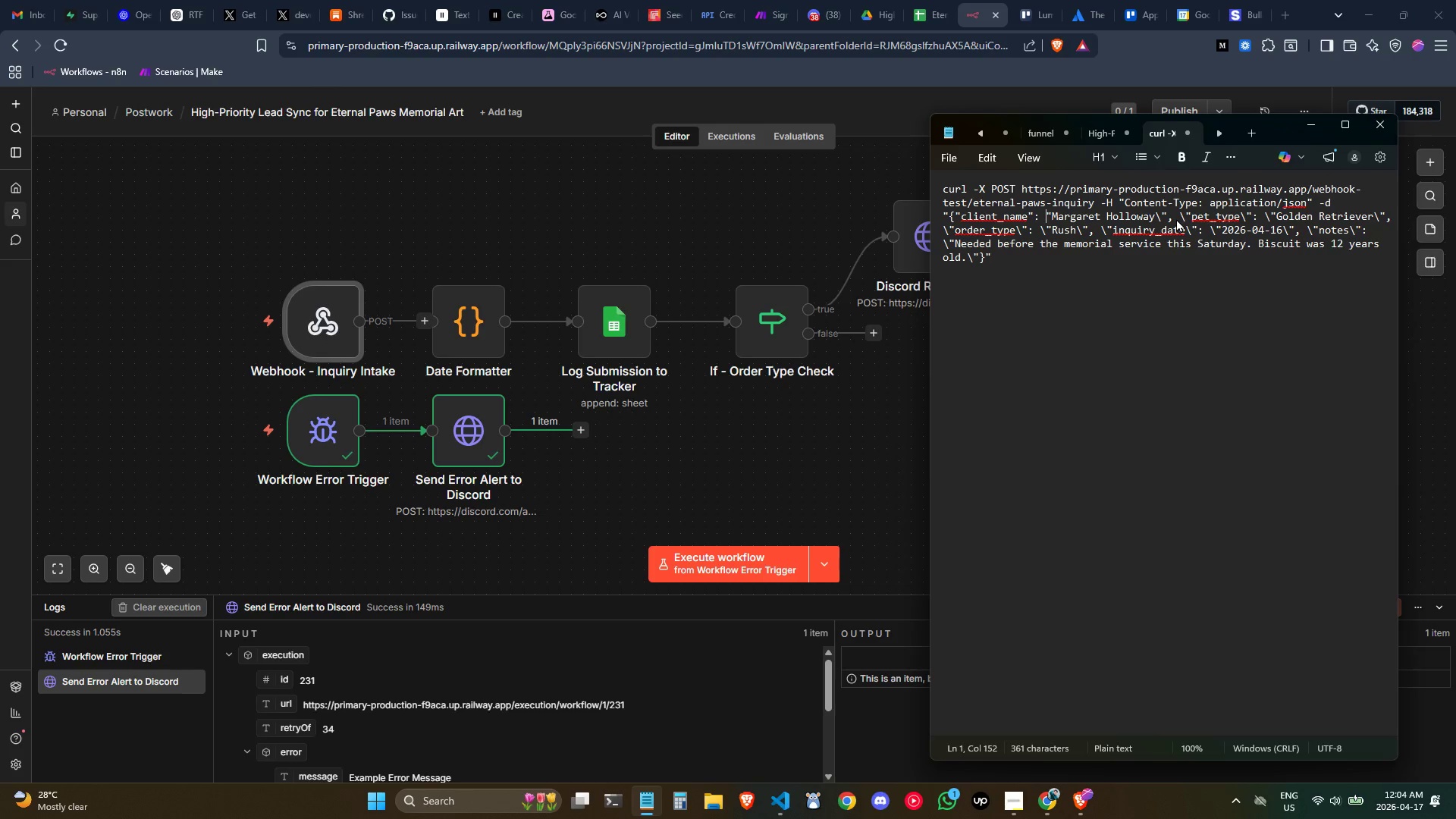 
key(Backslash)
 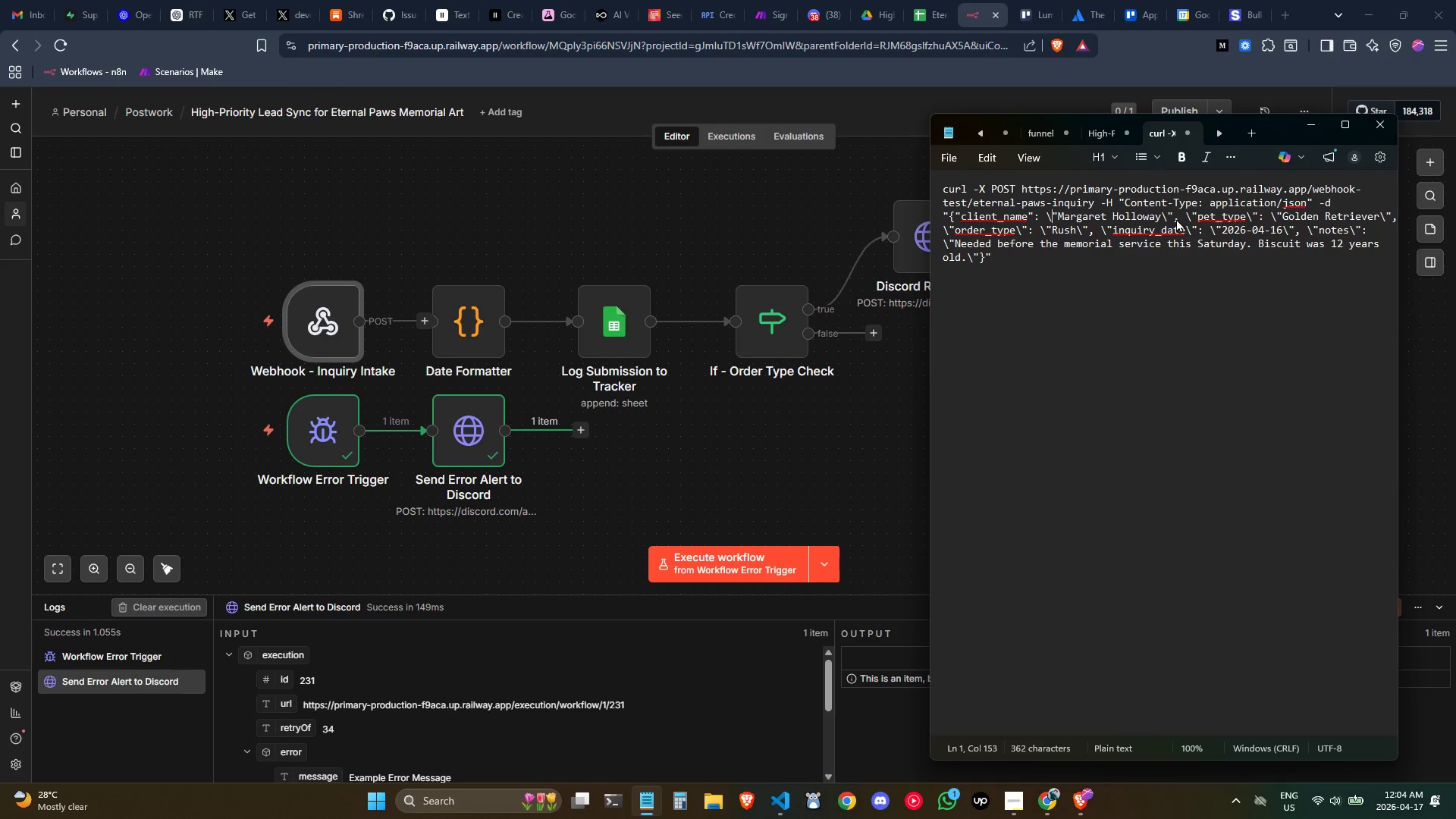 
key(ArrowLeft)
 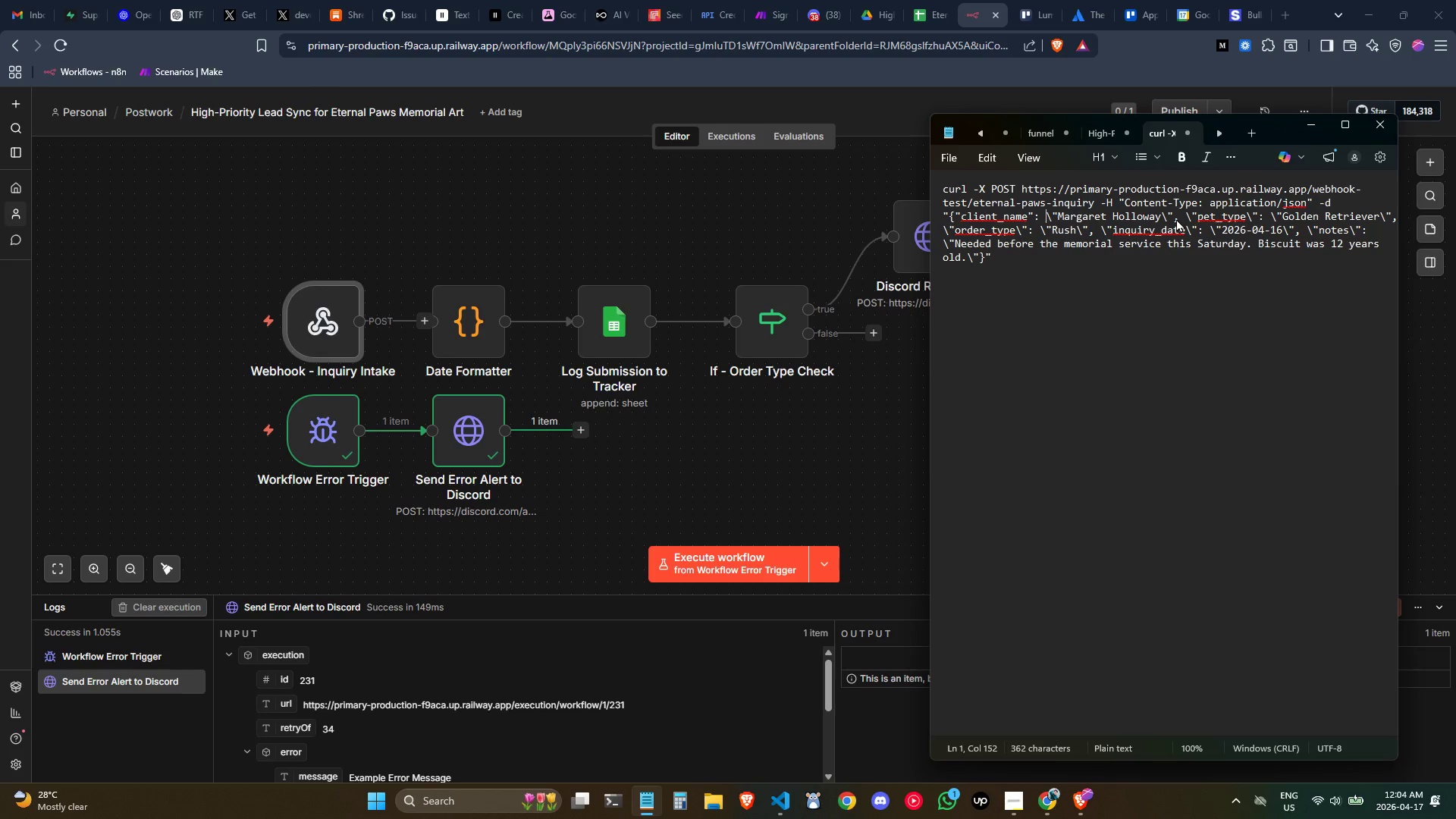 
key(ArrowLeft)
 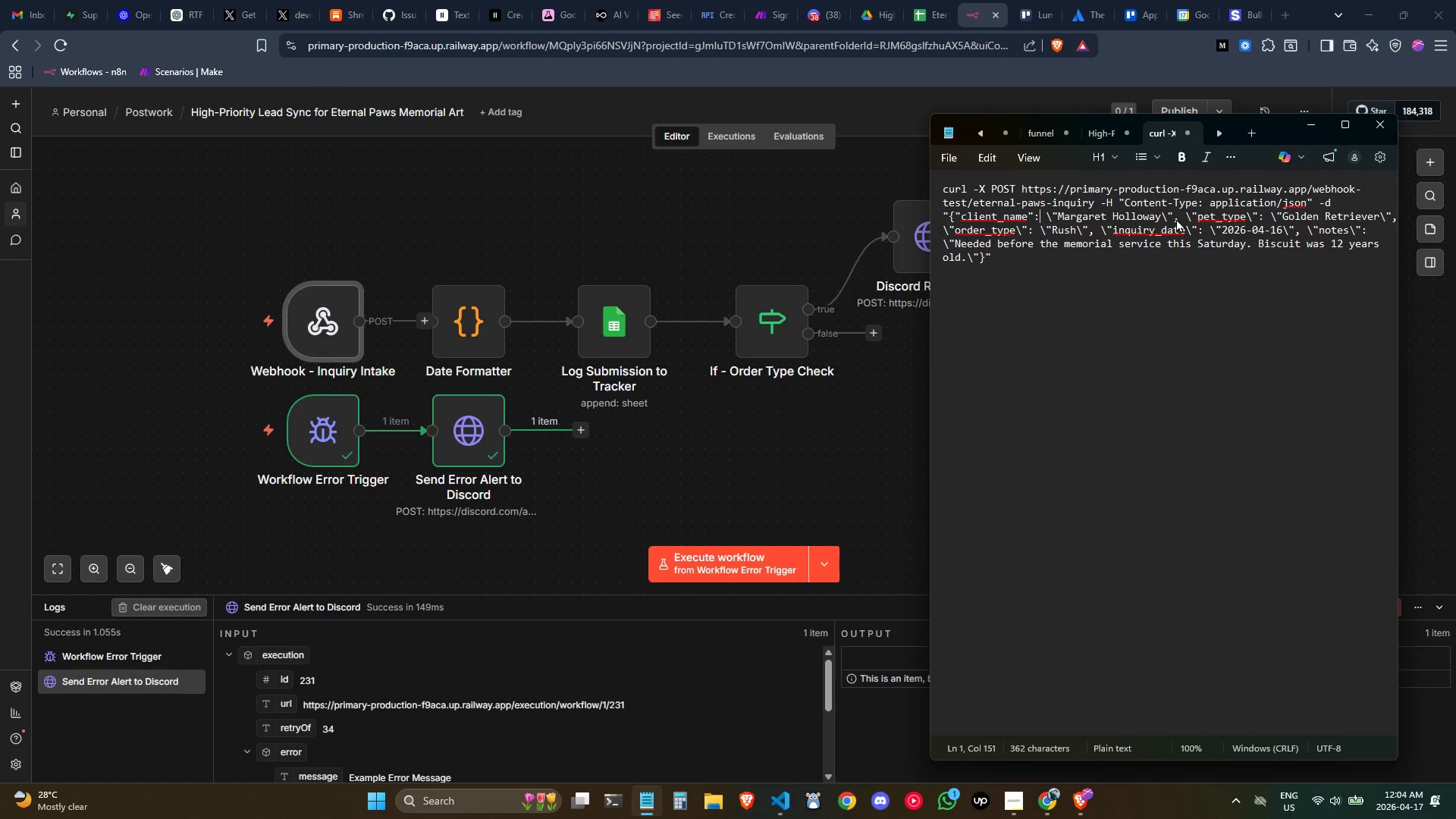 
key(ArrowLeft)
 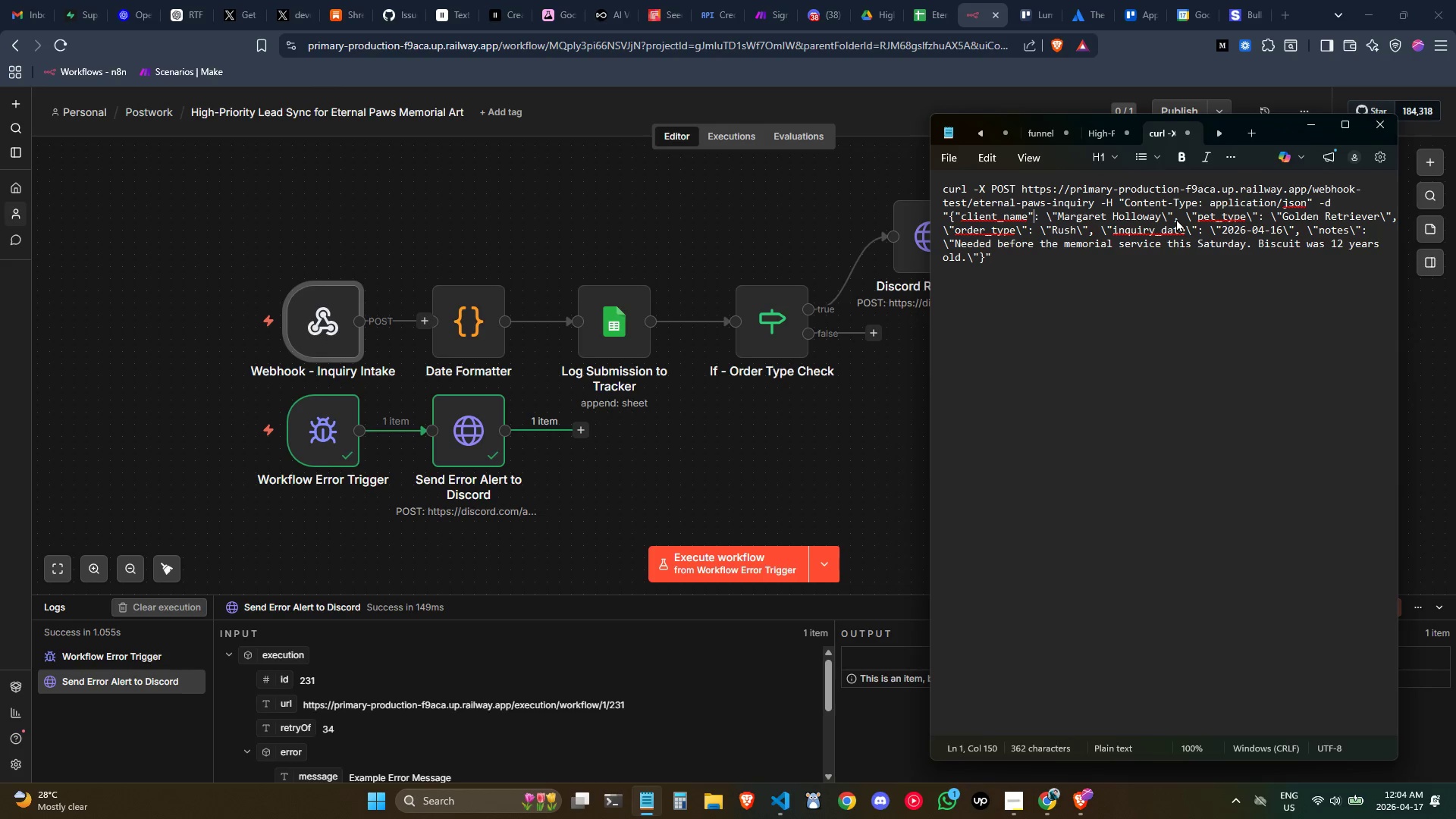 
key(ArrowLeft)
 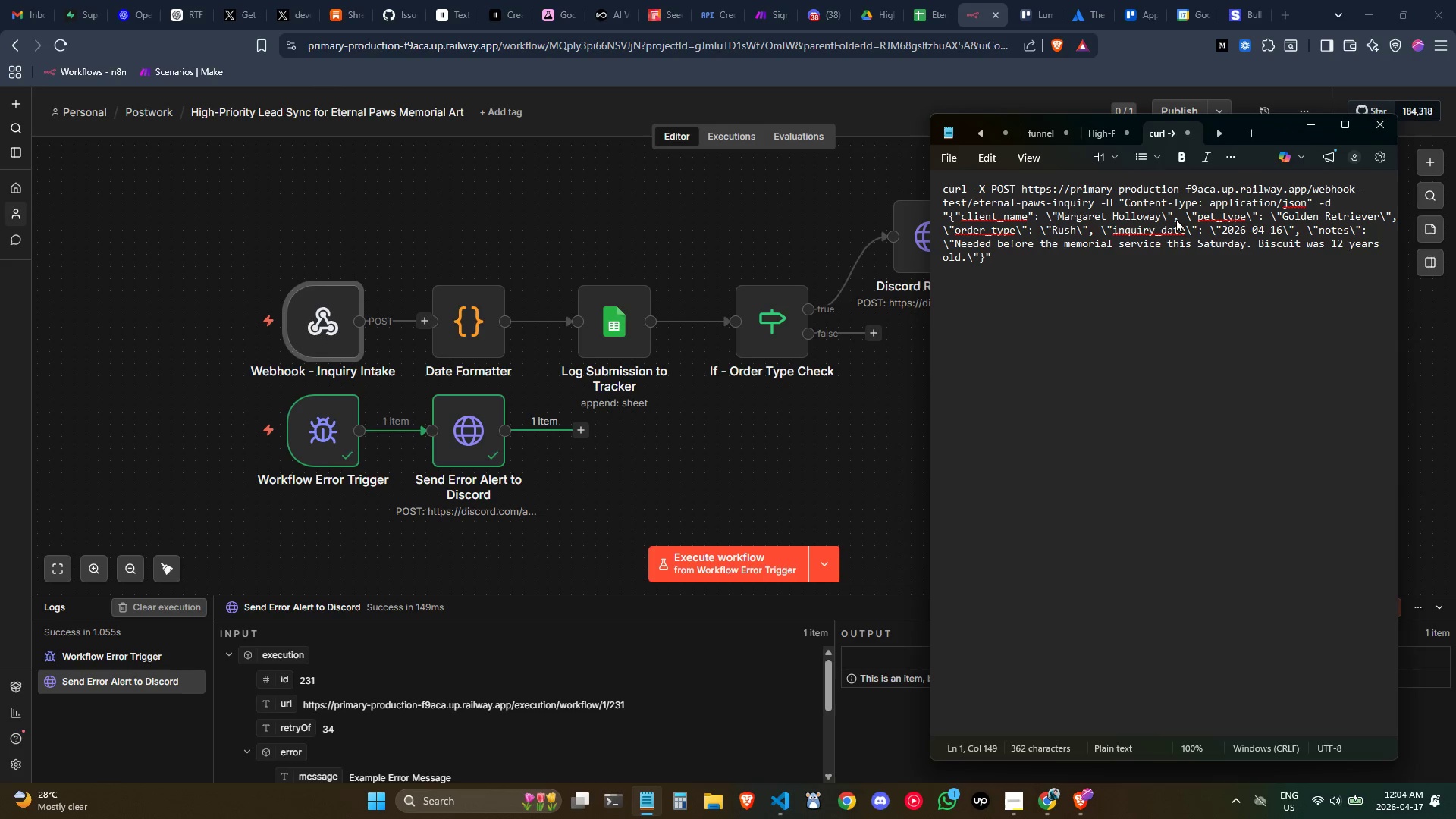 
key(Backslash)
 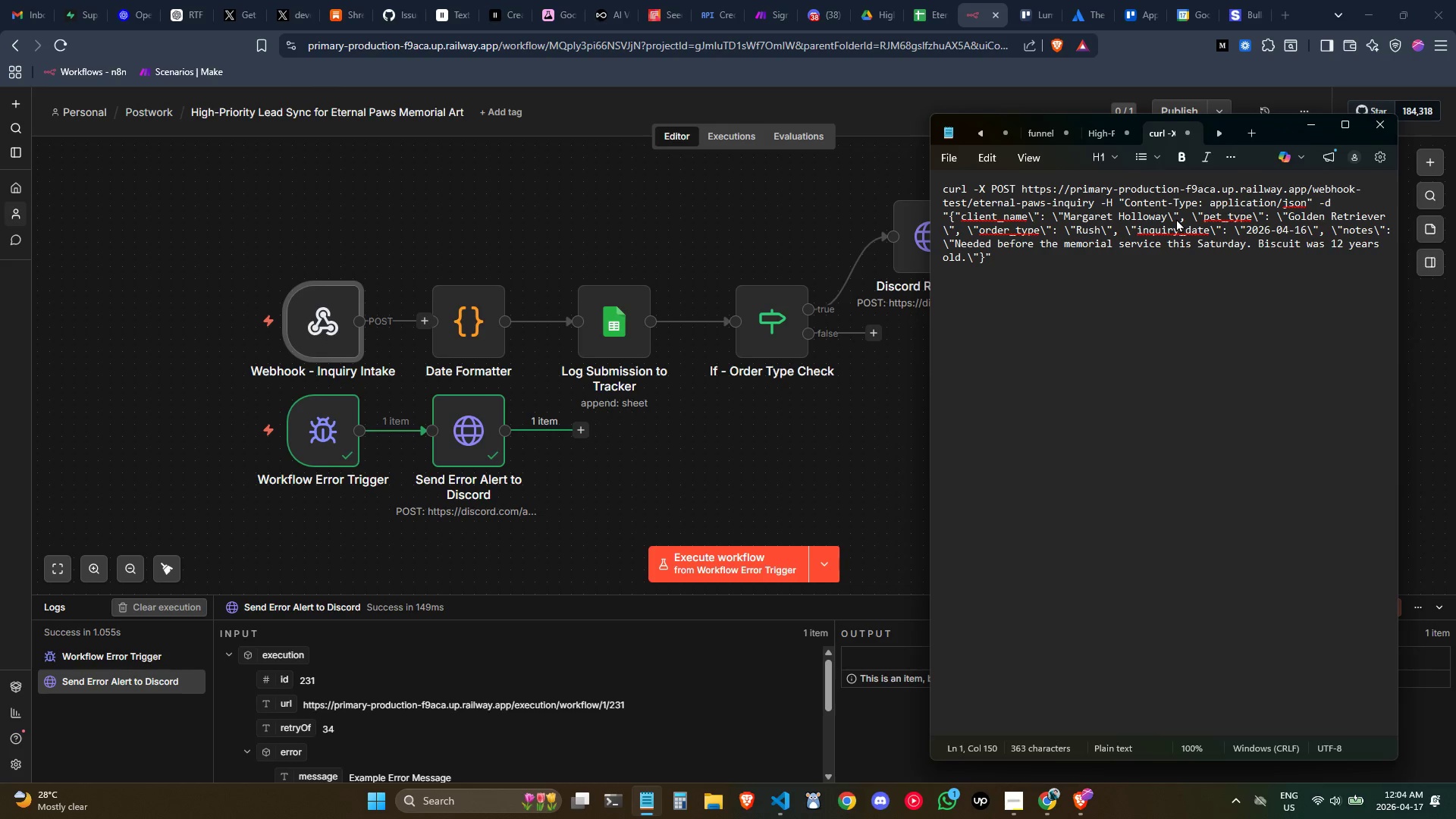 
key(ArrowLeft)
 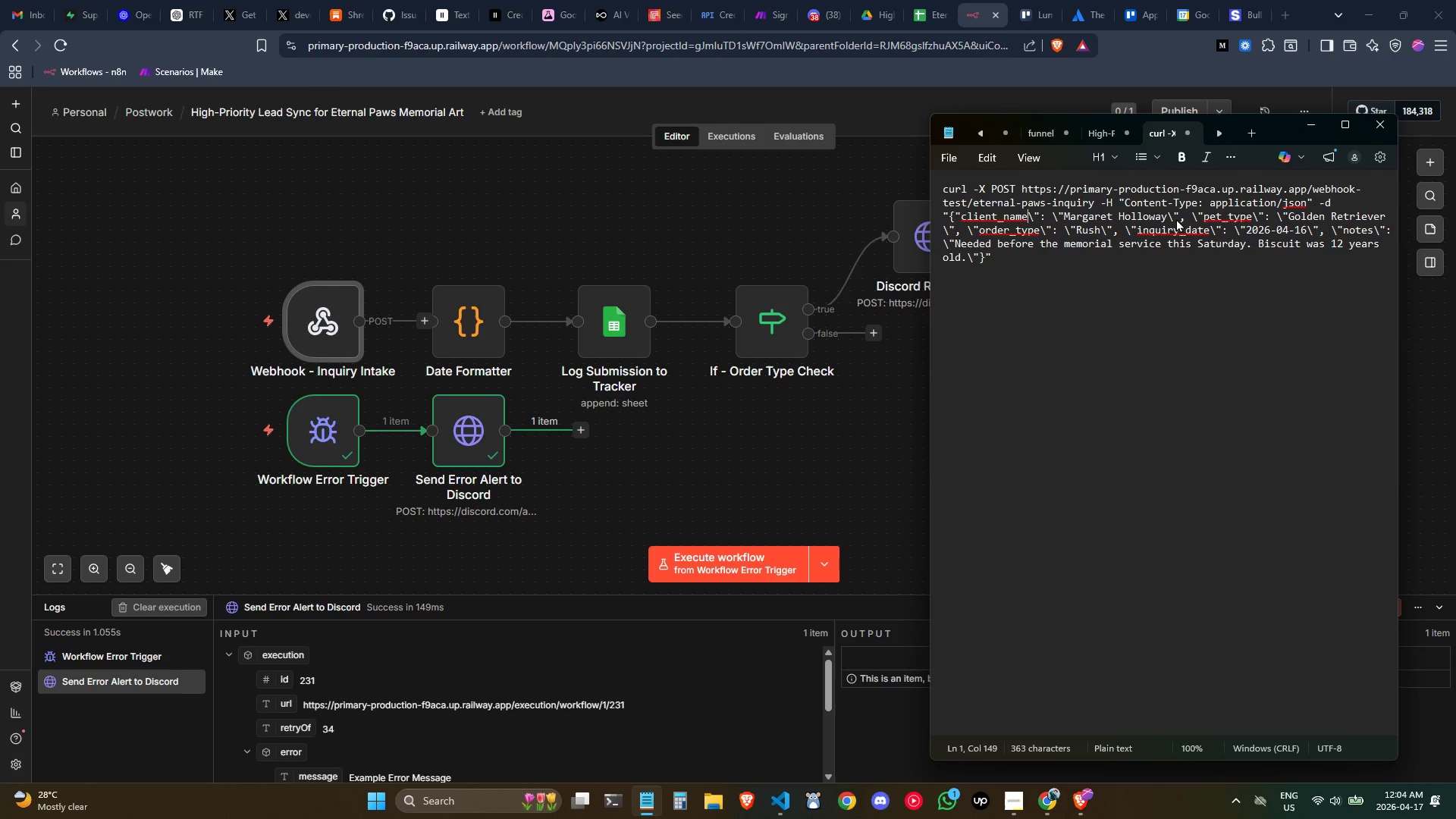 
key(ArrowLeft)
 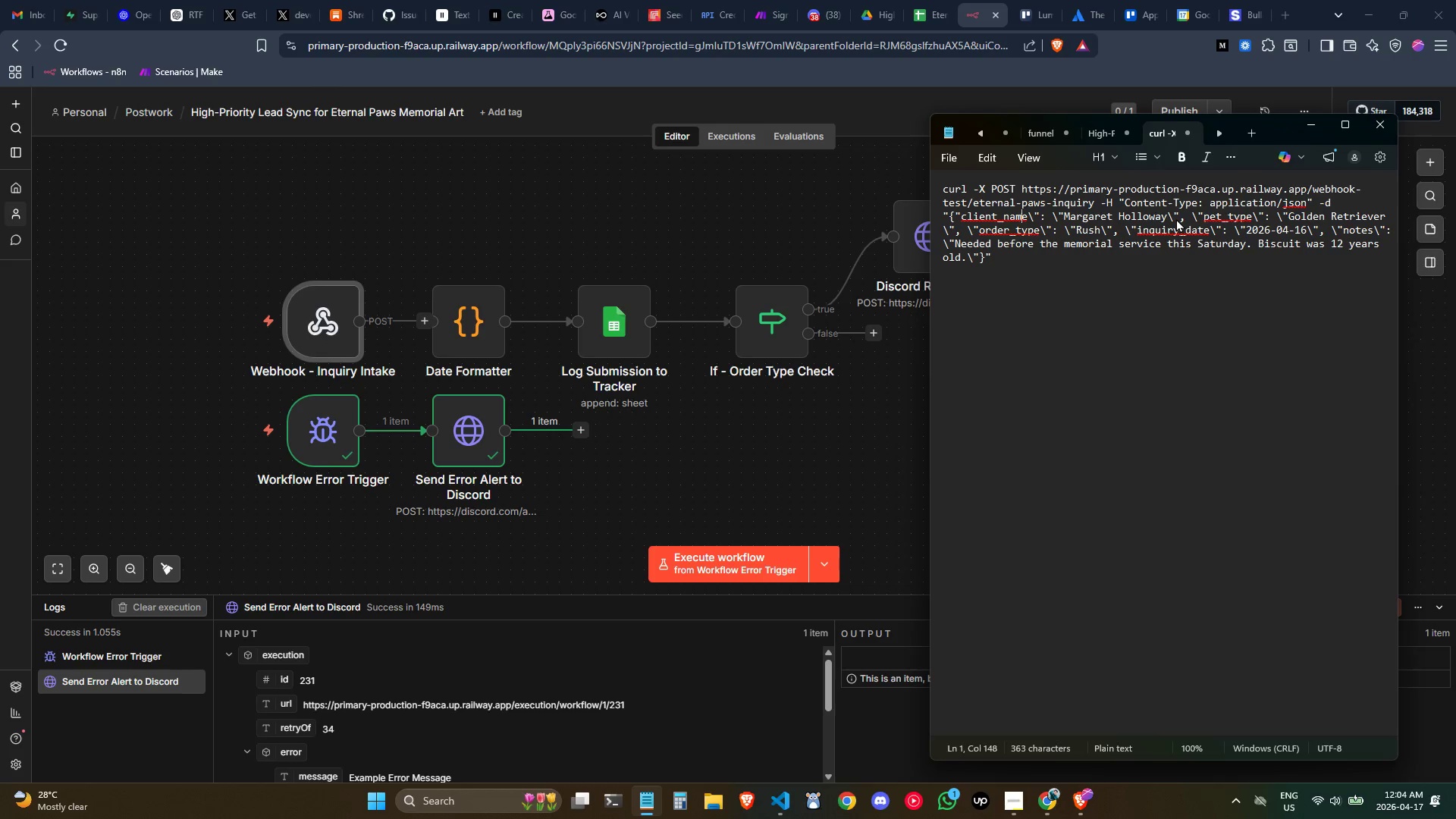 
key(ArrowLeft)
 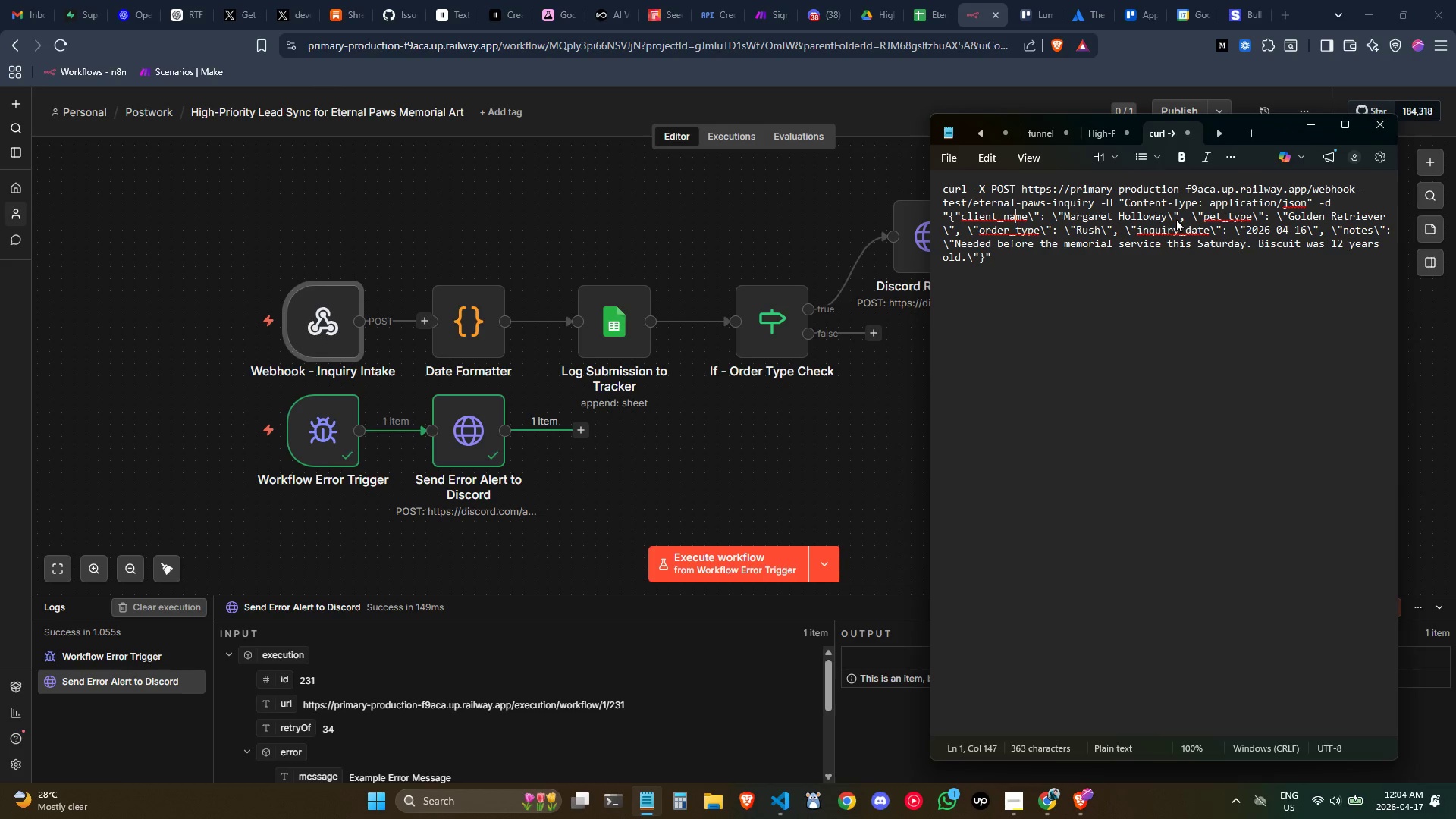 
key(ArrowLeft)
 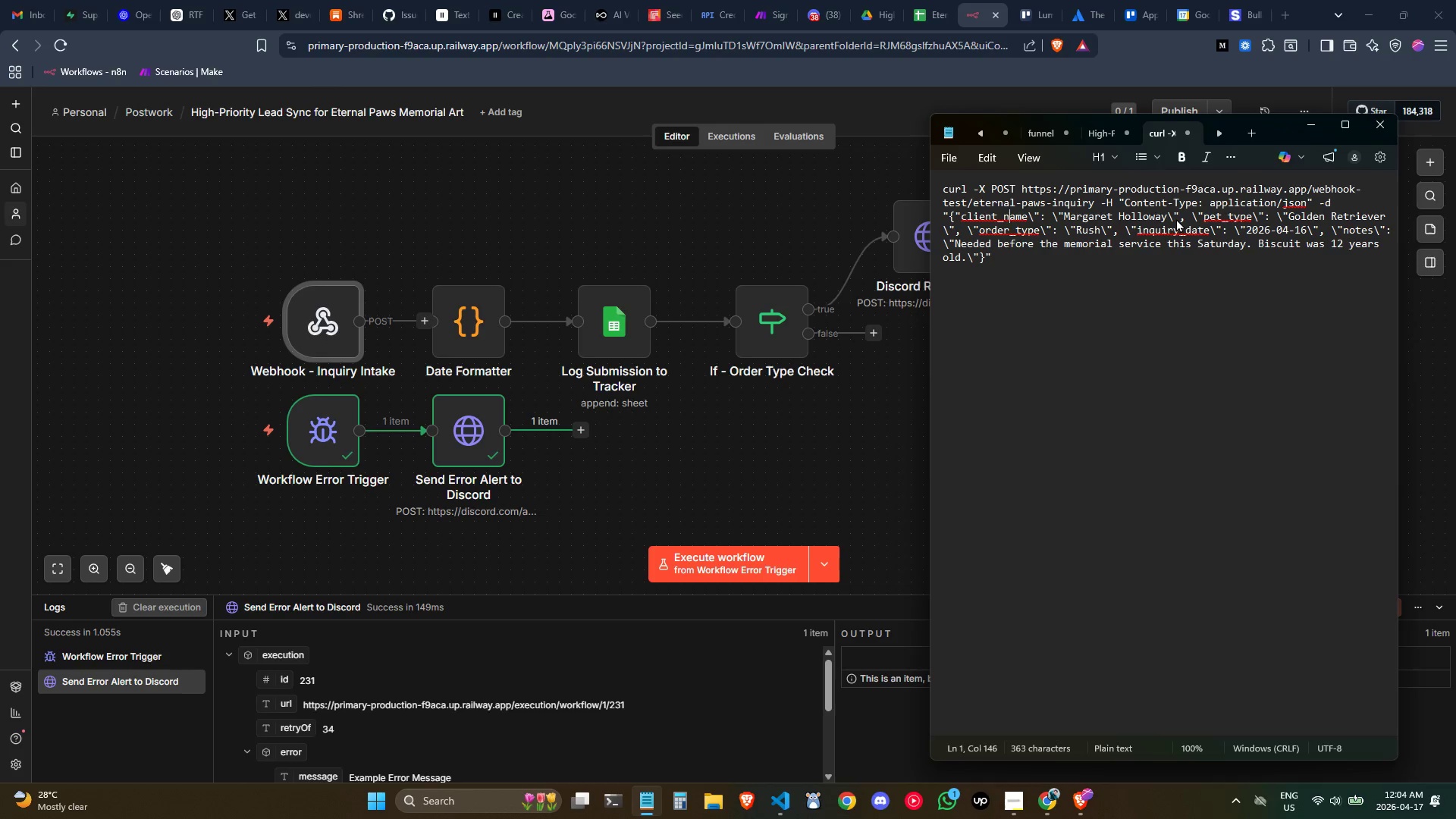 
key(ArrowLeft)
 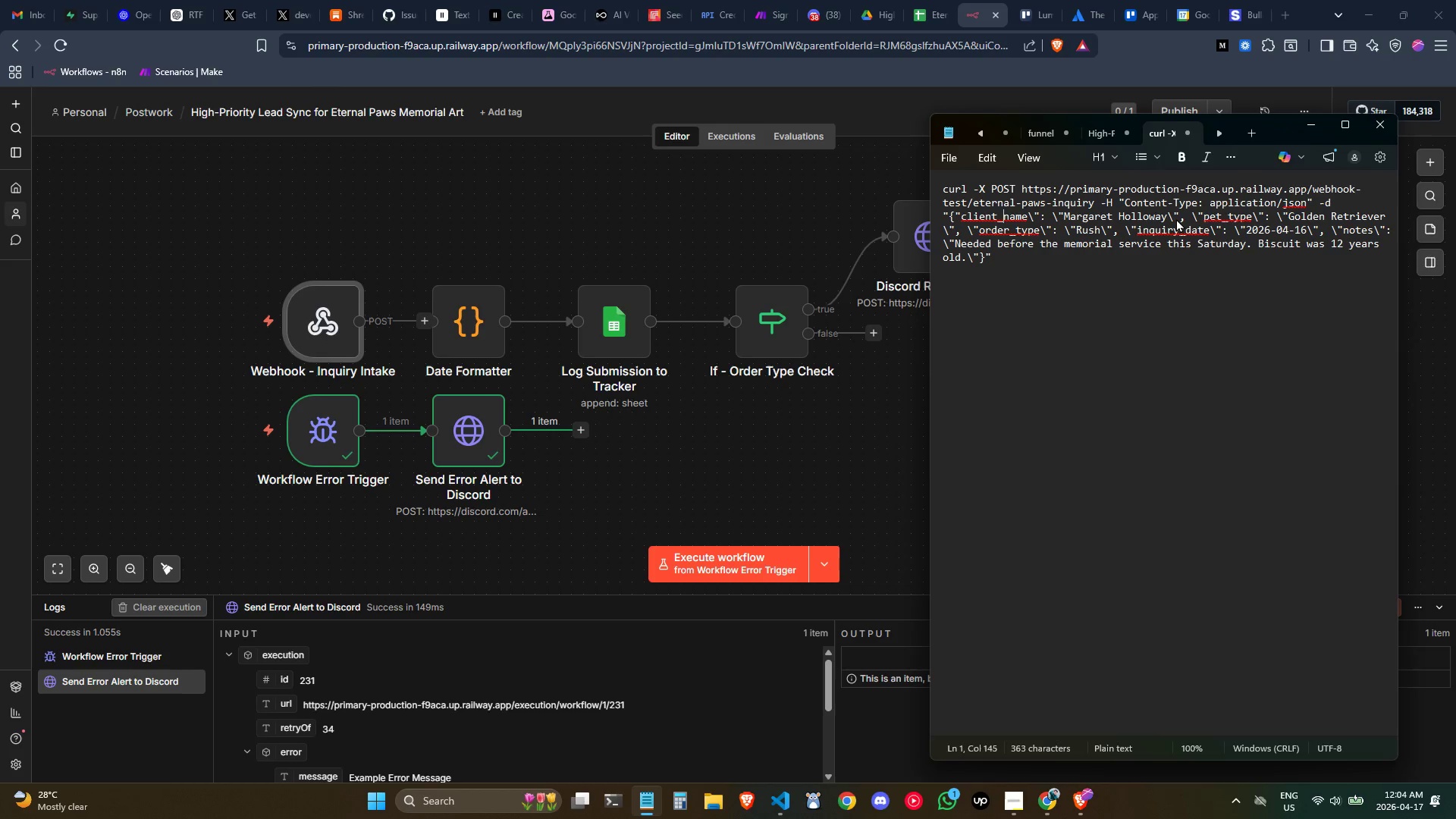 
hold_key(key=ArrowLeft, duration=0.58)
 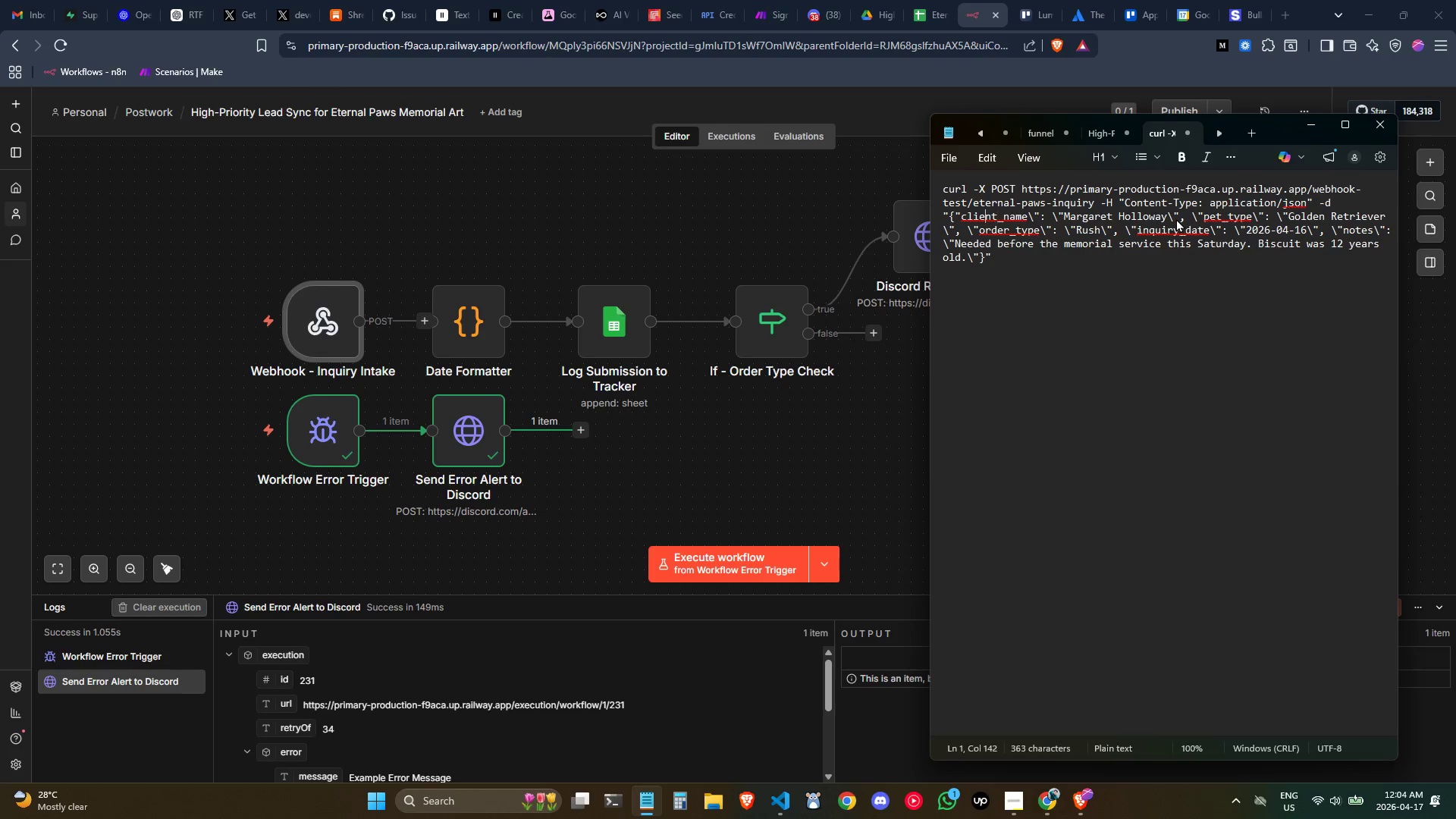 
key(ArrowLeft)
 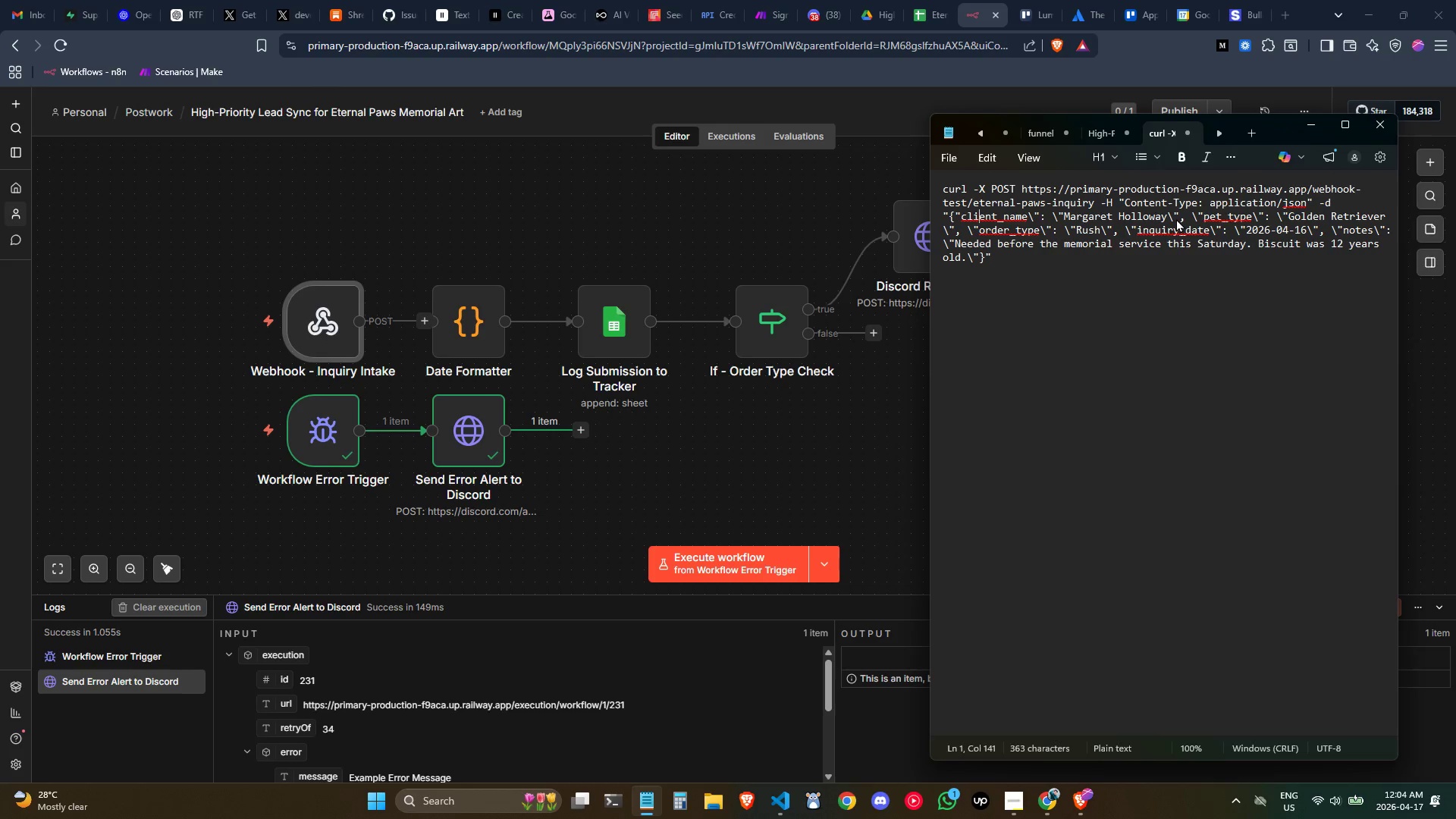 
key(ArrowLeft)
 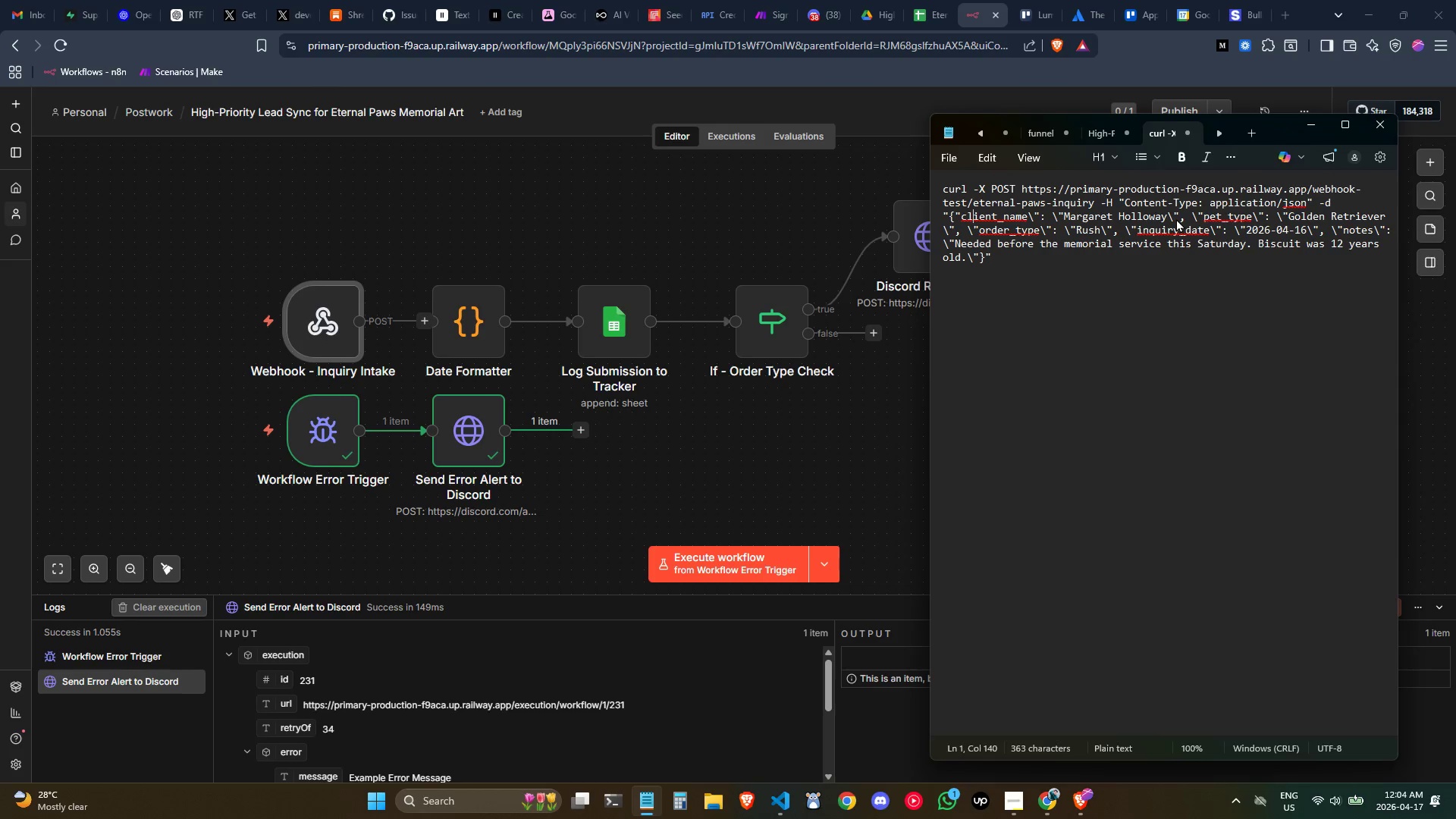 
key(ArrowLeft)
 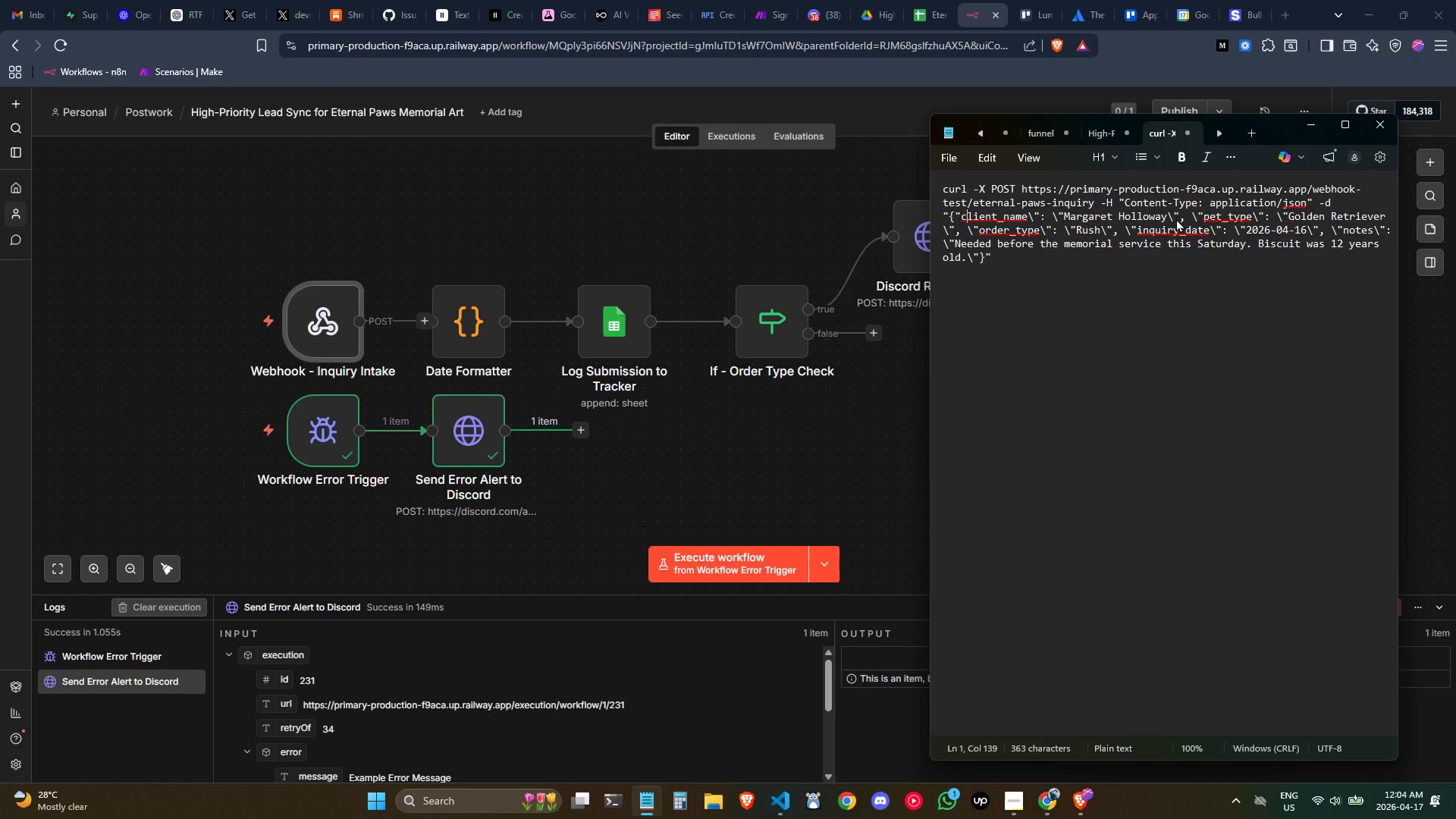 
key(ArrowLeft)
 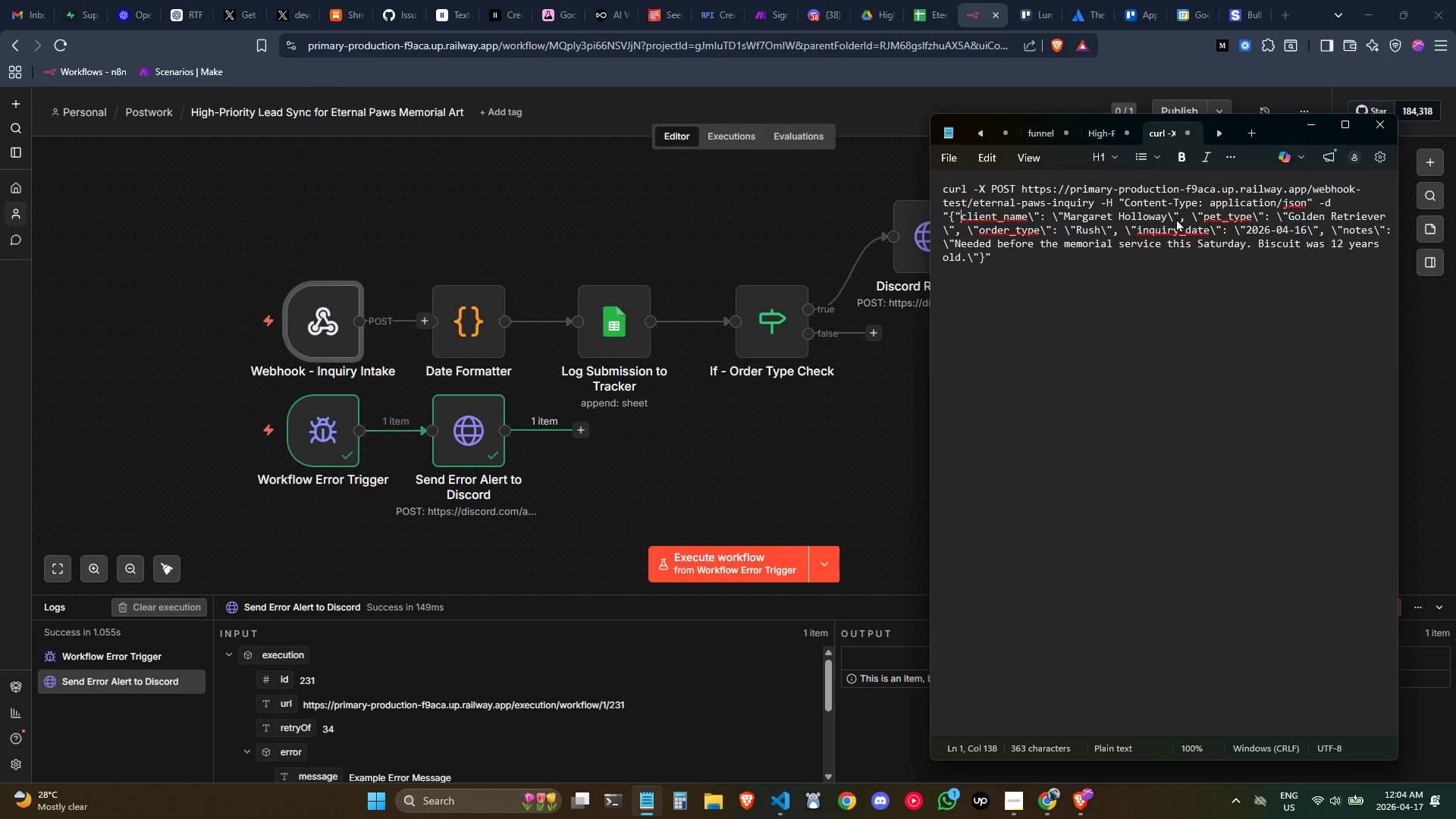 
key(ArrowLeft)
 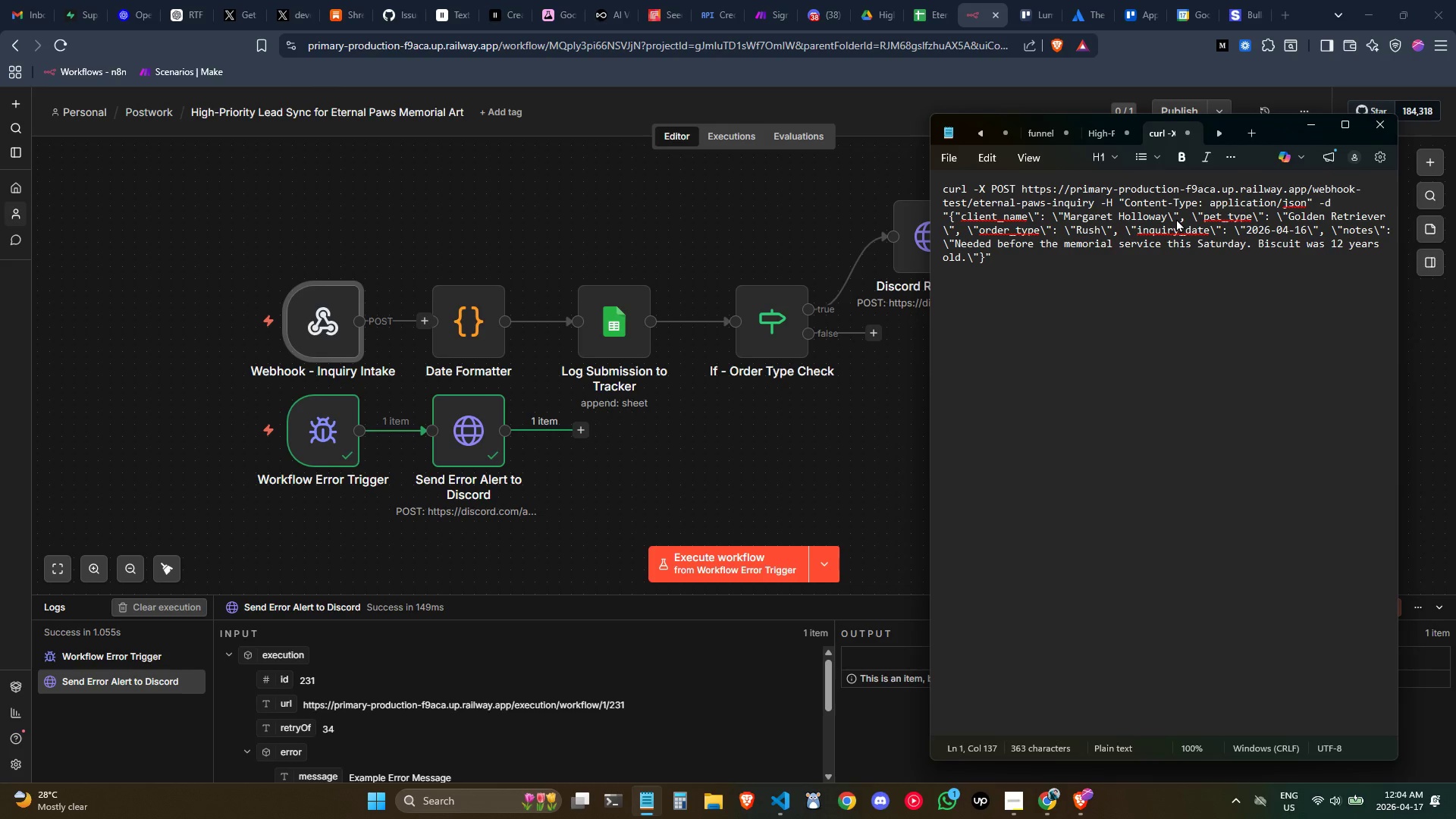 
key(Backslash)
 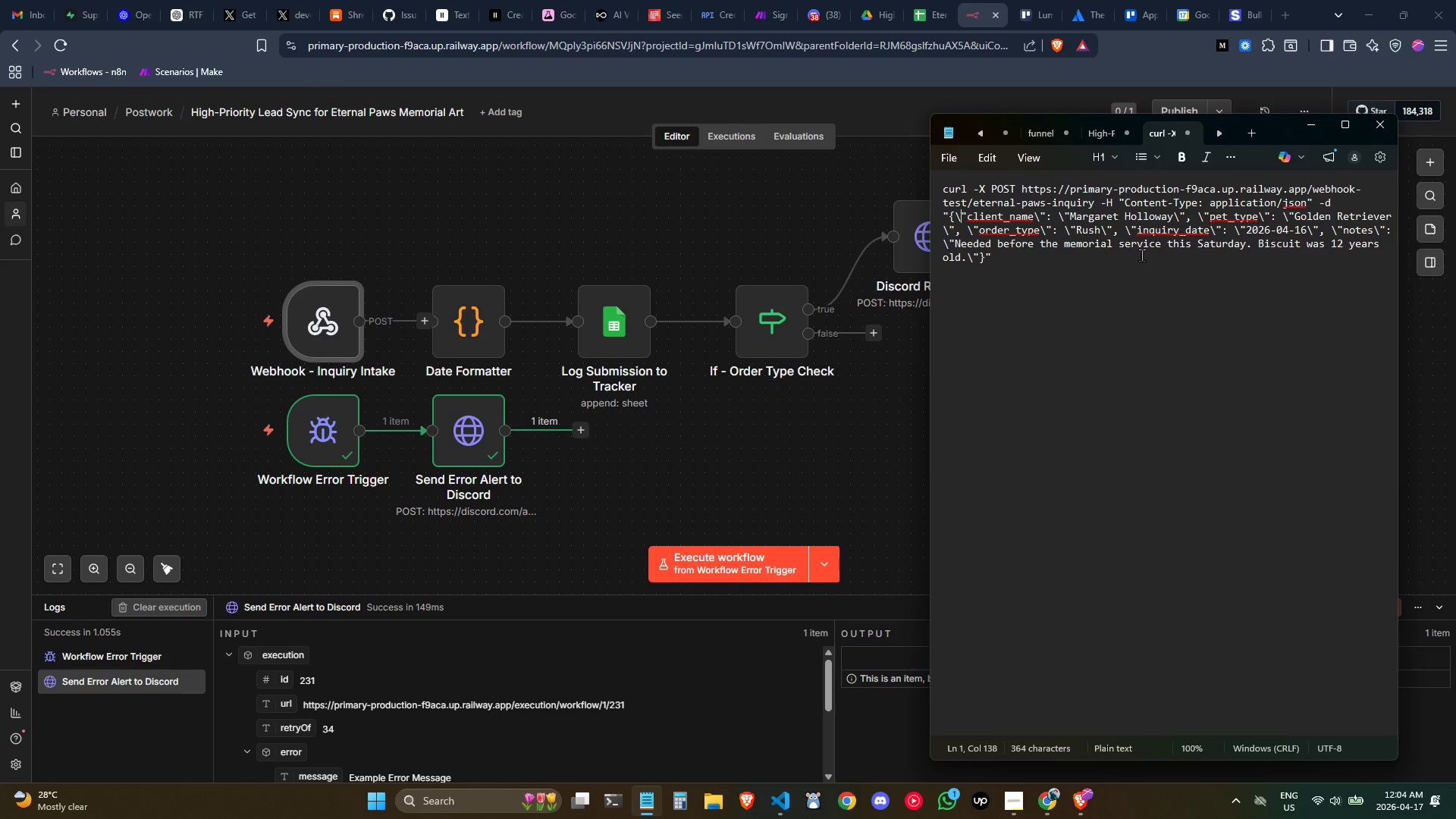 
left_click([1085, 275])
 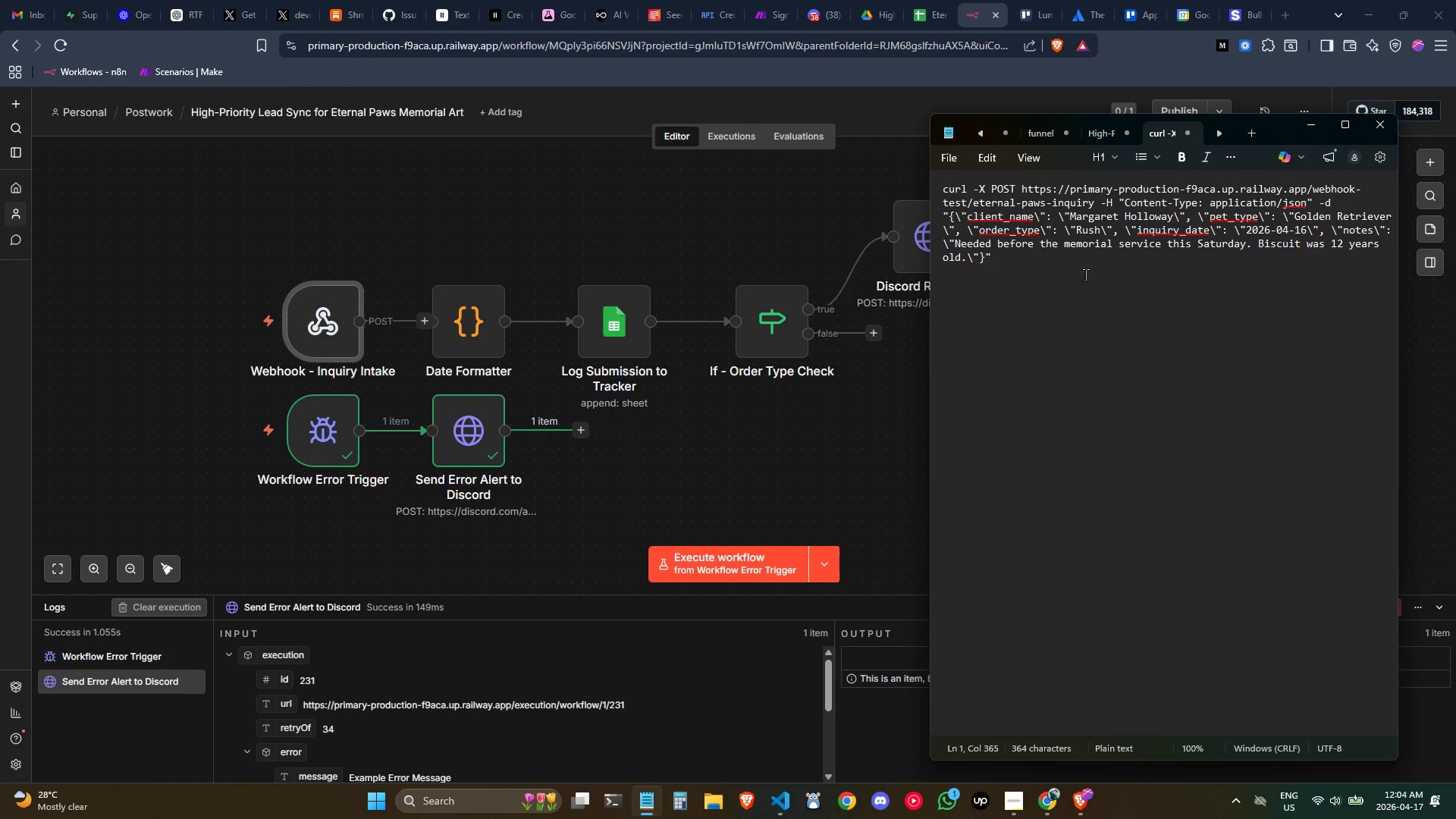 
left_click_drag(start_coordinate=[1085, 275], to_coordinate=[910, 178])
 